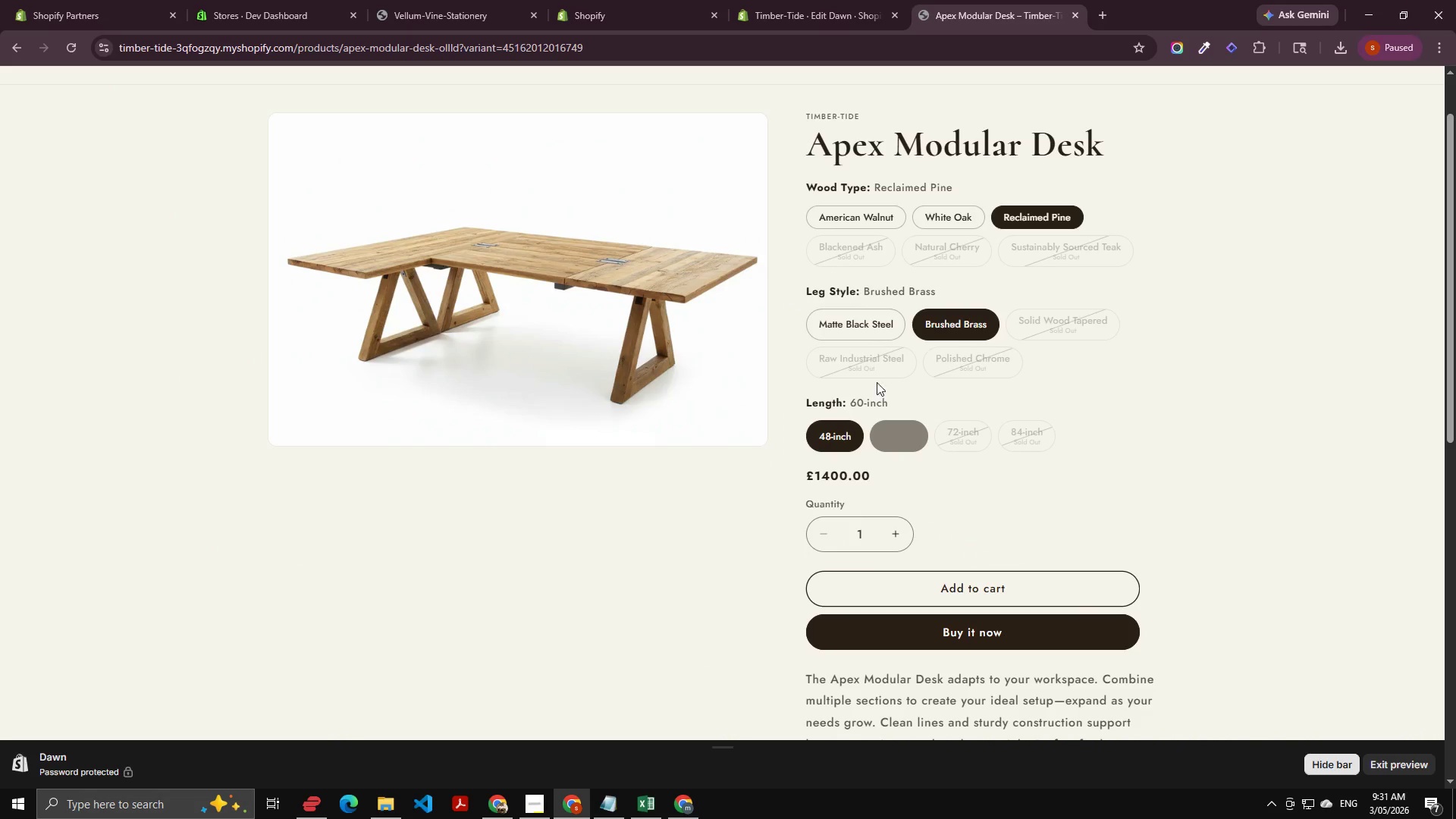 
left_click([857, 309])
 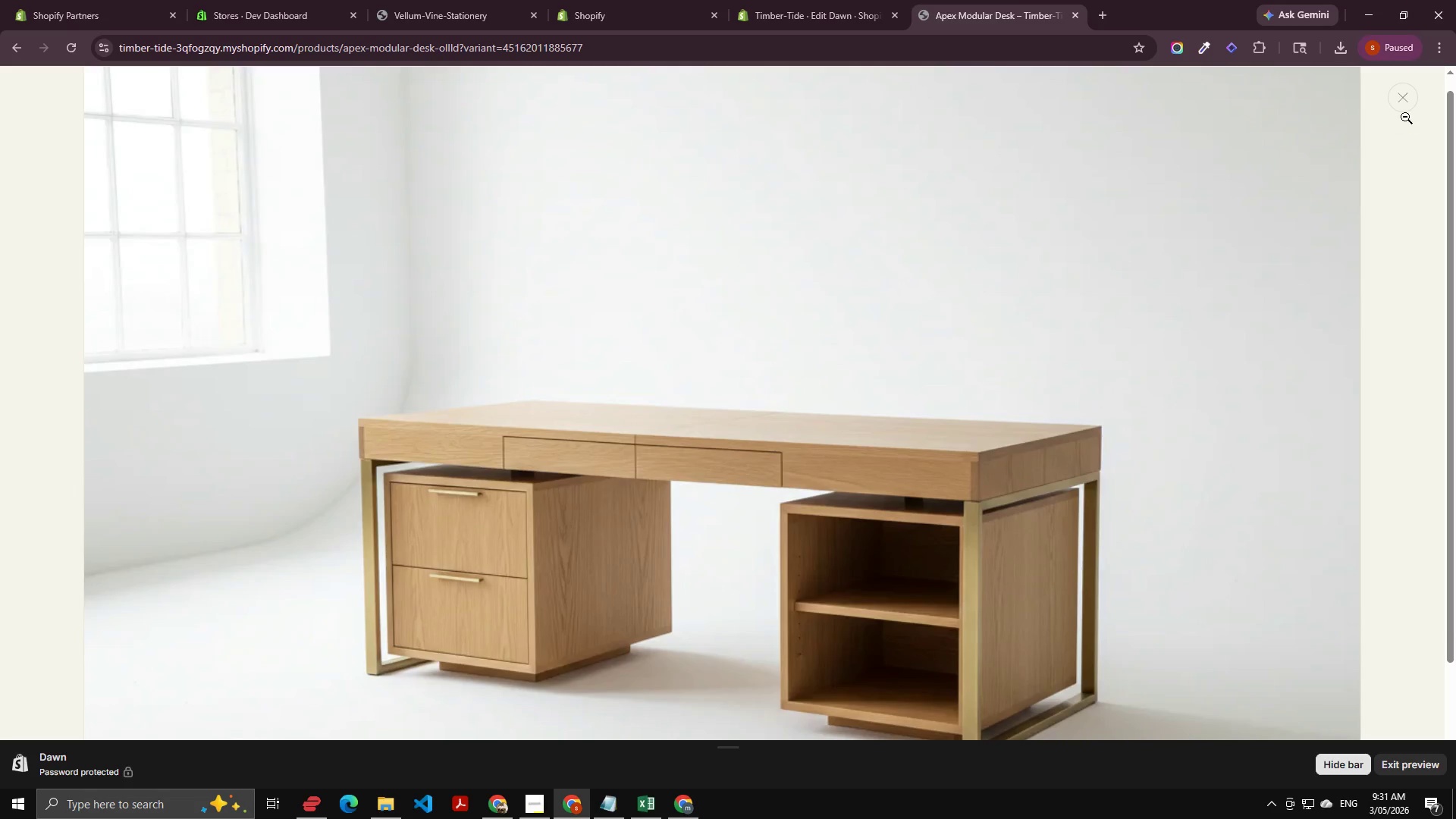 
left_click([1407, 95])
 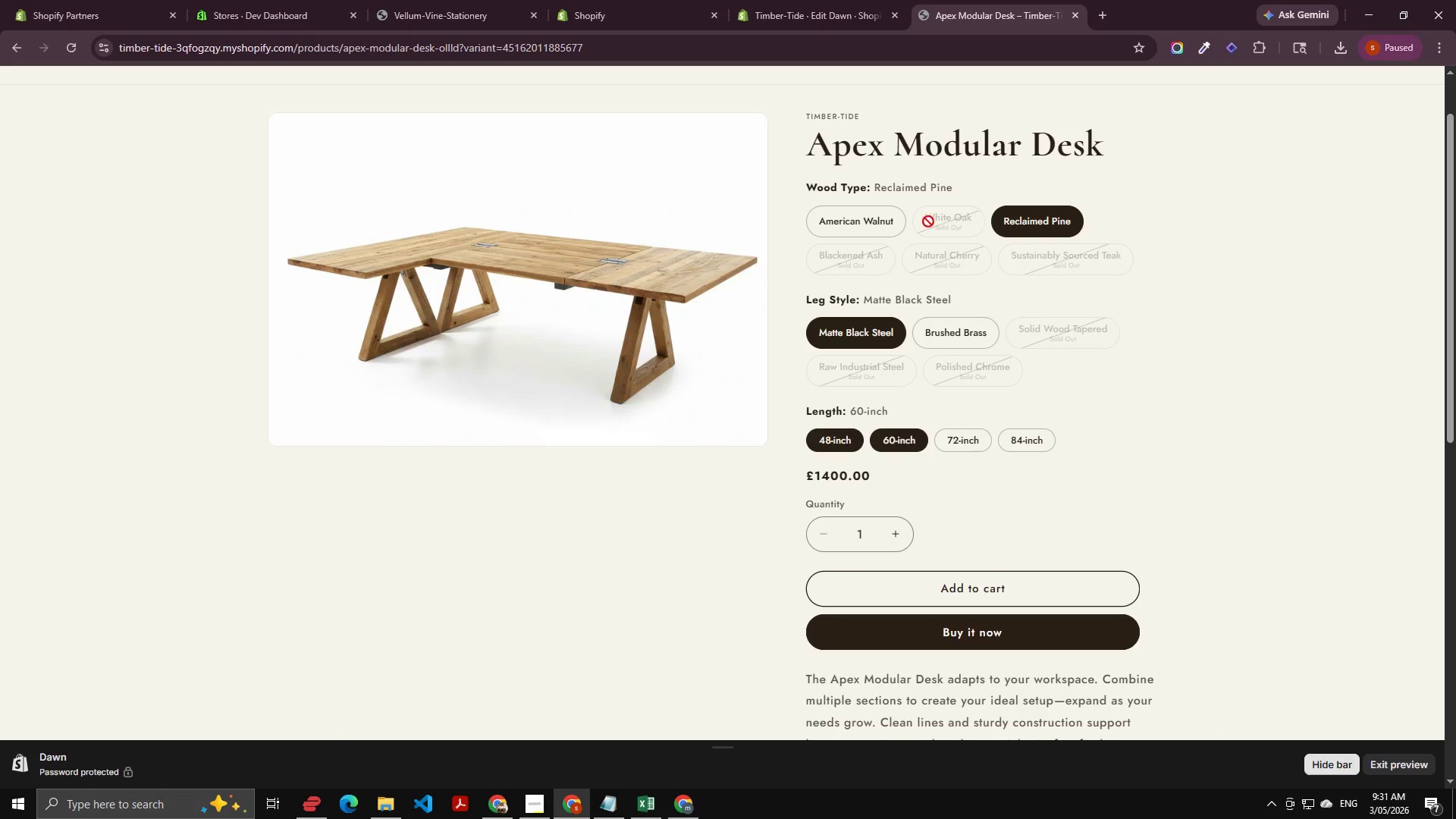 
left_click([849, 220])
 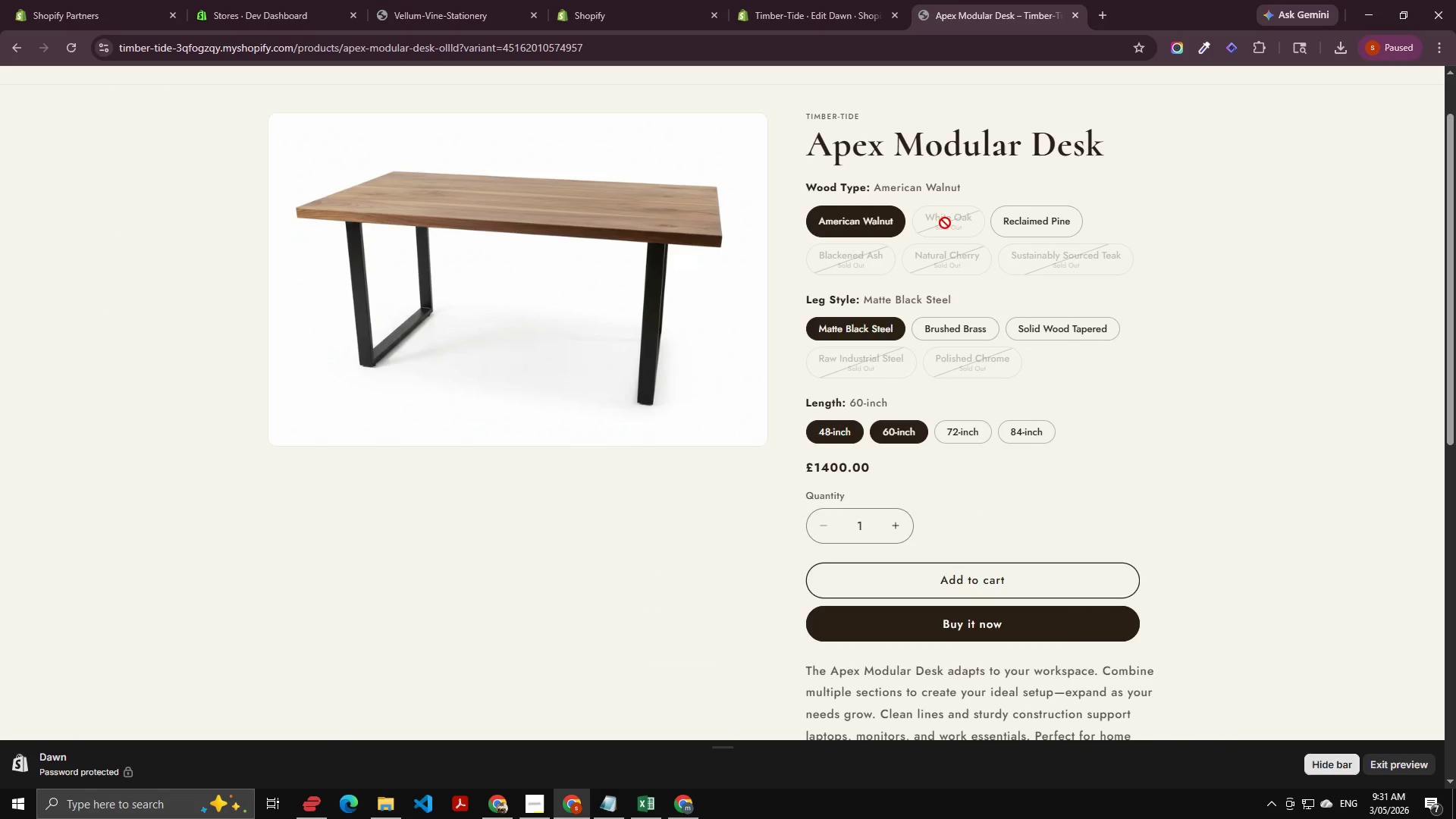 
left_click([958, 220])
 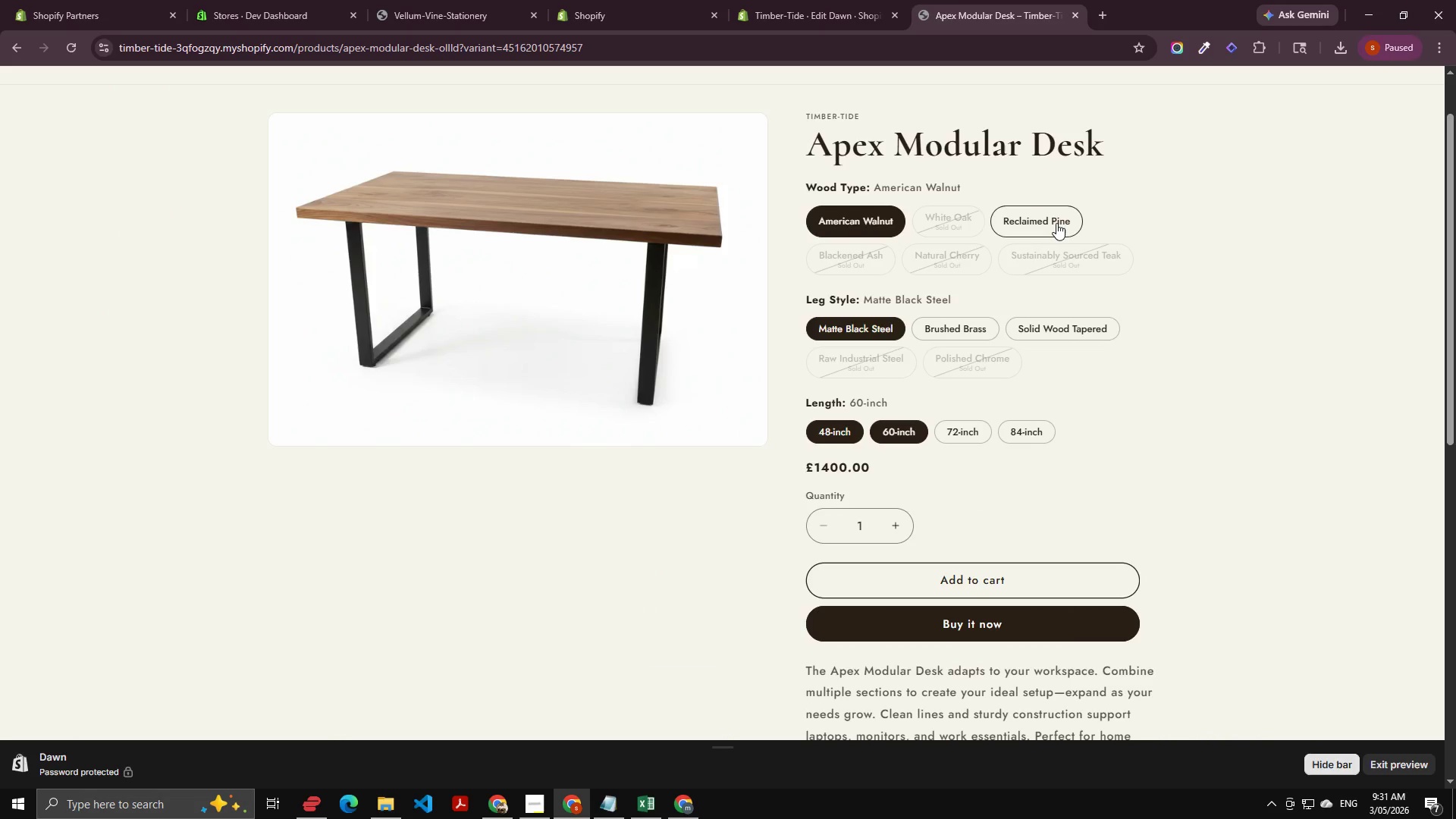 
left_click([1056, 223])
 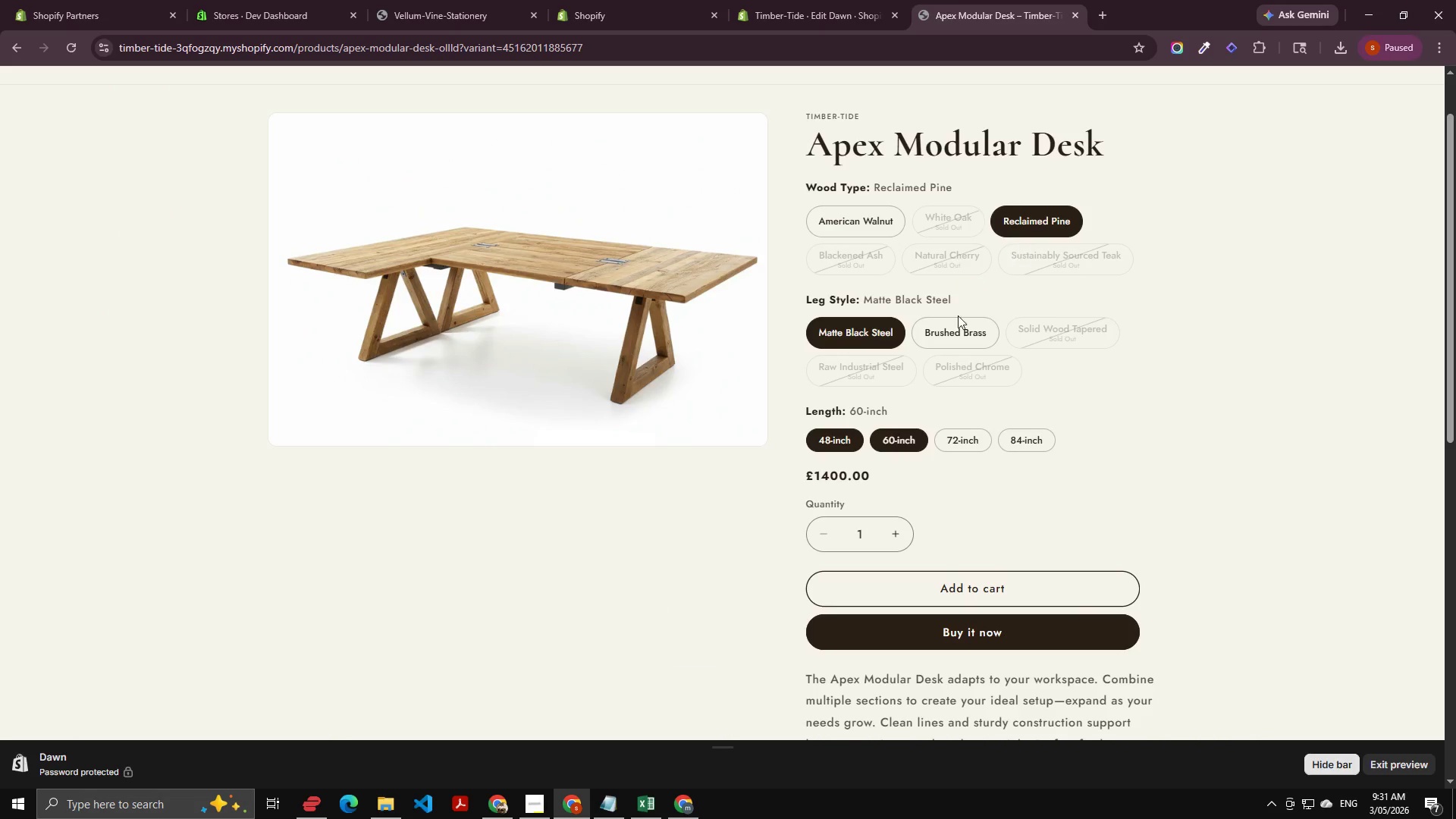 
left_click([959, 329])
 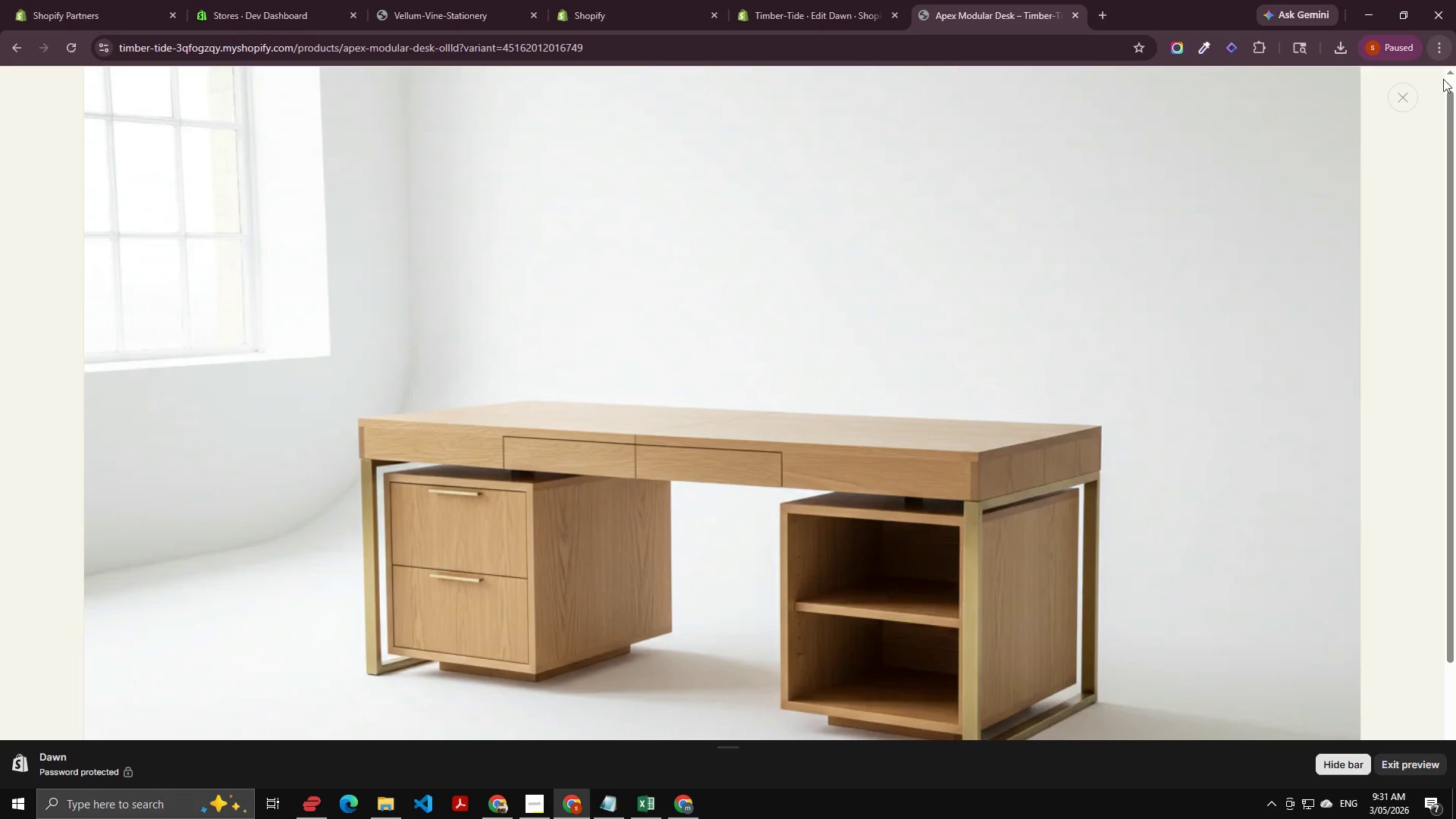 
left_click([1402, 102])
 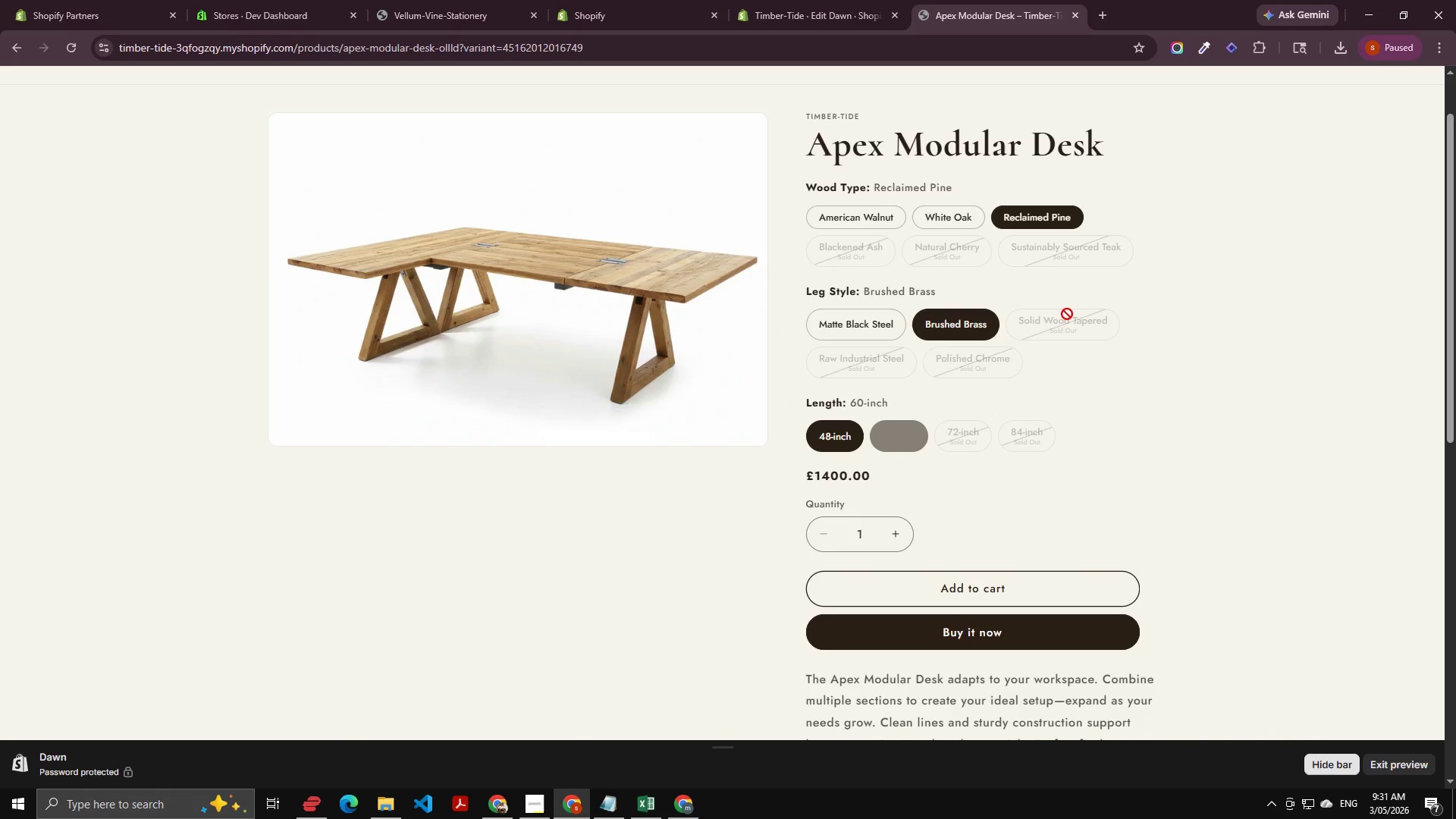 
double_click([1064, 324])
 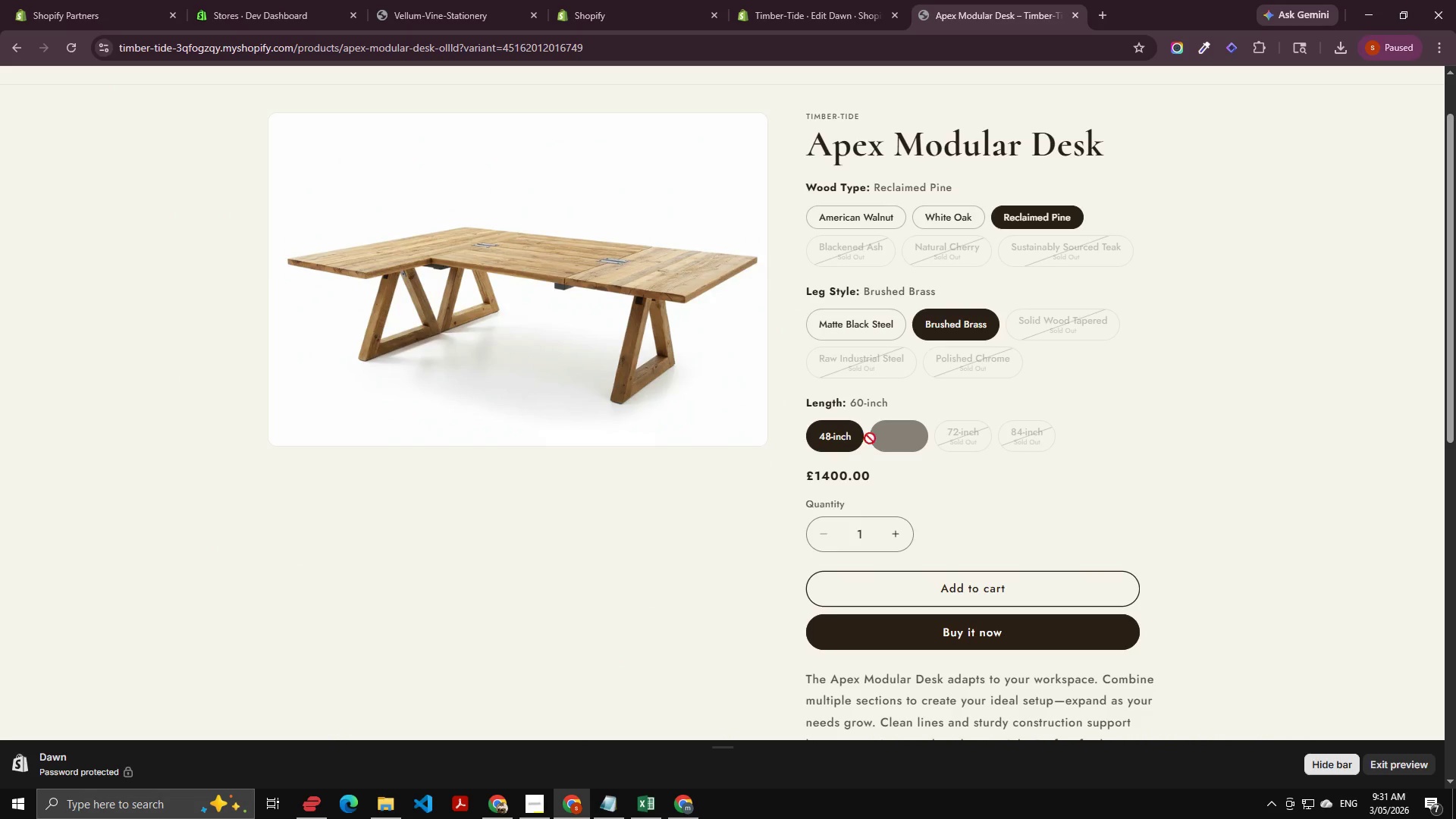 
left_click([890, 438])
 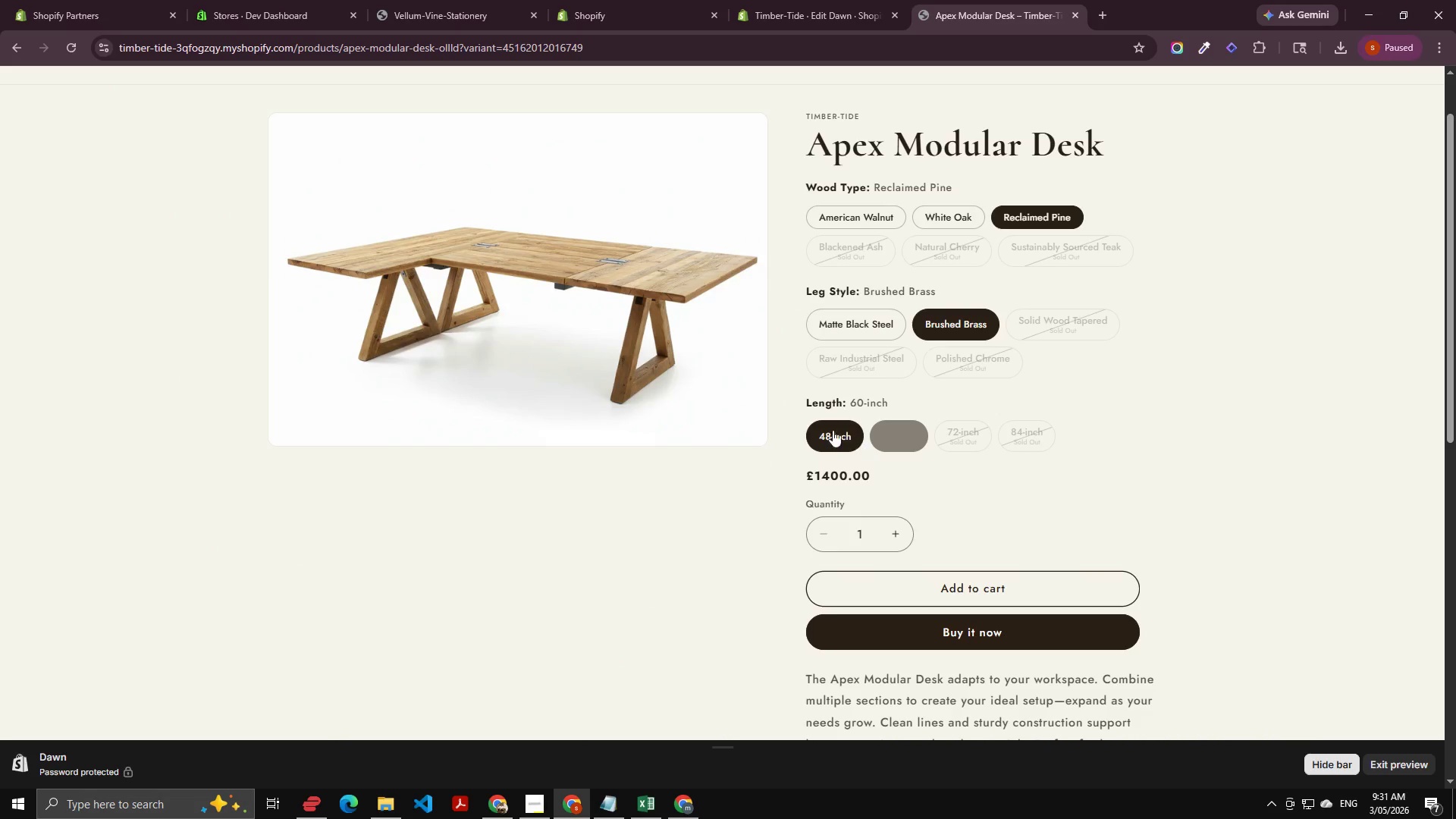 
left_click([814, 427])
 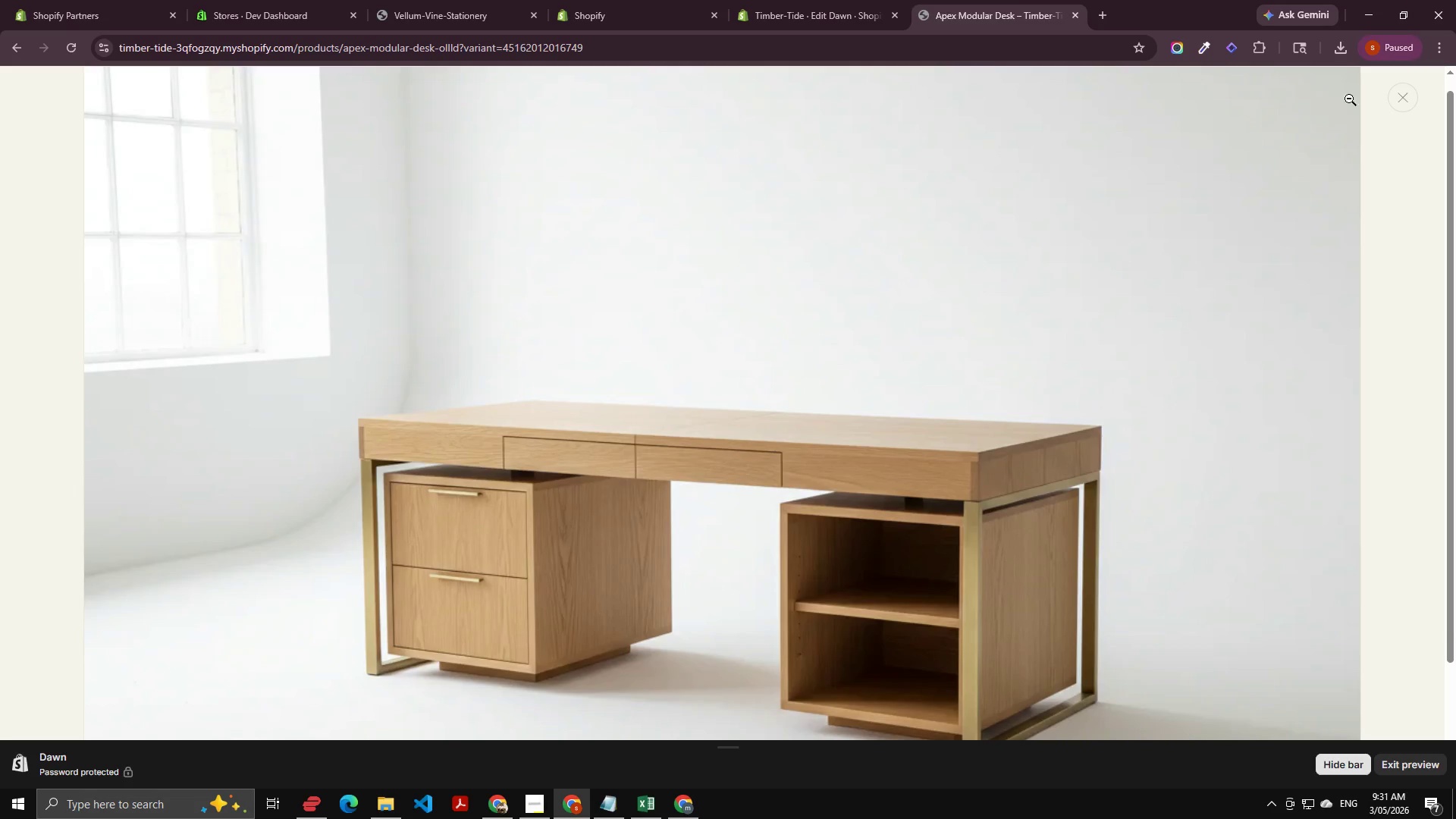 
left_click([1396, 99])
 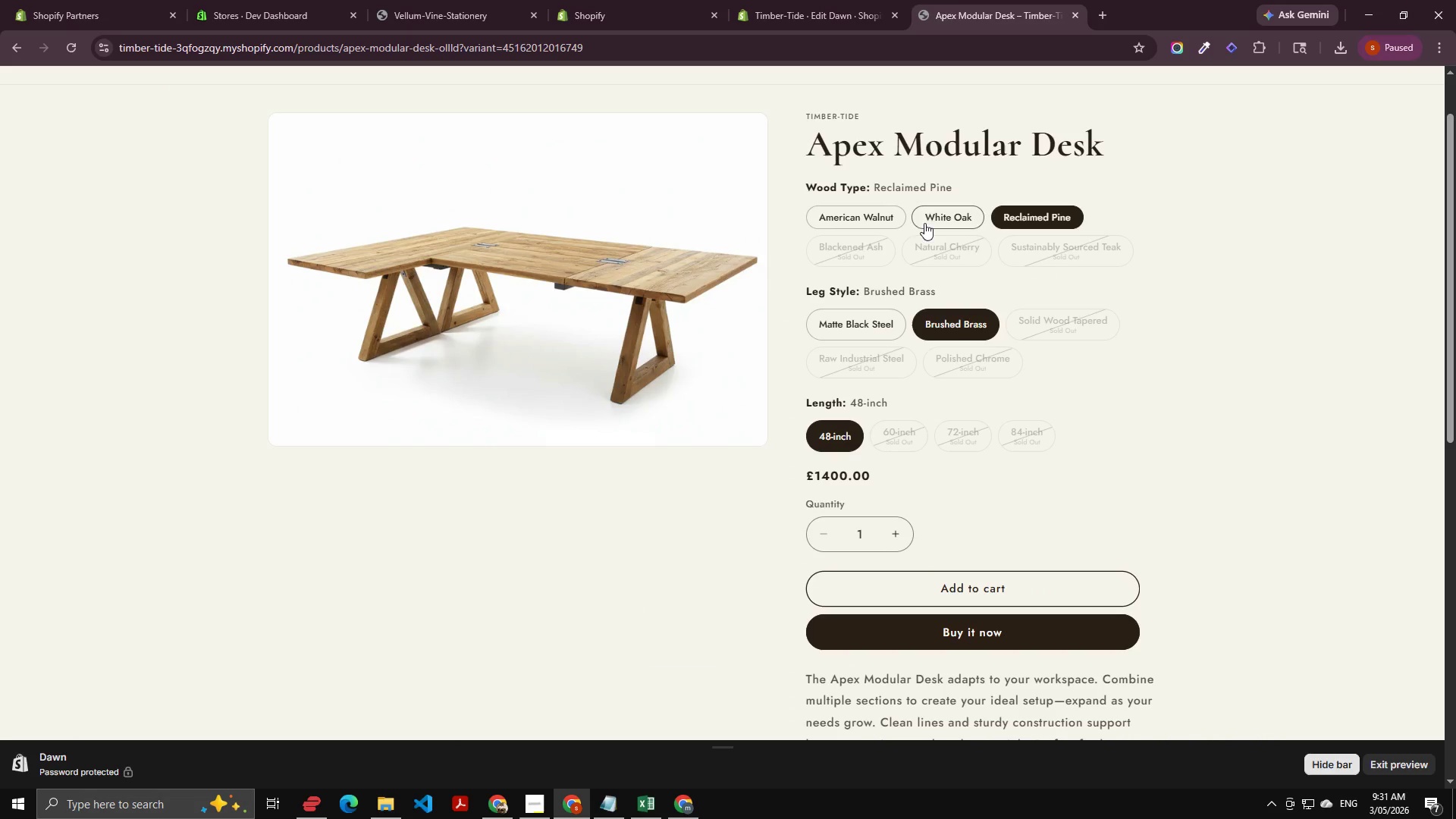 
left_click([926, 209])
 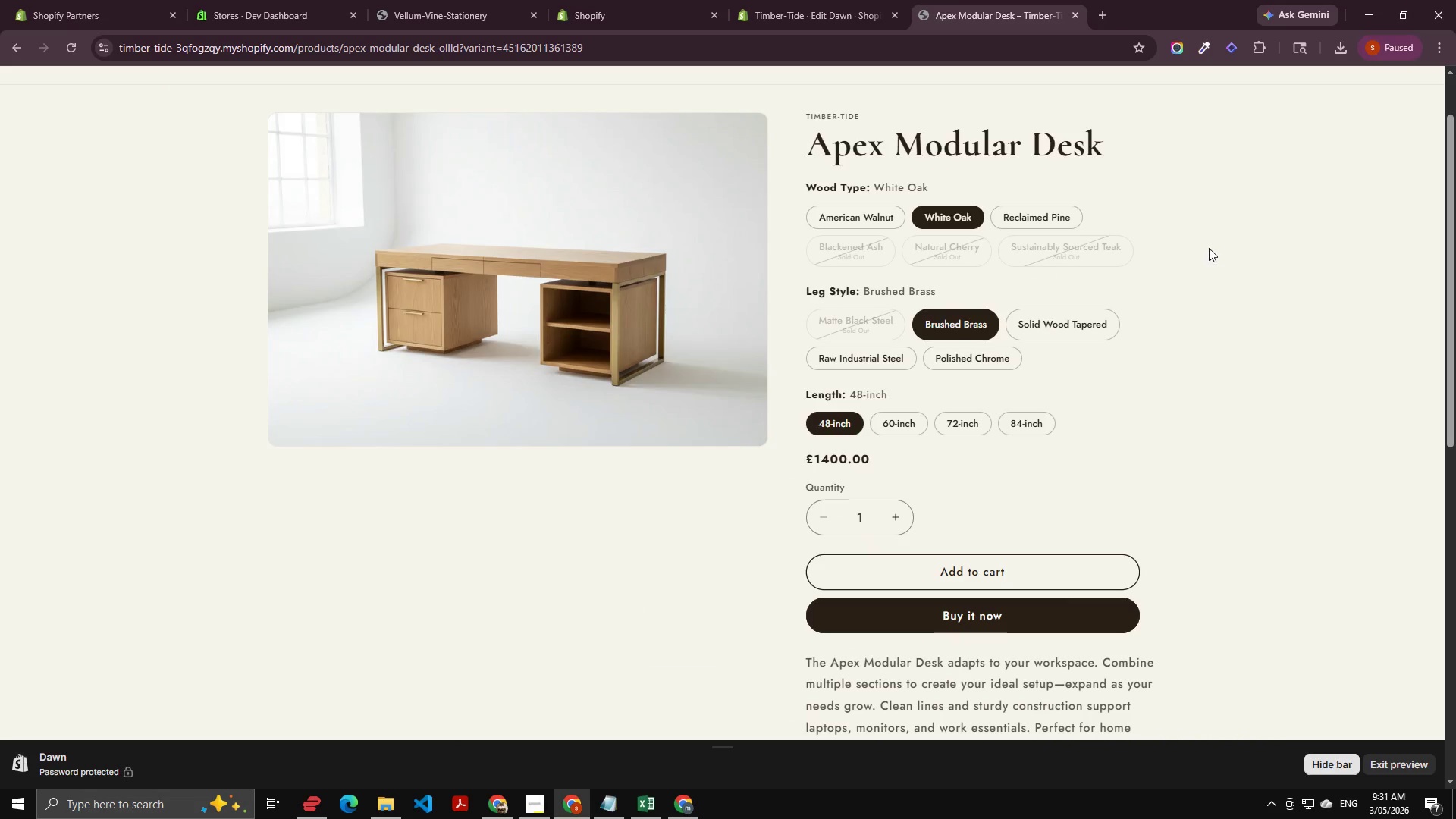 
hold_key(key=ControlLeft, duration=0.36)
 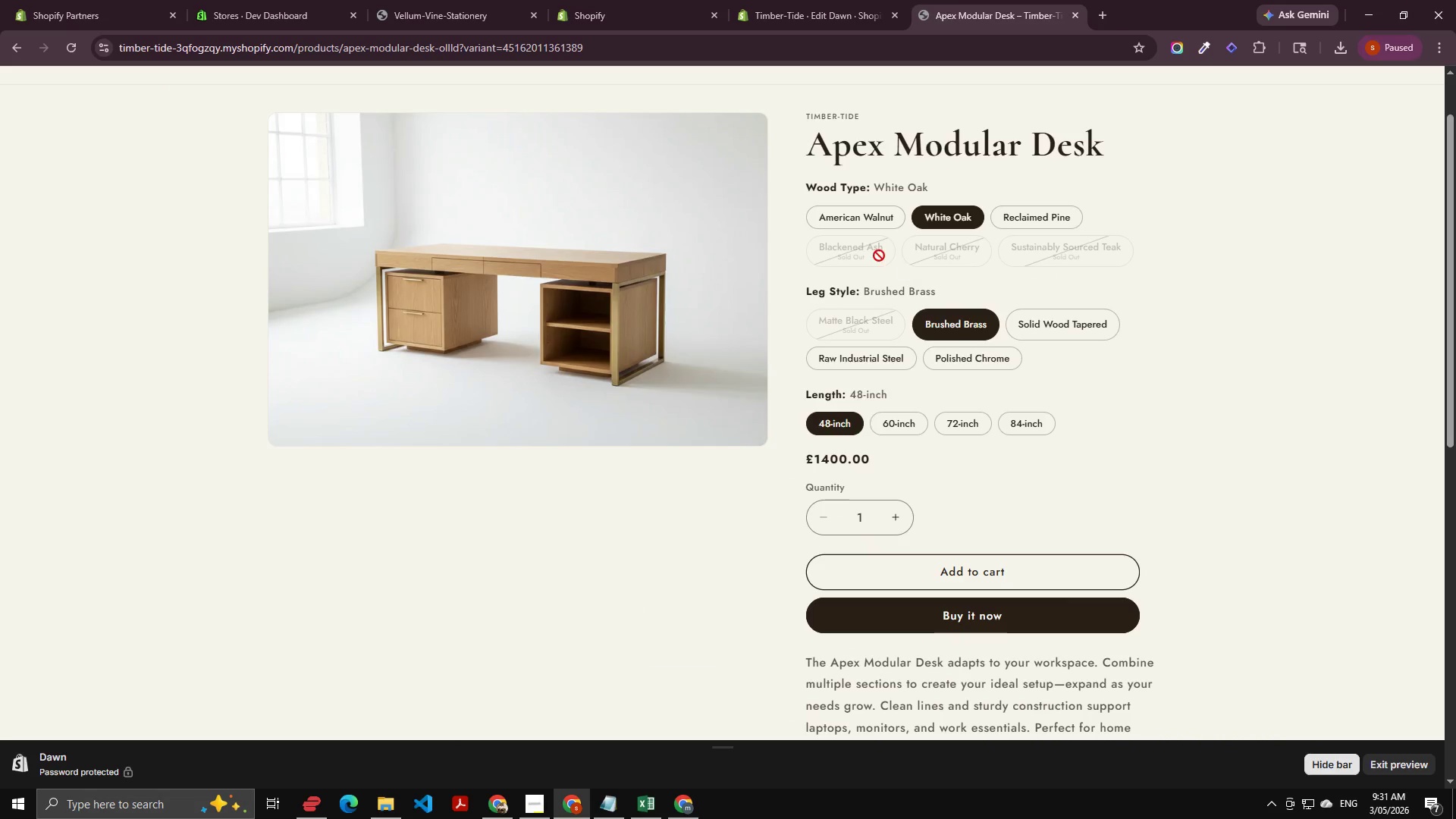 
key(Control+Shift+ShiftLeft)
 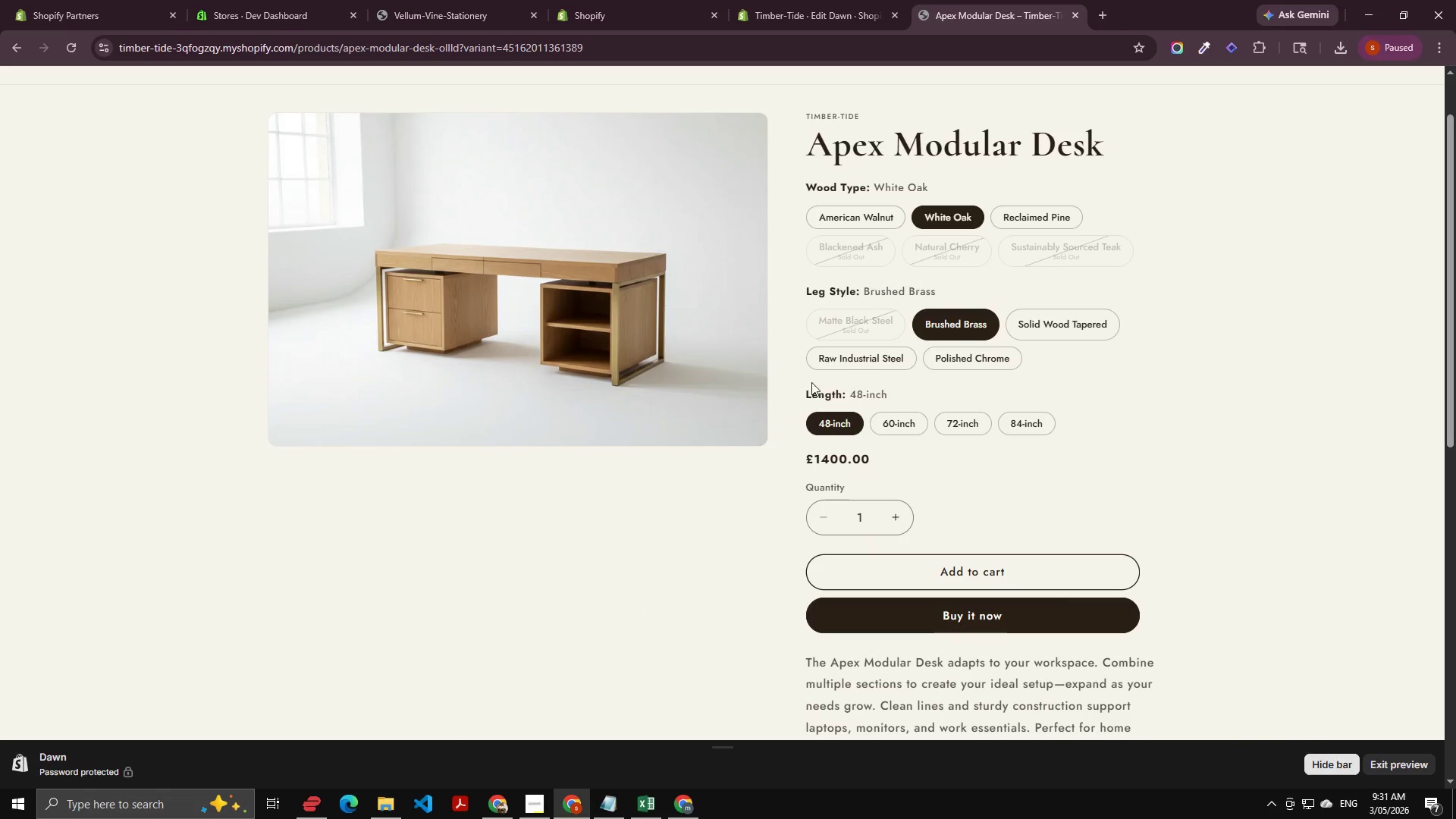 
wait(5.83)
 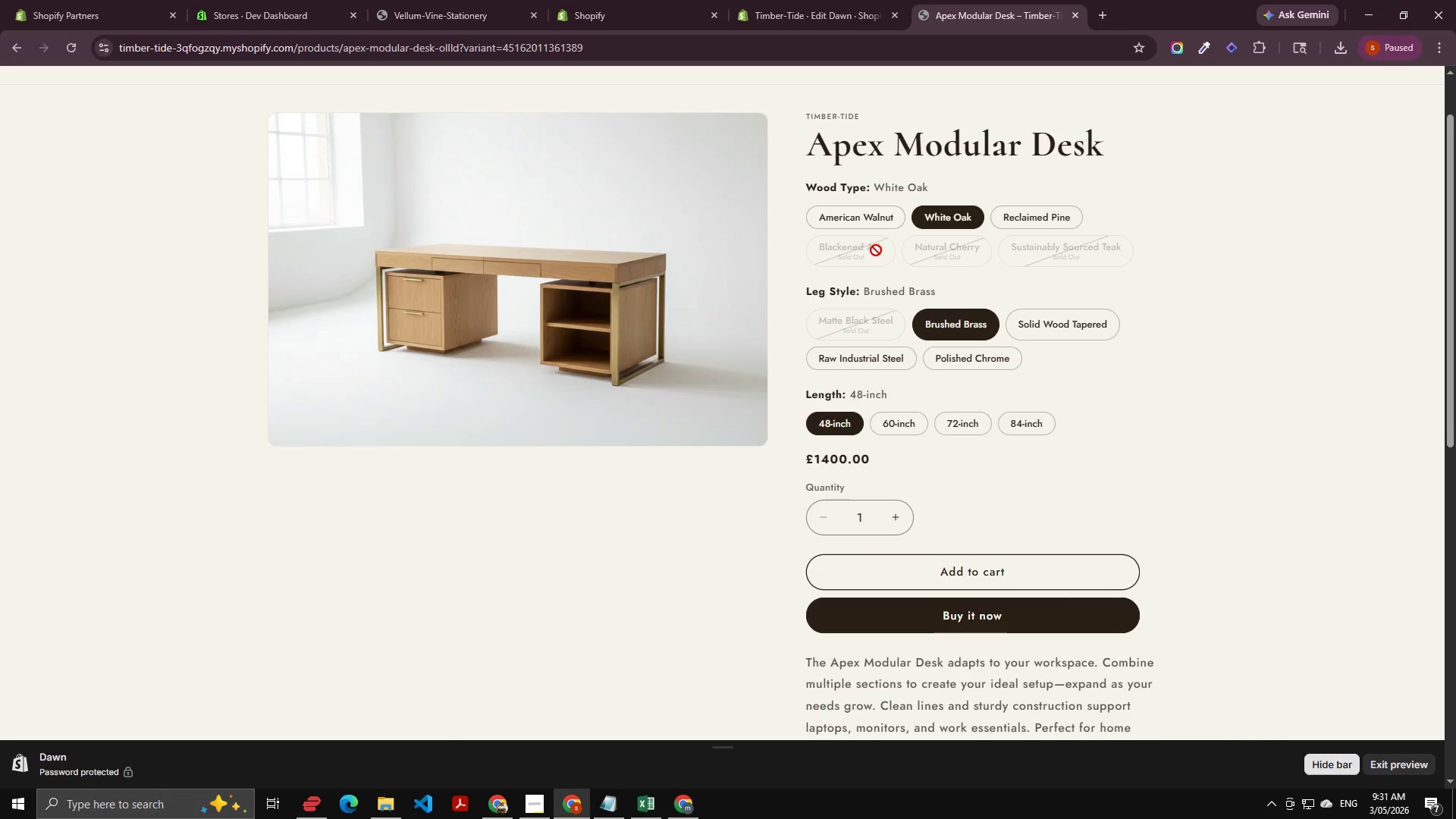 
left_click([837, 214])
 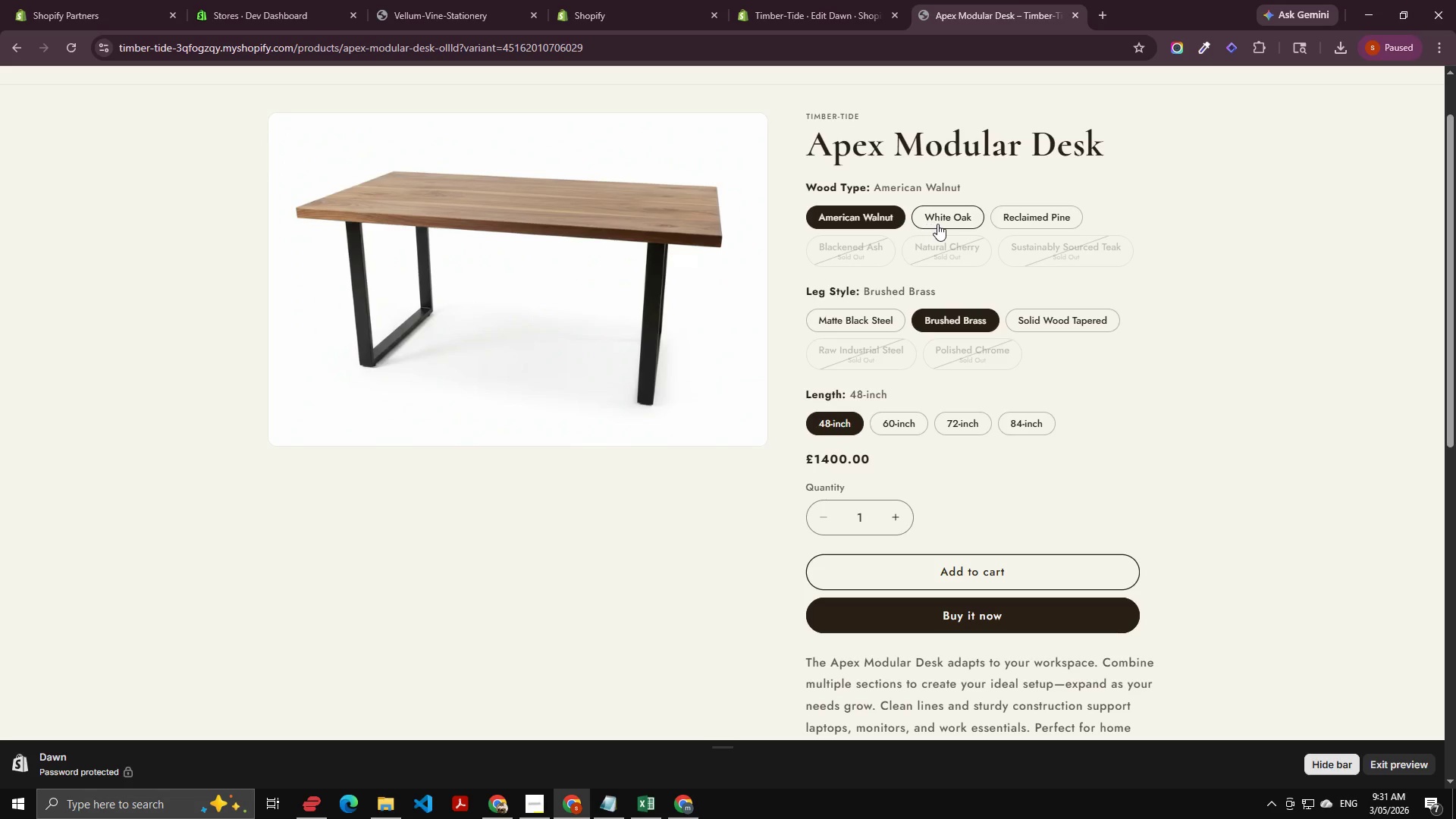 
left_click([948, 222])
 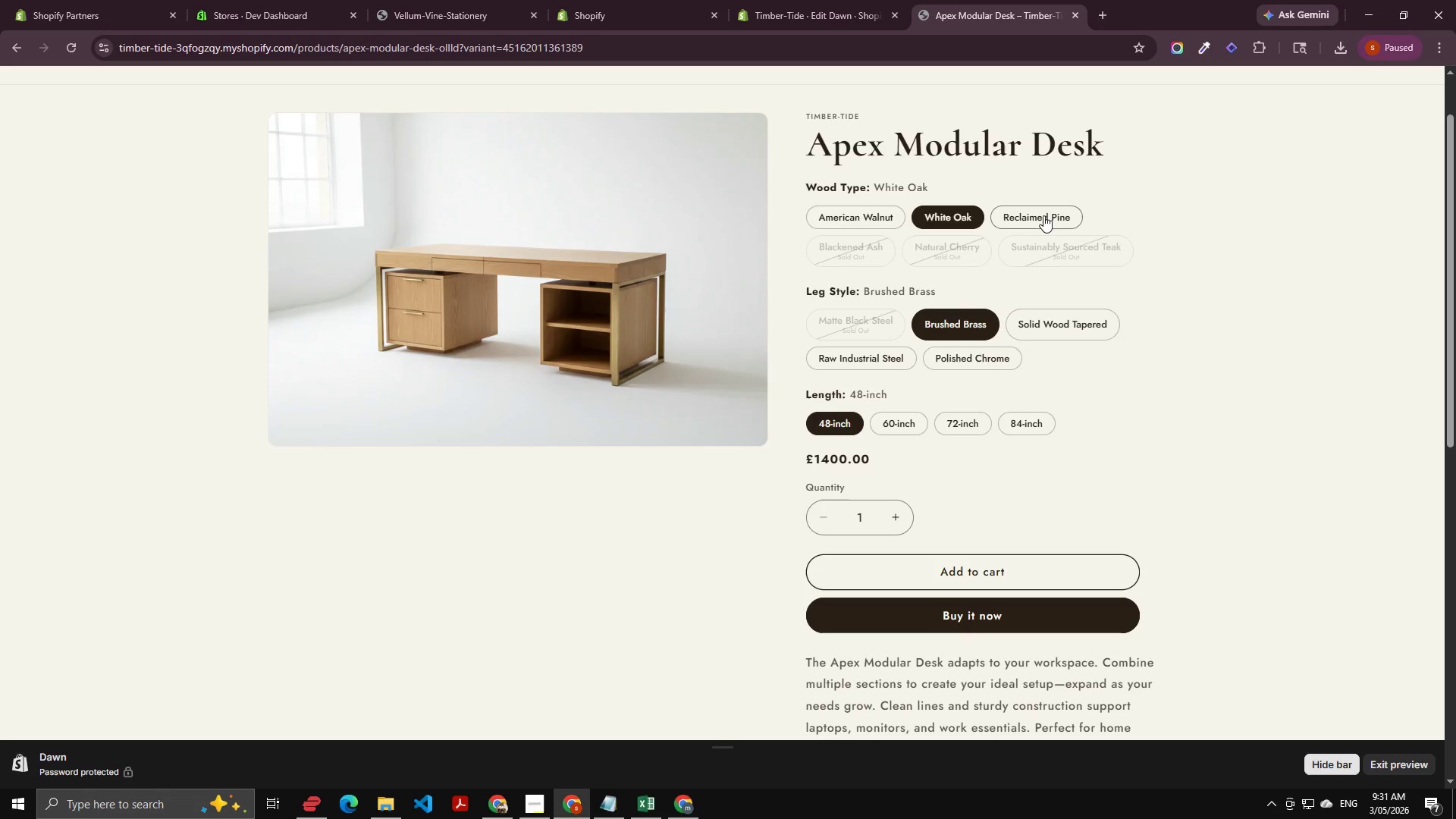 
left_click([1045, 215])
 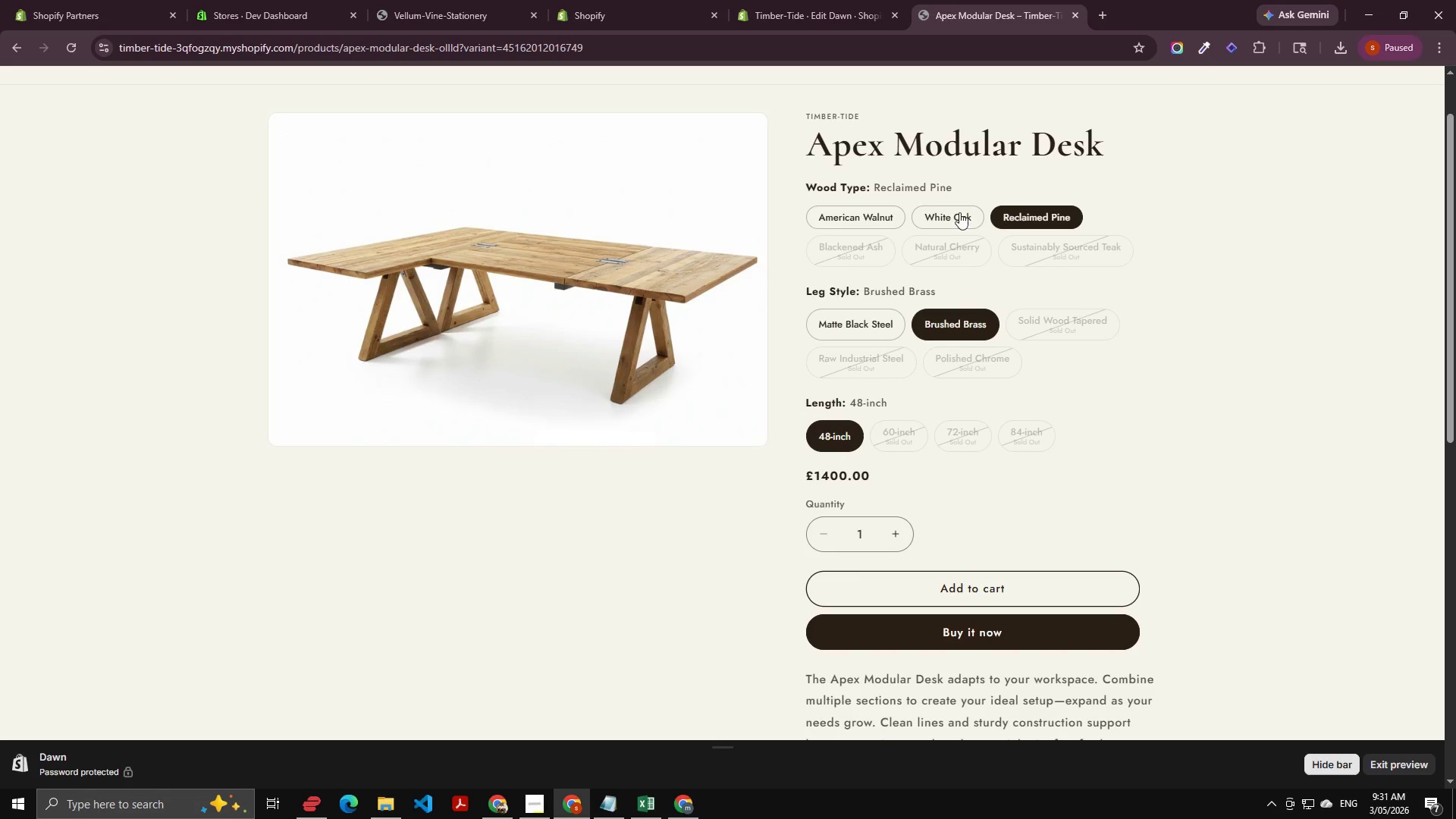 
left_click([949, 210])
 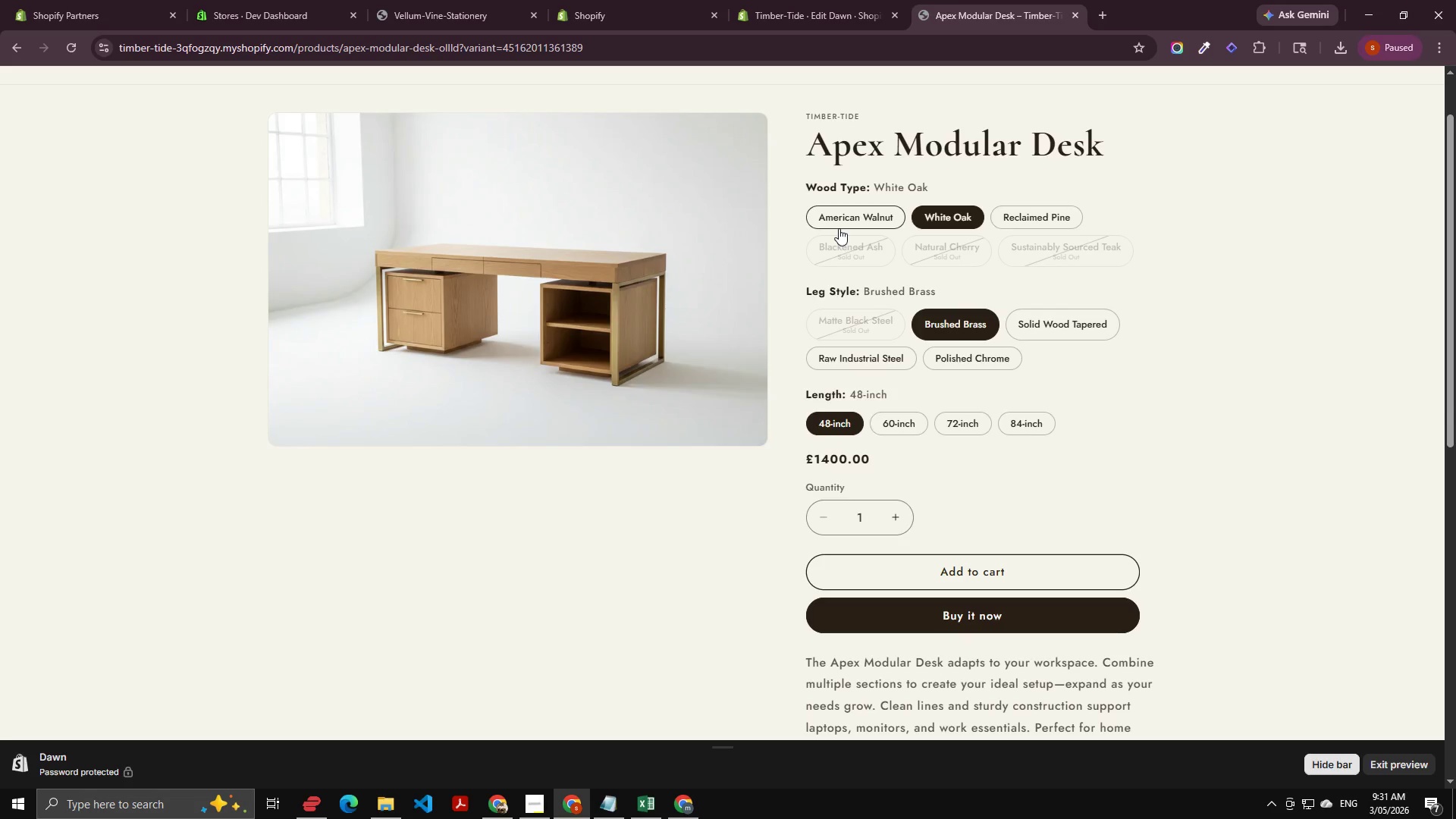 
left_click([838, 228])
 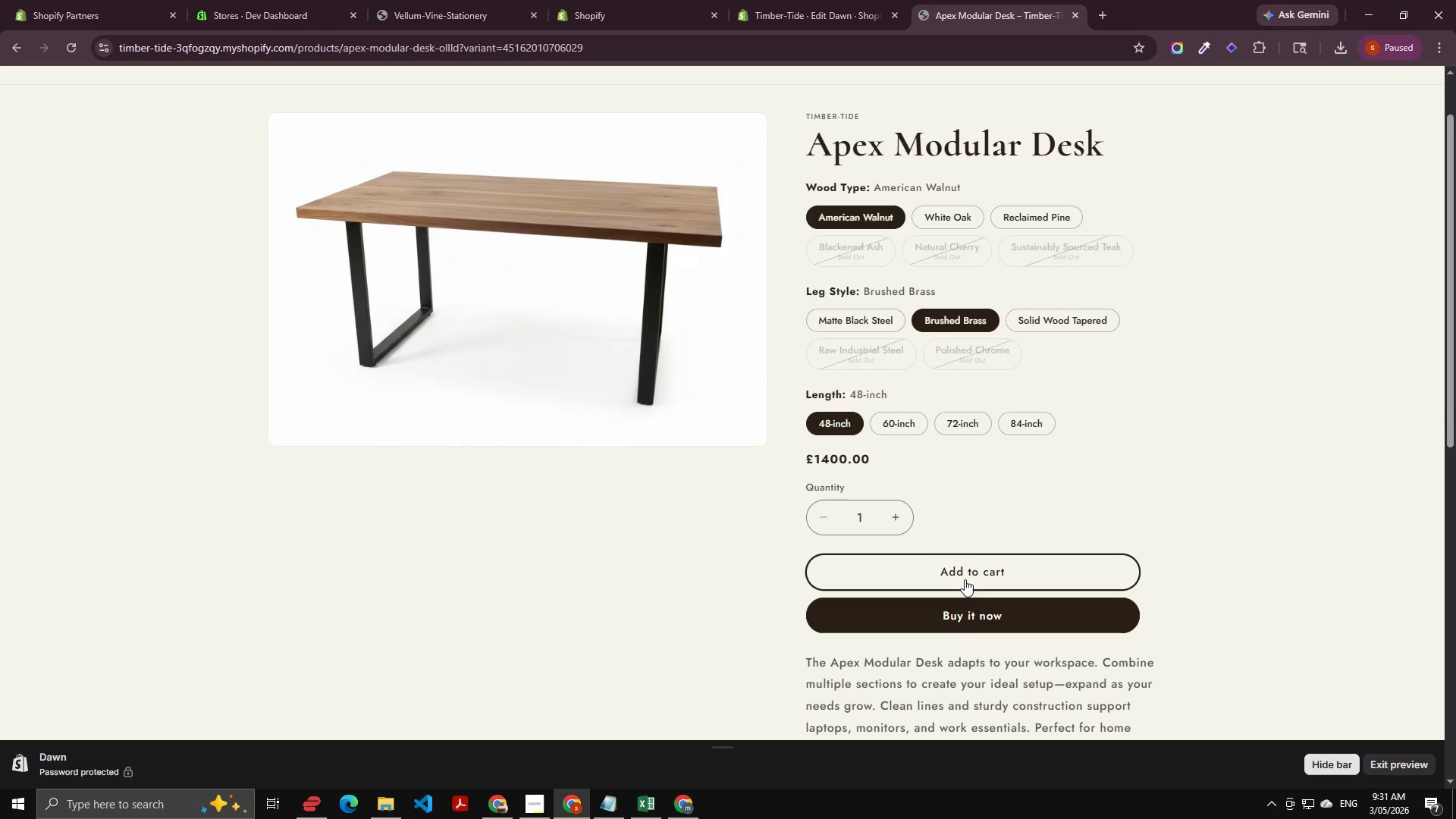 
left_click([962, 573])
 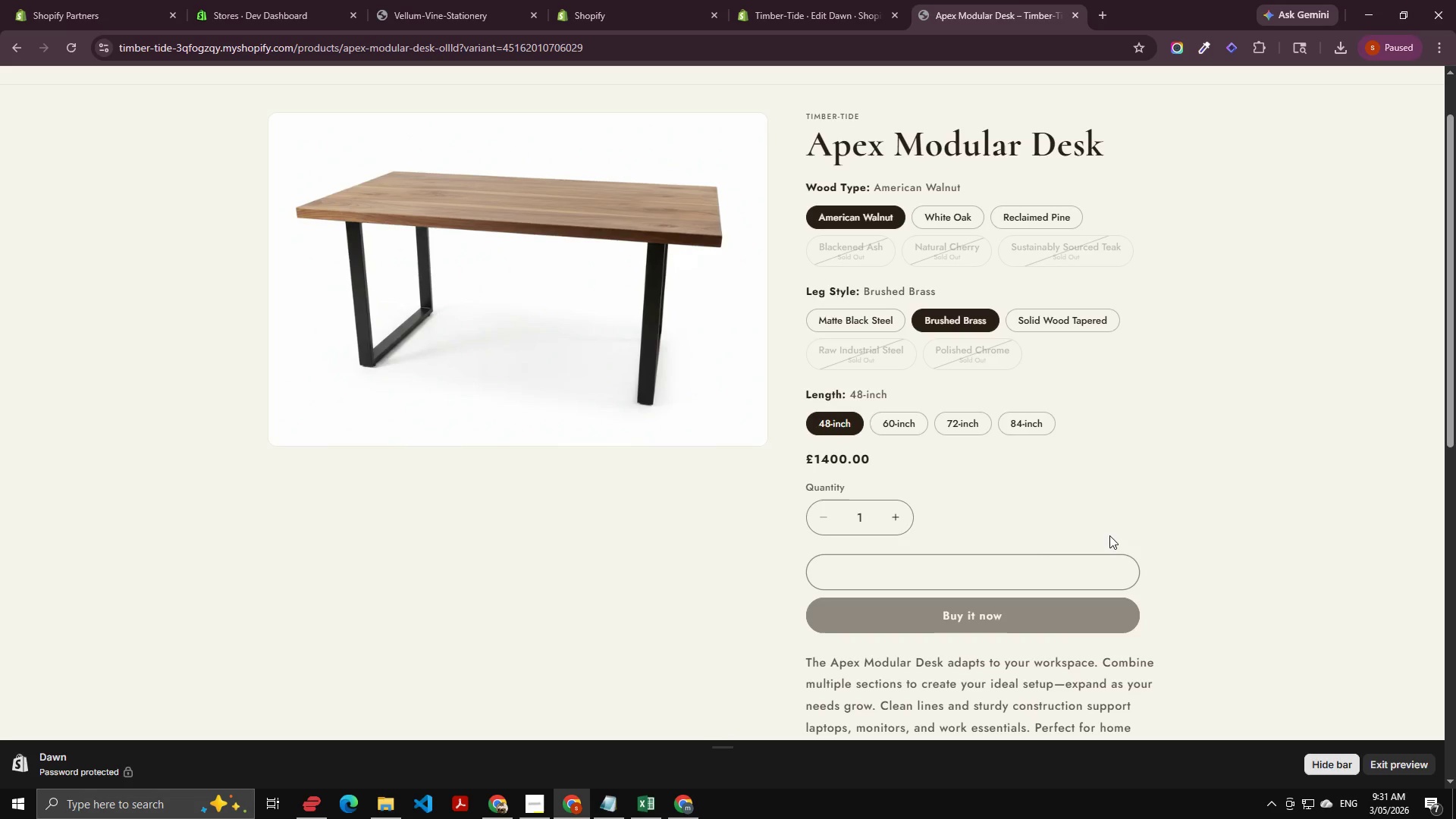 
wait(6.3)
 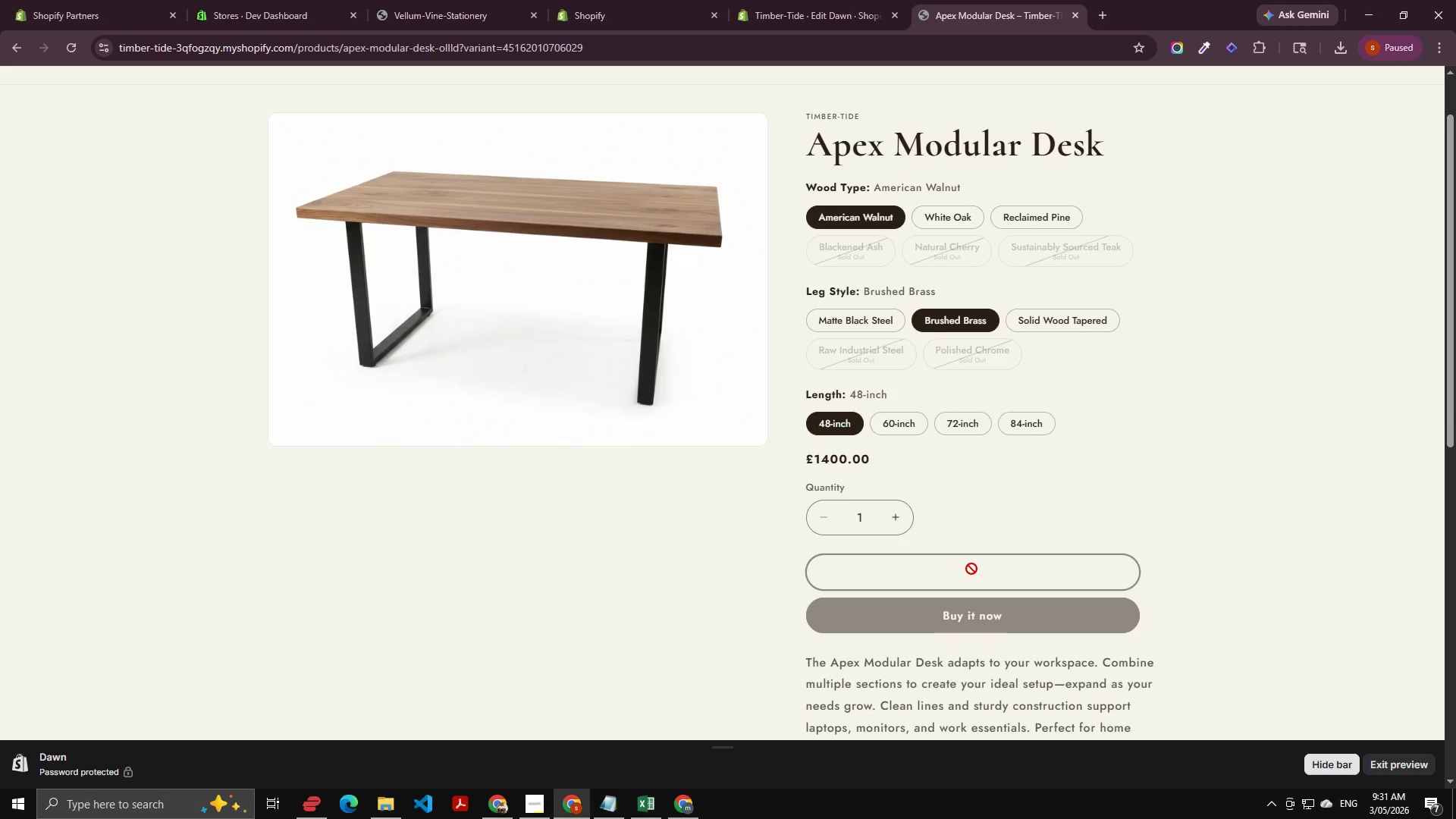 
scroll: coordinate [988, 515], scroll_direction: up, amount: 4.0
 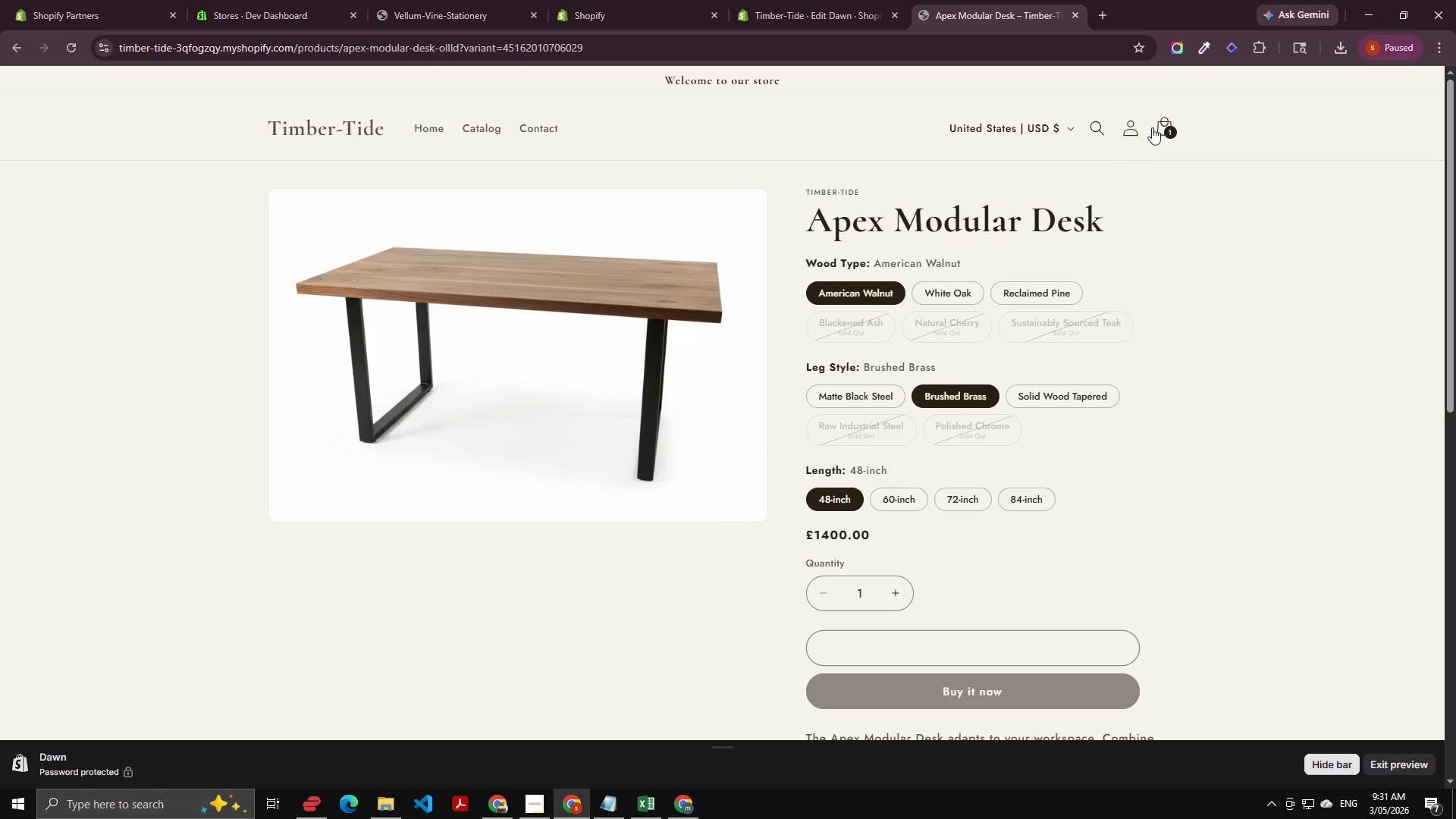 
left_click([1160, 120])
 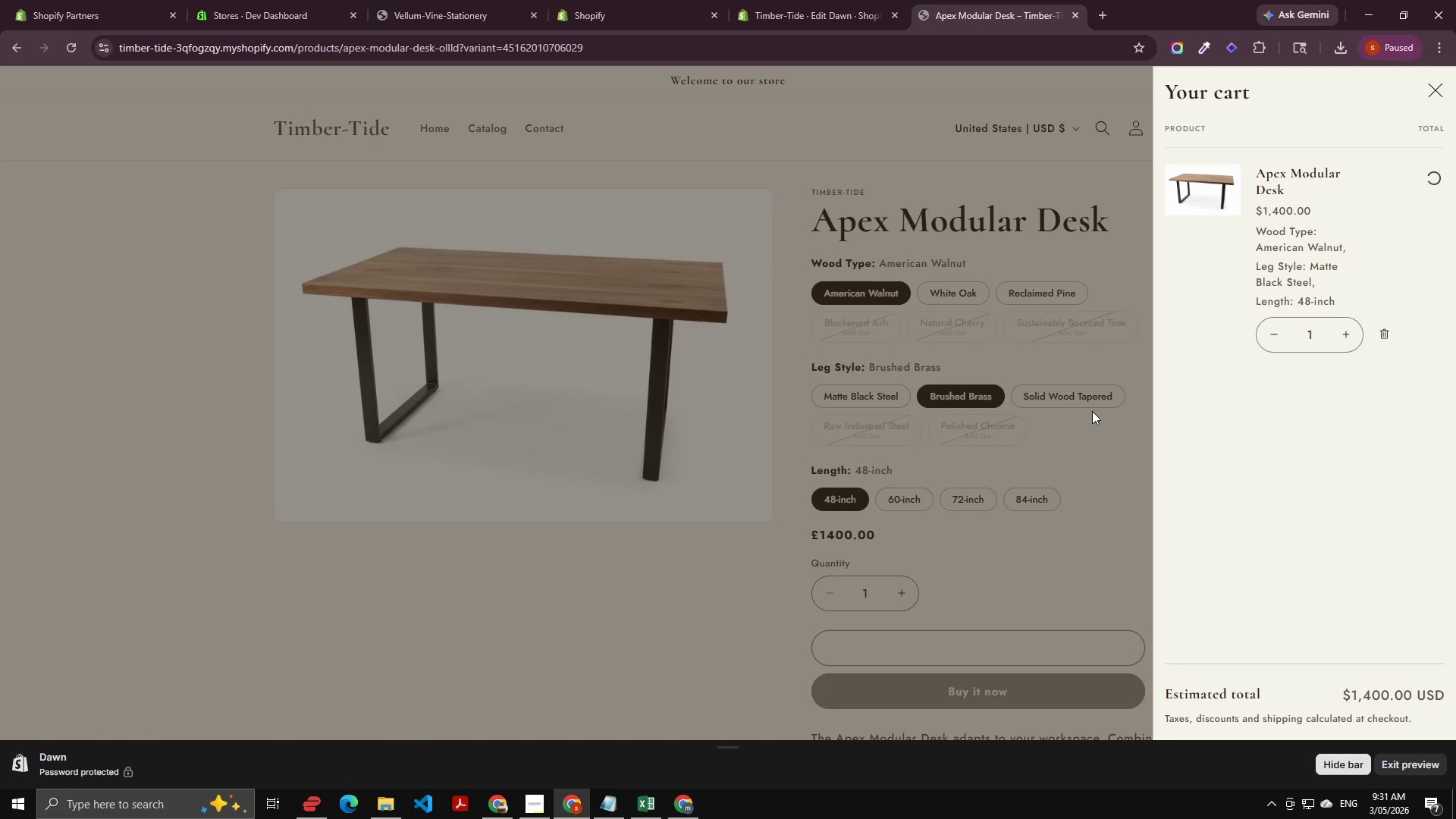 
left_click_drag(start_coordinate=[1056, 427], to_coordinate=[1052, 426])
 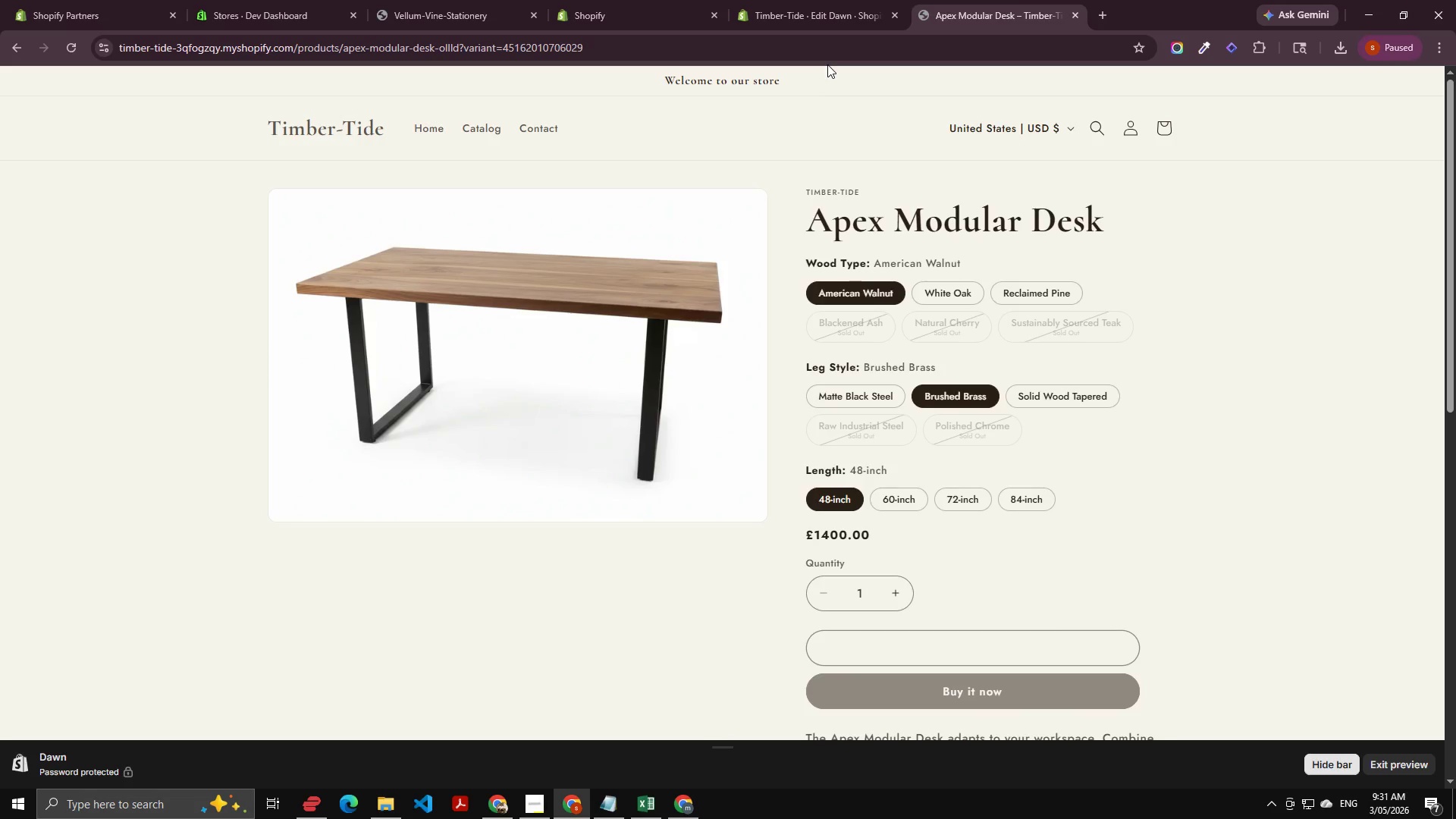 
left_click([823, 48])
 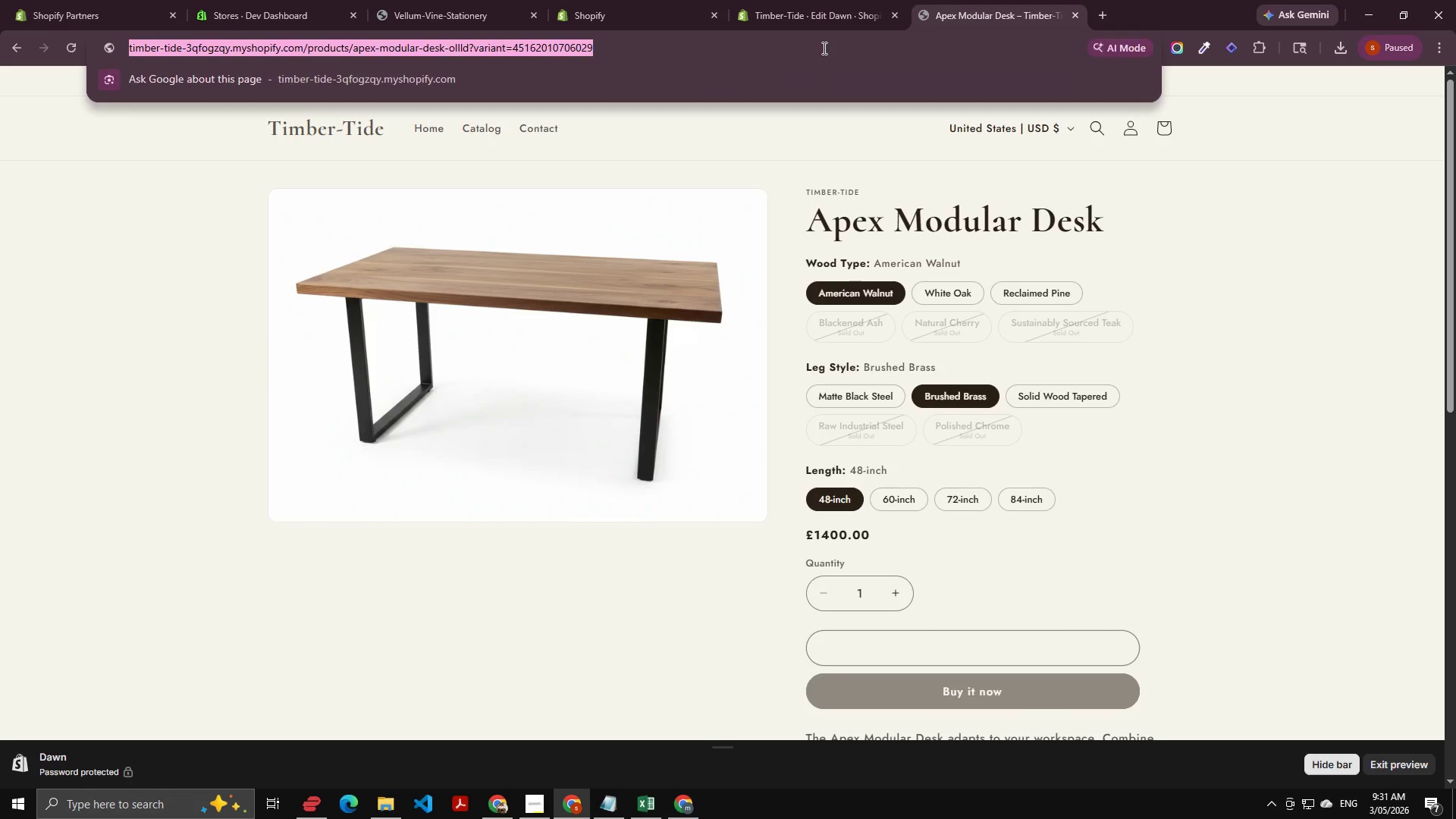 
key(Enter)
 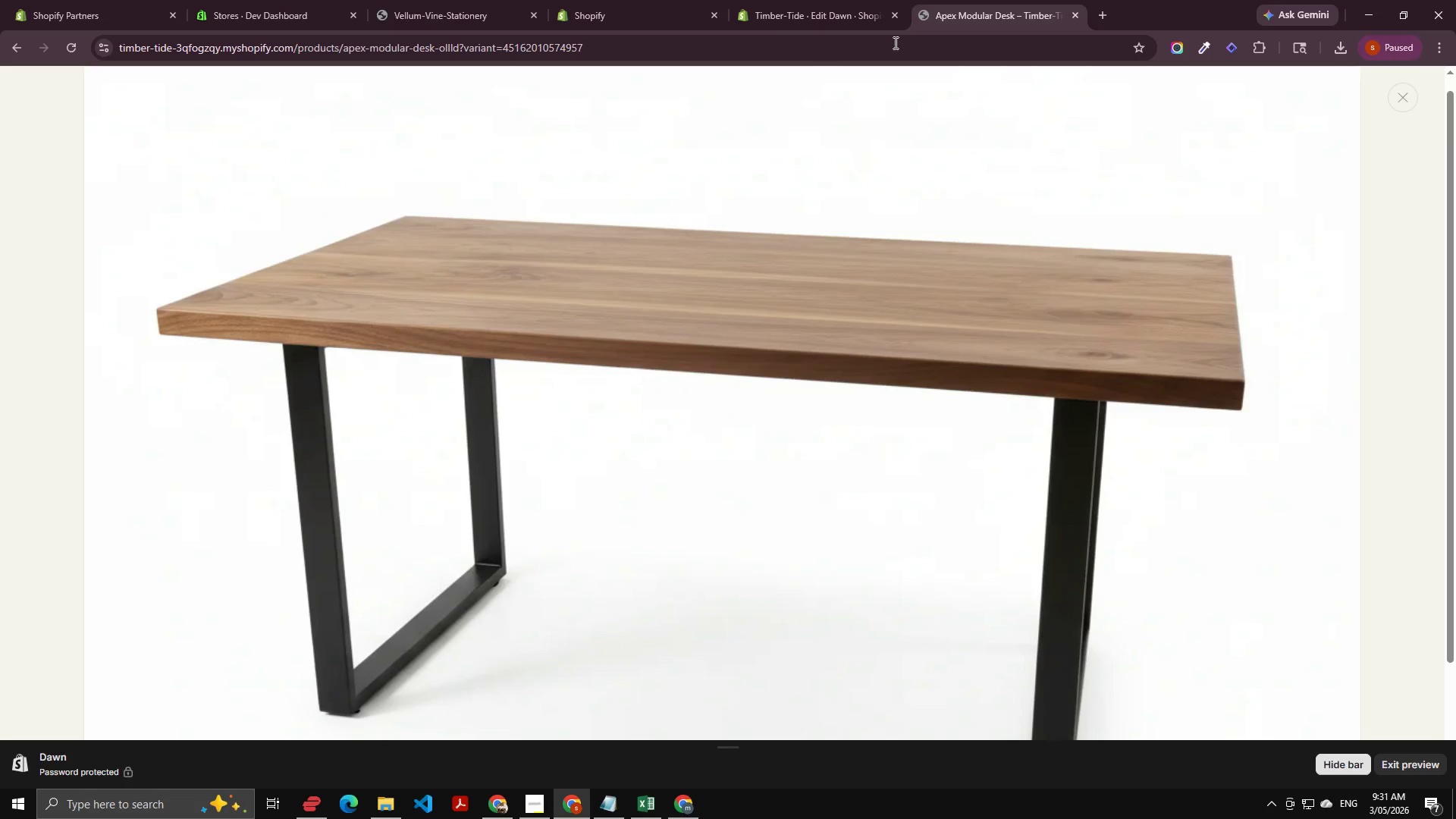 
left_click([1411, 93])
 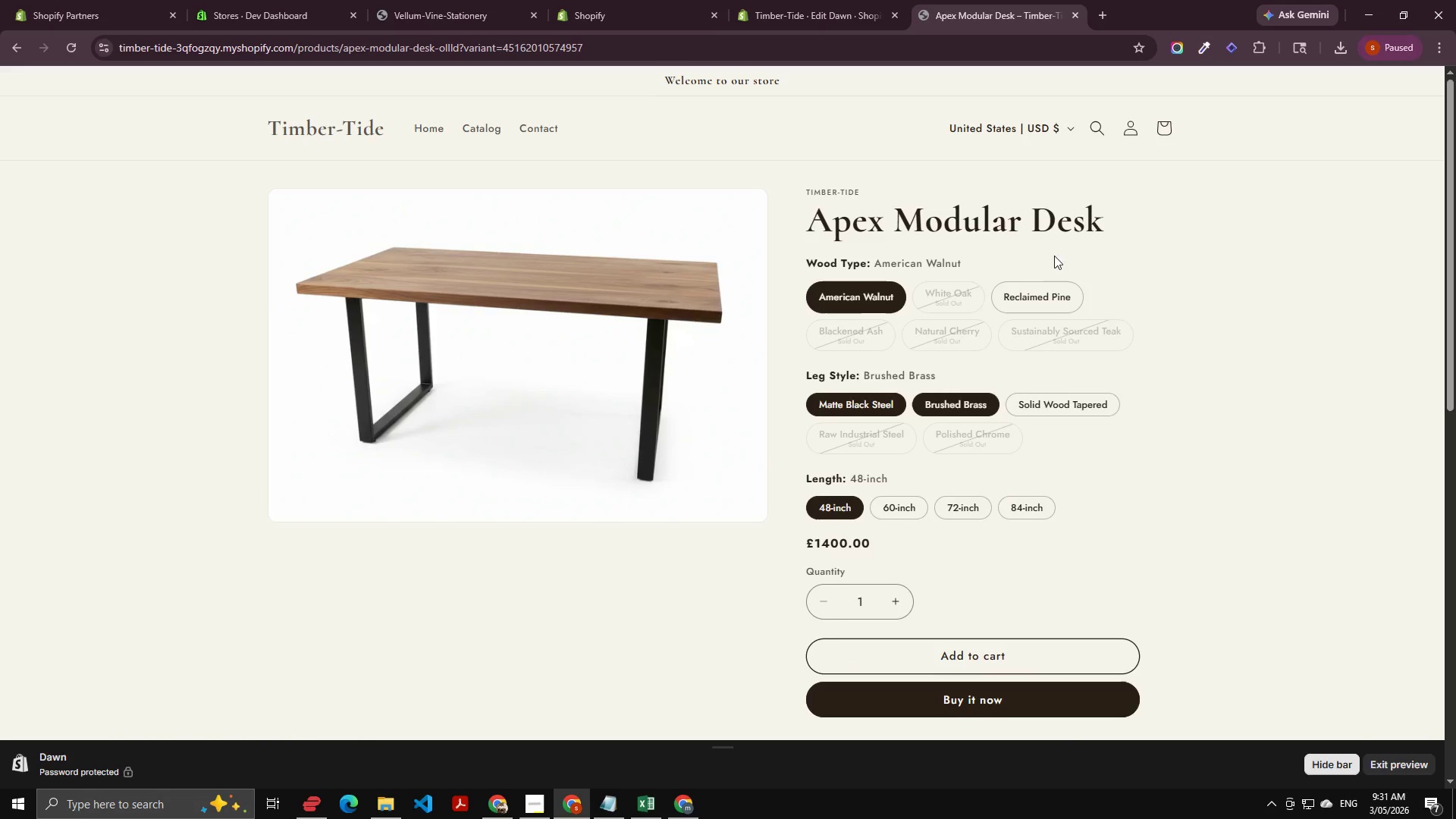 
scroll: coordinate [834, 351], scroll_direction: down, amount: 5.0
 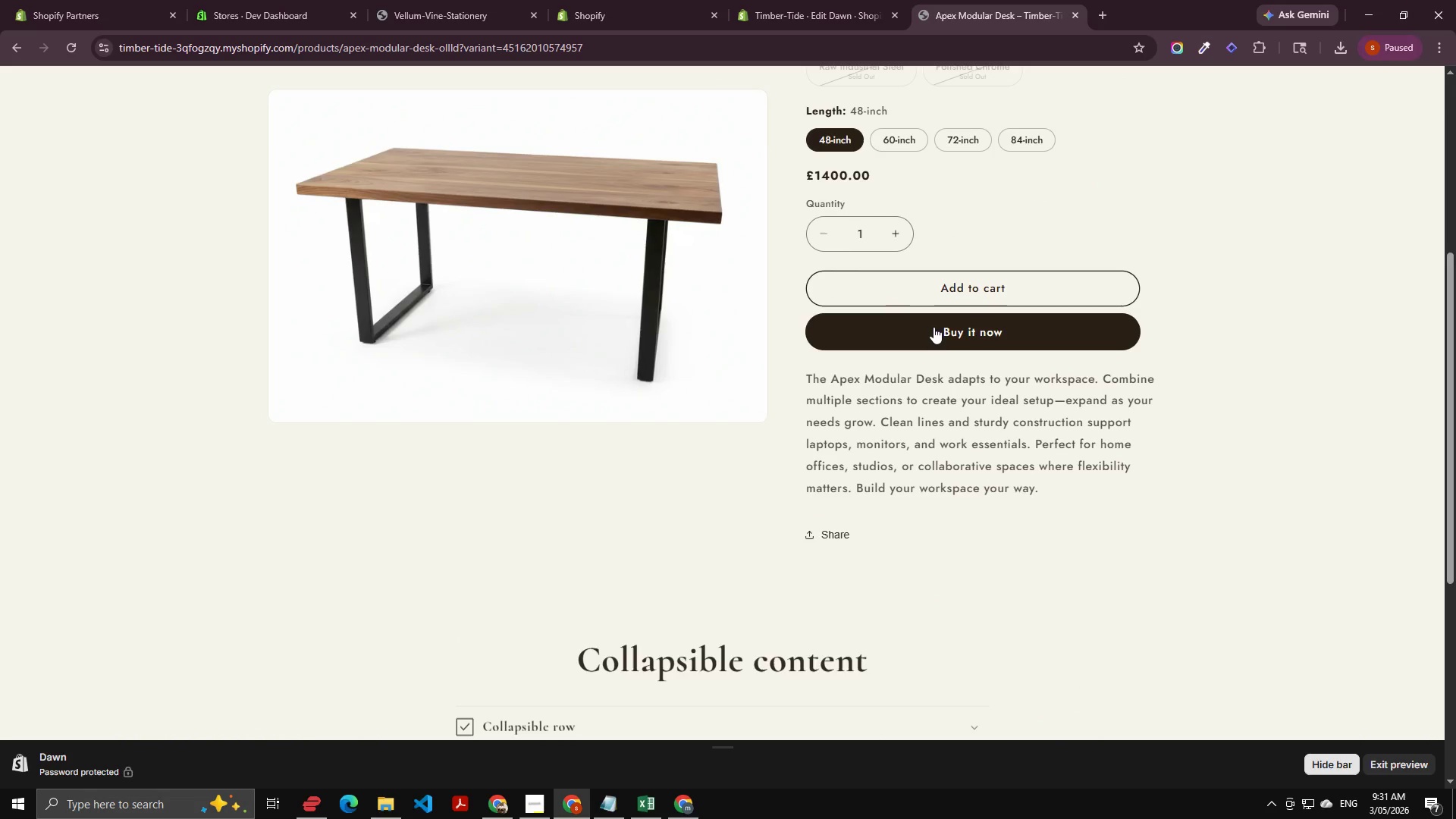 
scroll: coordinate [940, 327], scroll_direction: up, amount: 1.0
 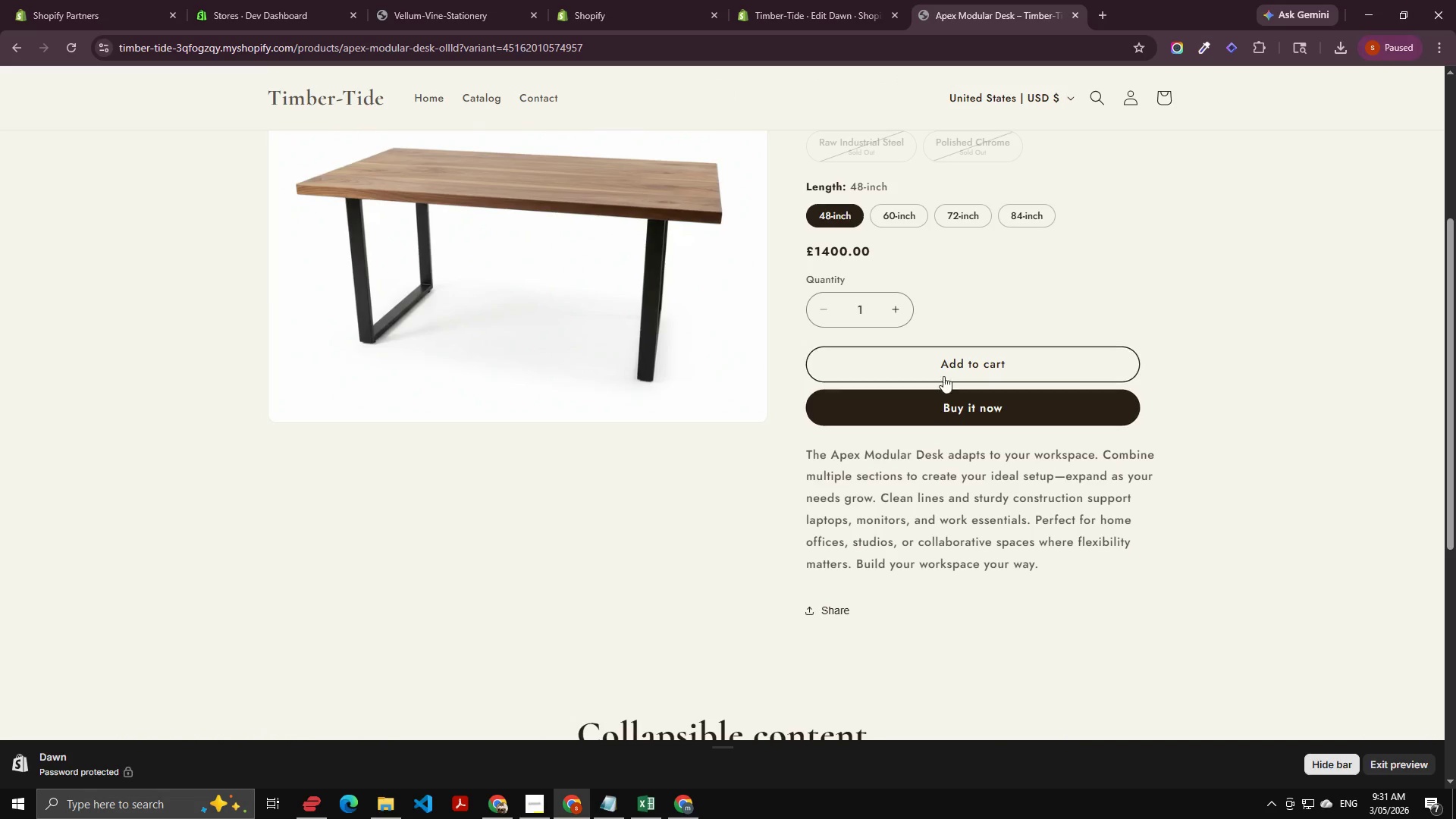 
left_click([949, 366])
 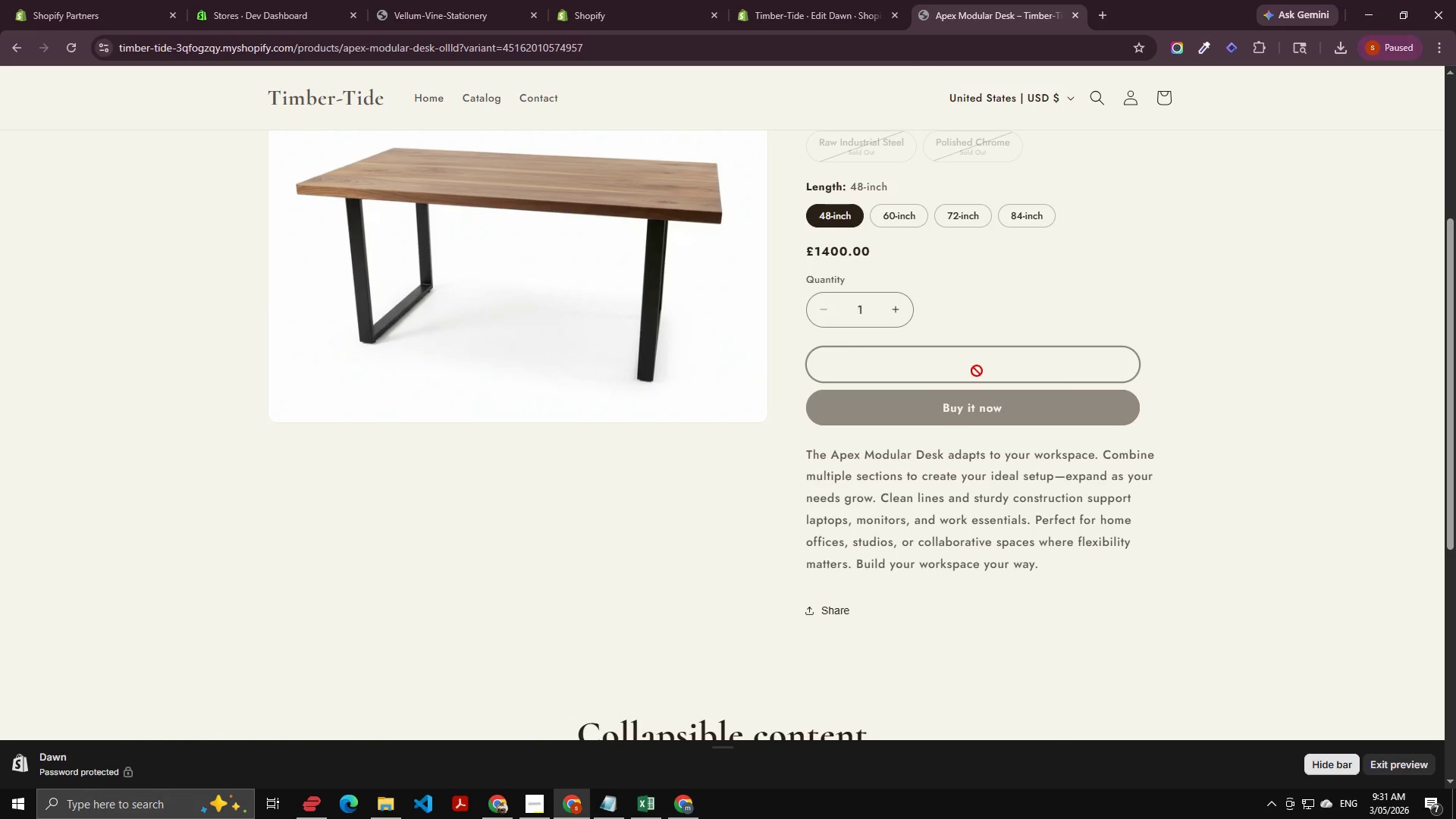 
scroll: coordinate [1124, 373], scroll_direction: up, amount: 3.0
 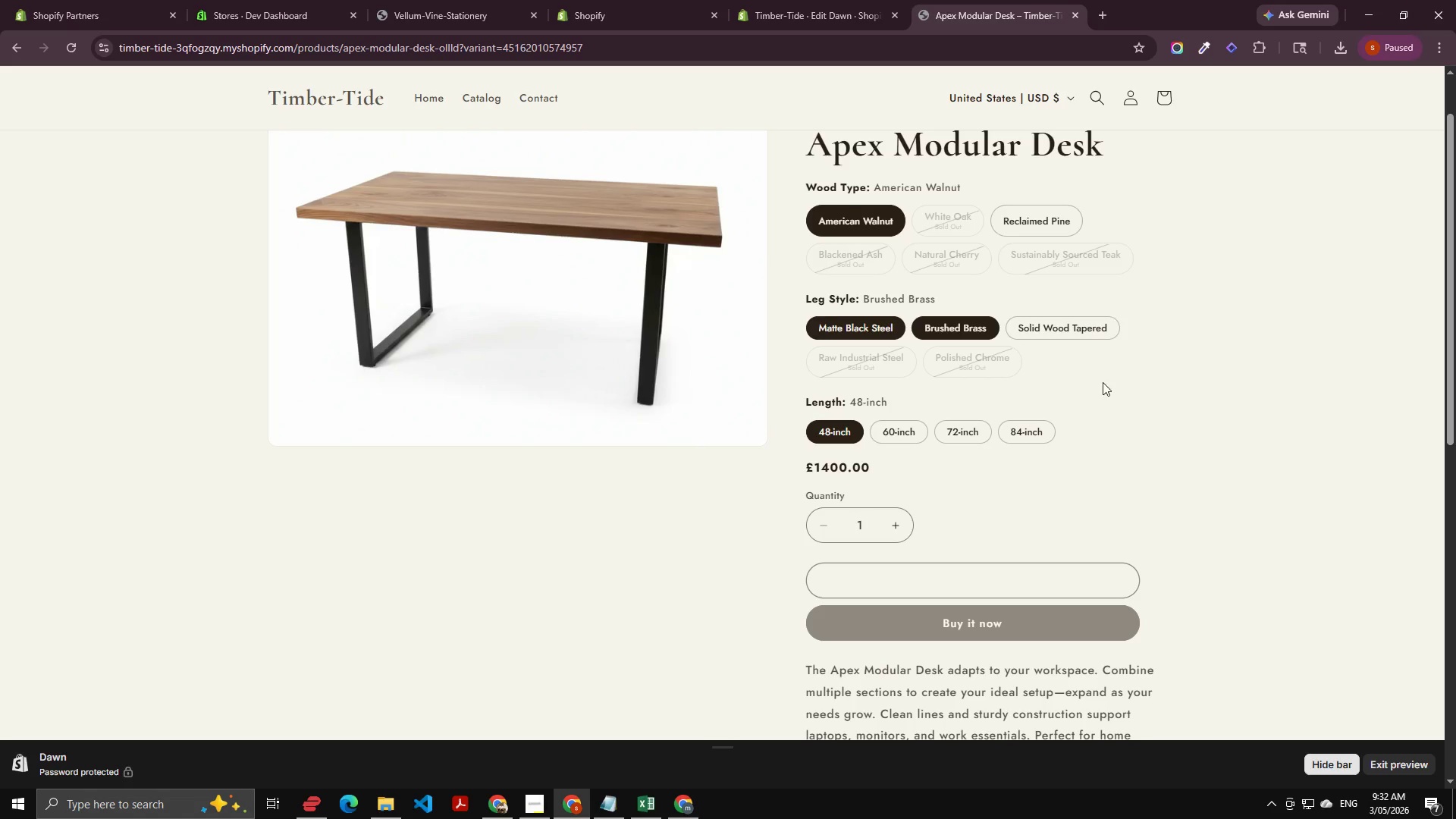 
wait(5.2)
 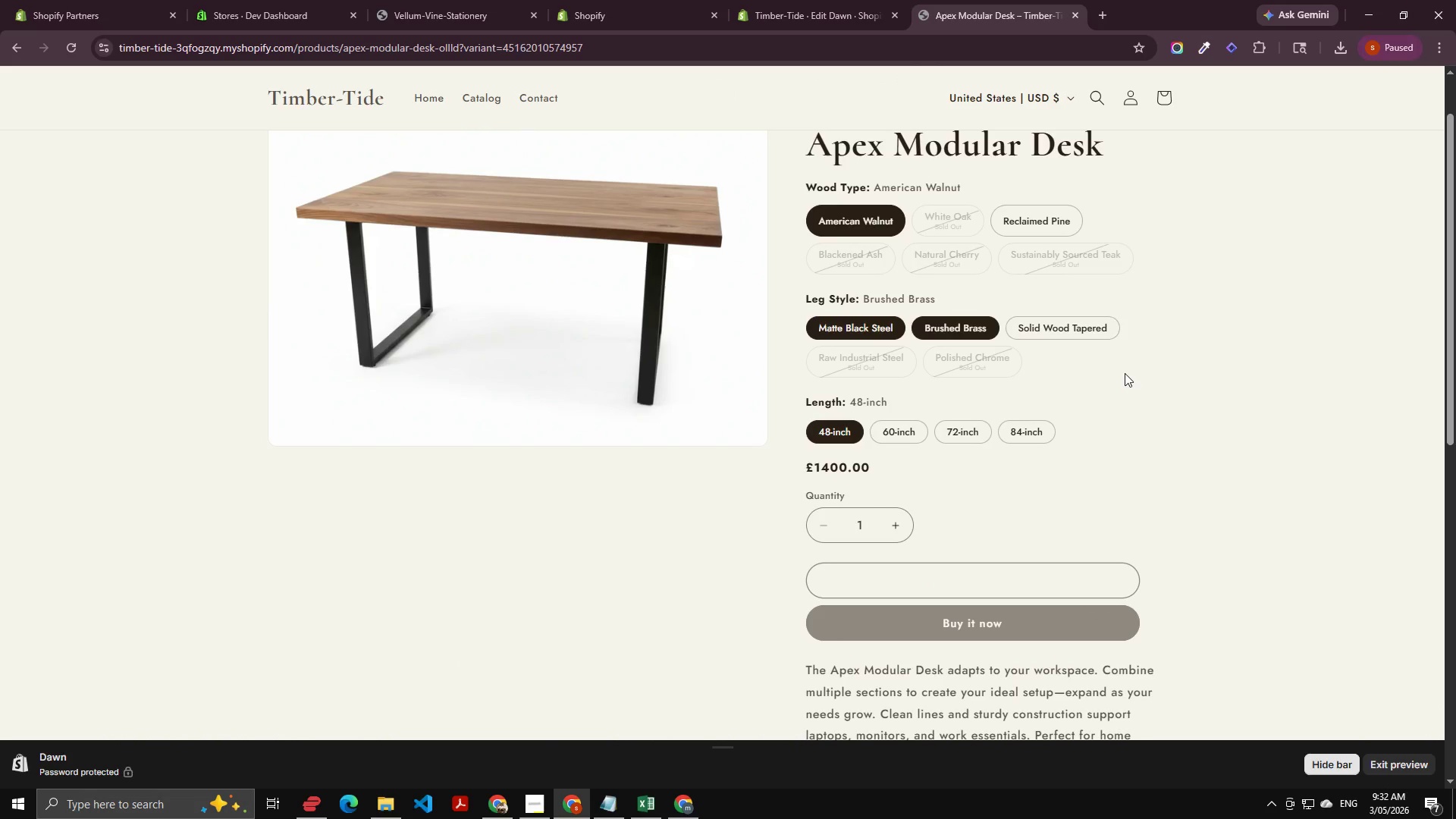 
right_click([505, 391])
 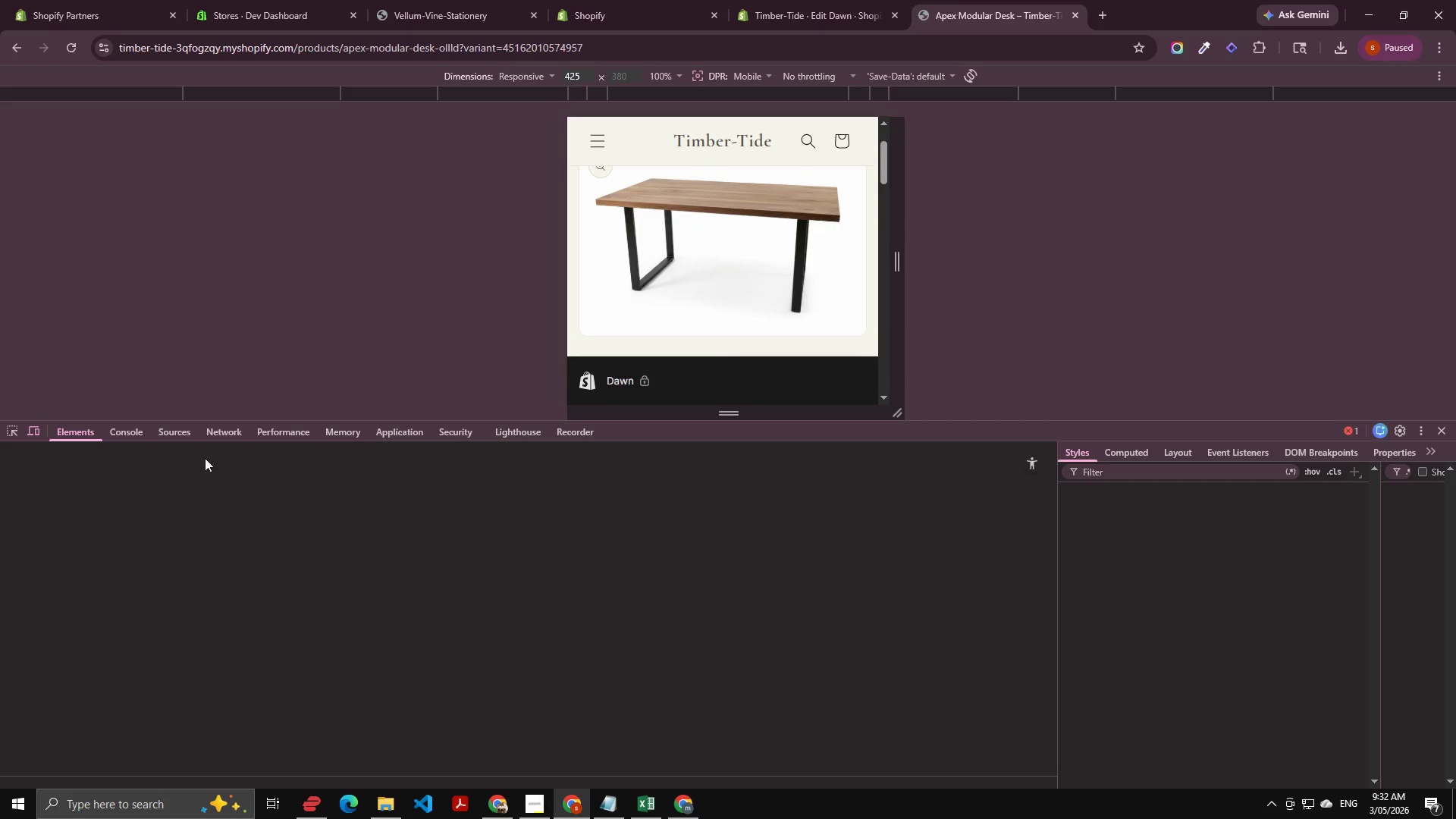 
left_click([136, 428])
 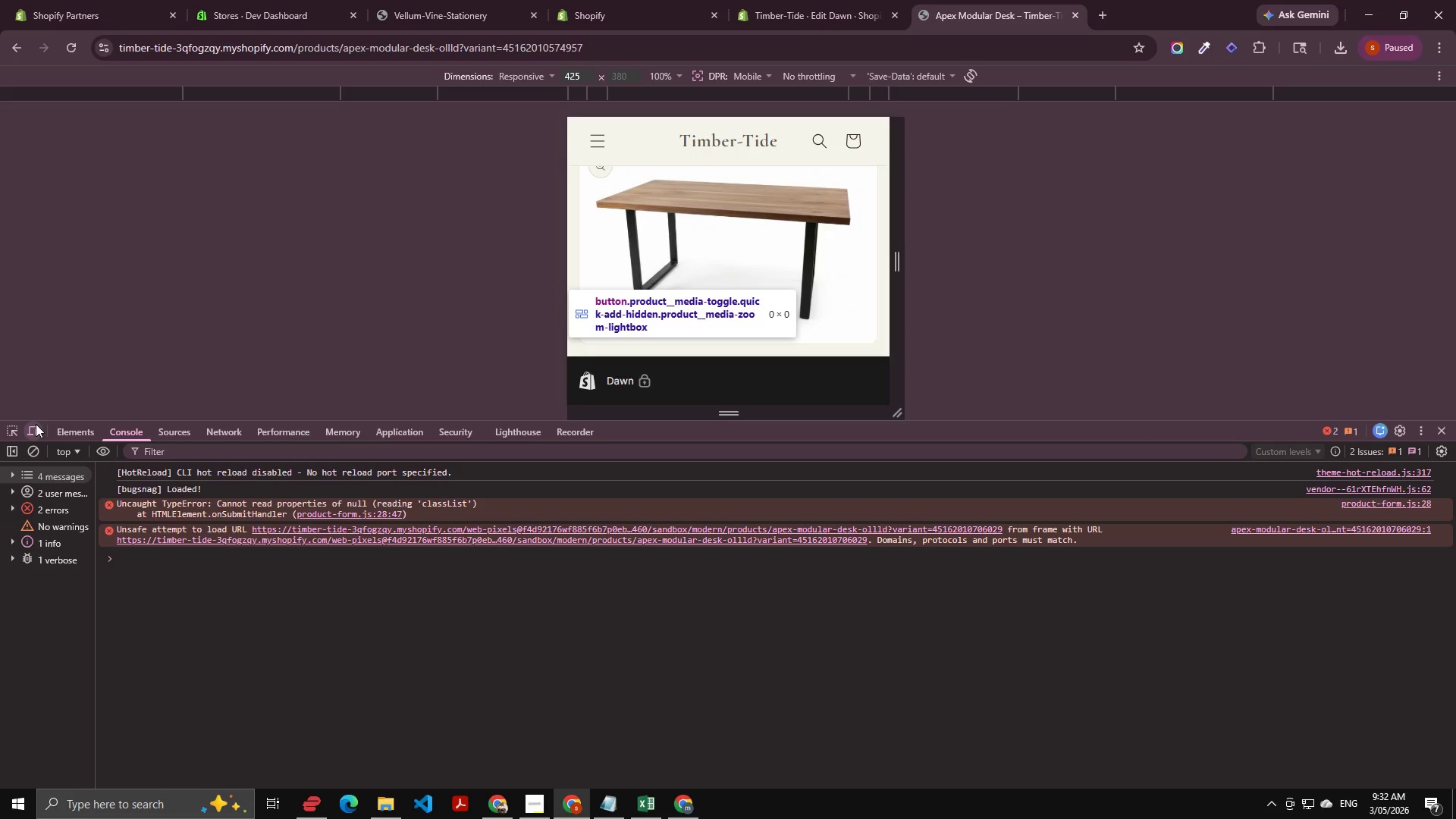 
left_click([36, 424])
 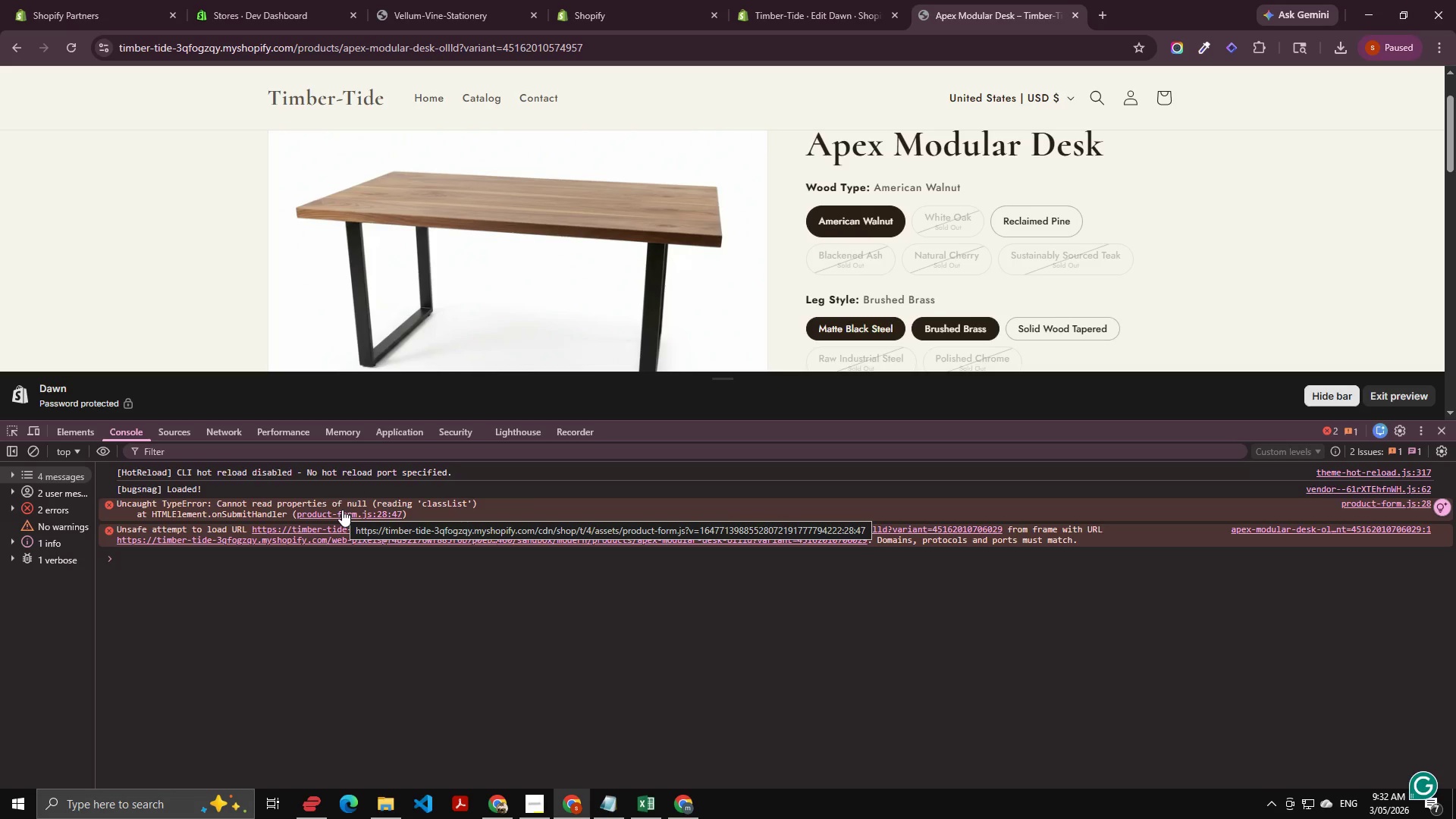 
wait(7.97)
 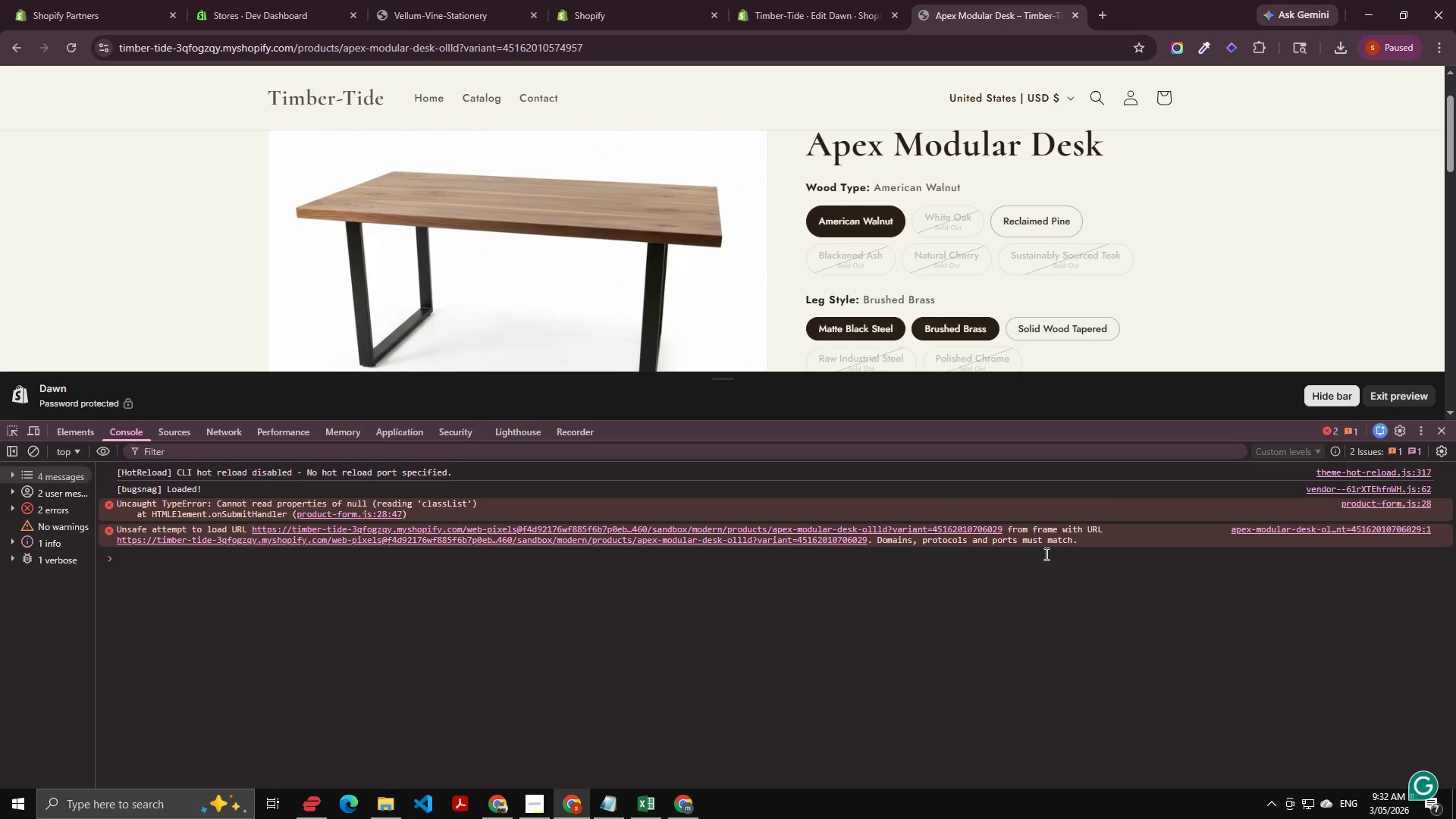 
left_click([353, 513])
 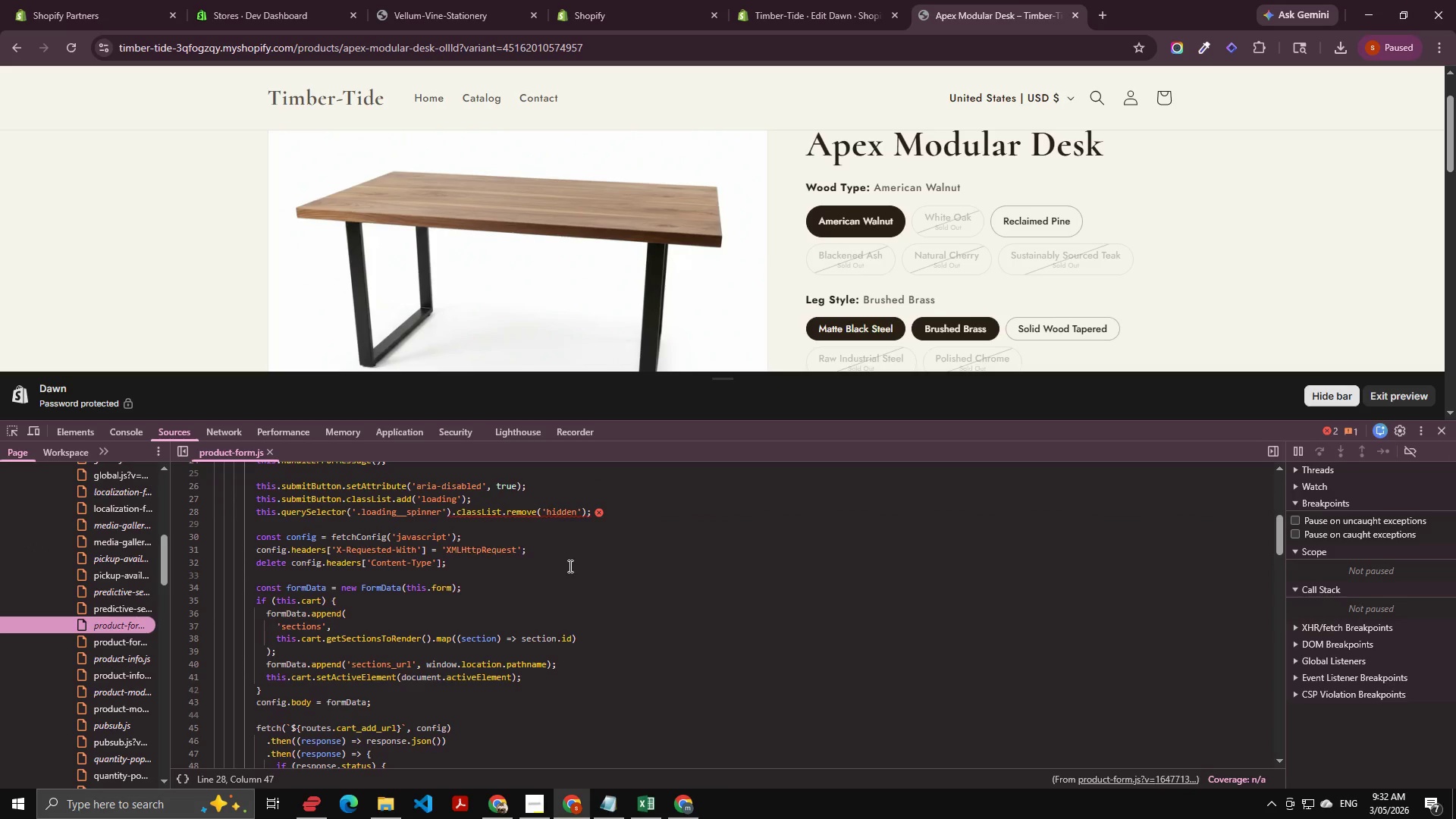 
scroll: coordinate [1031, 302], scroll_direction: down, amount: 4.0
 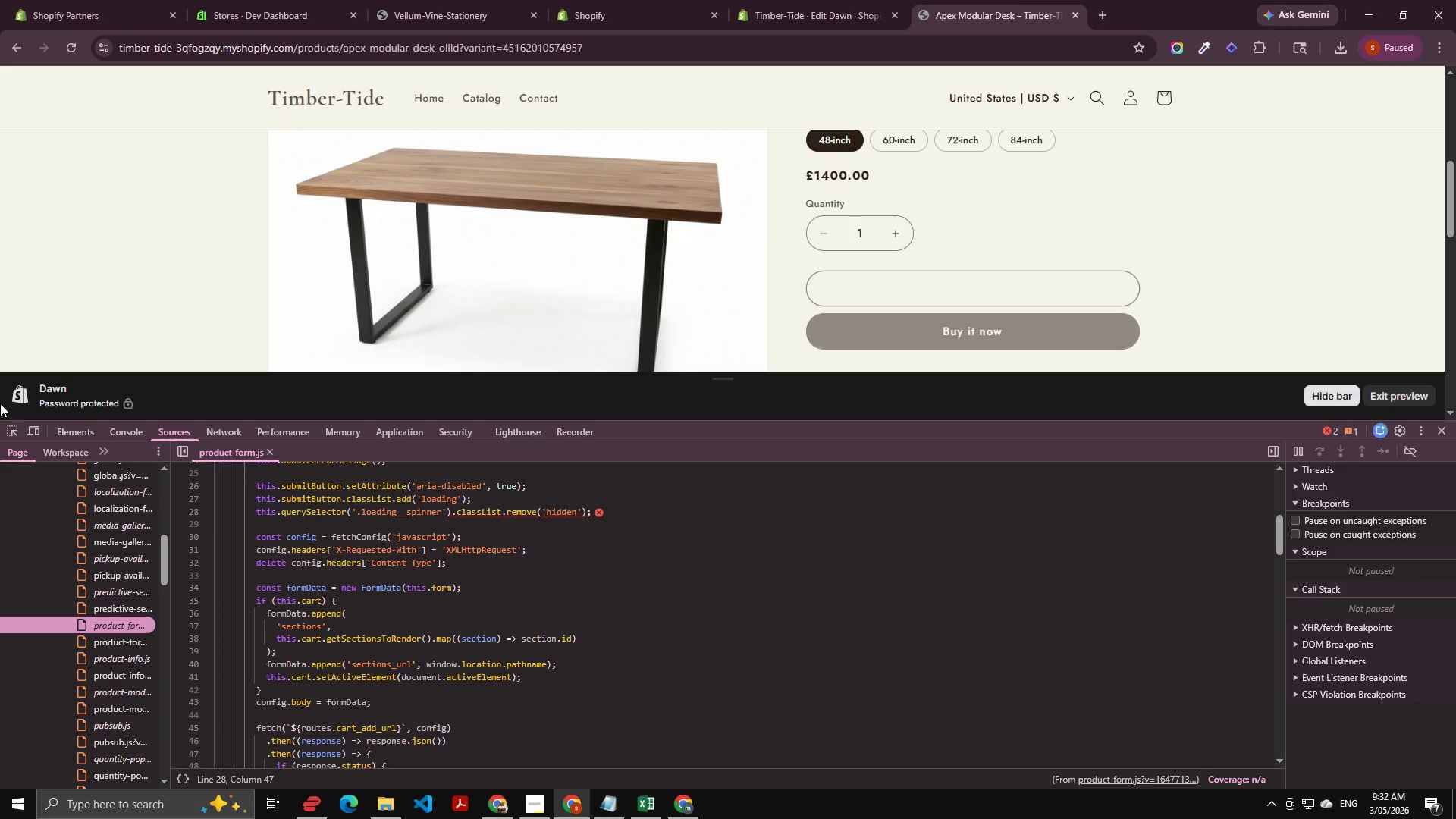 
left_click([90, 436])
 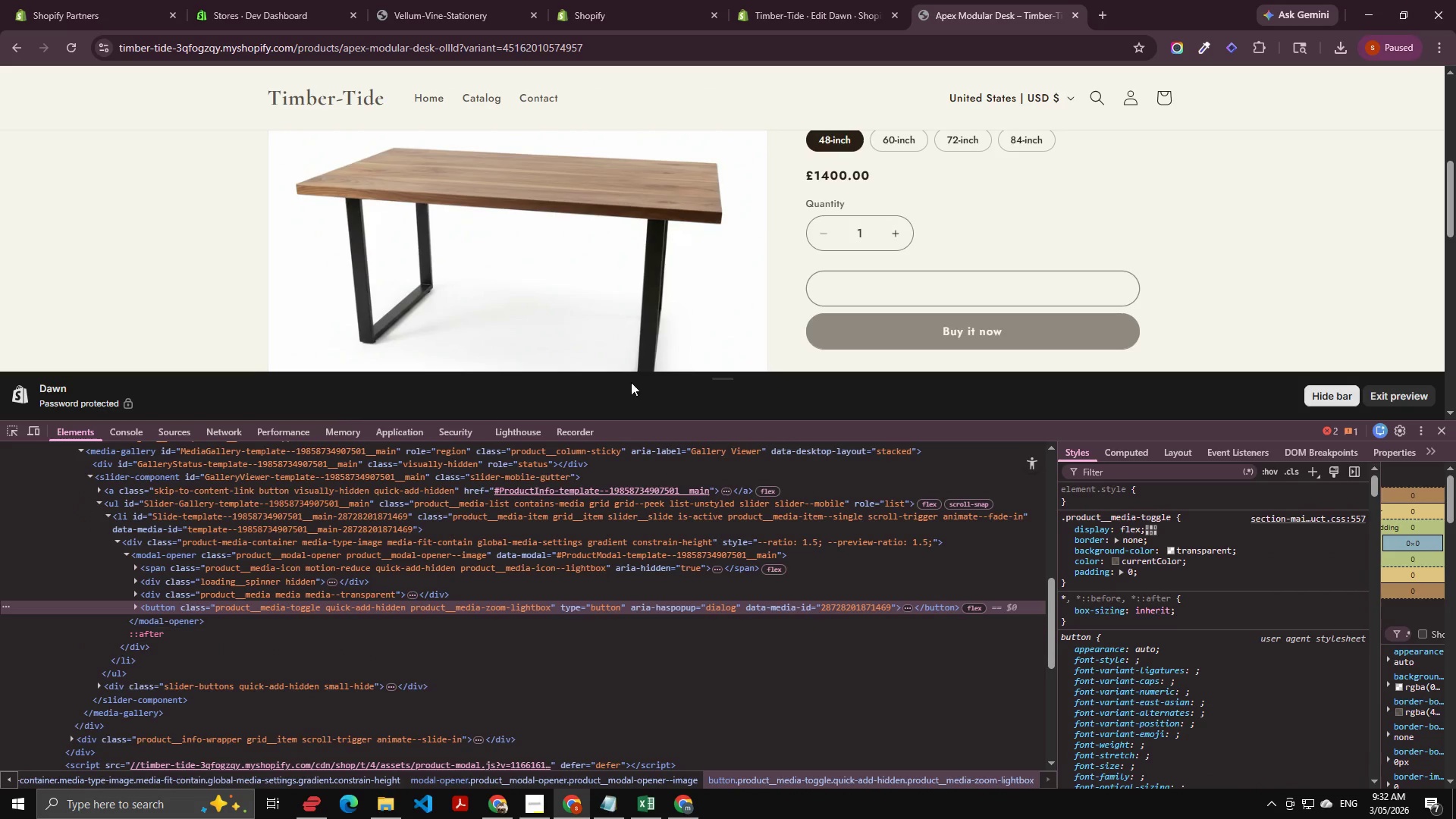 
key(Alt+AltLeft)
 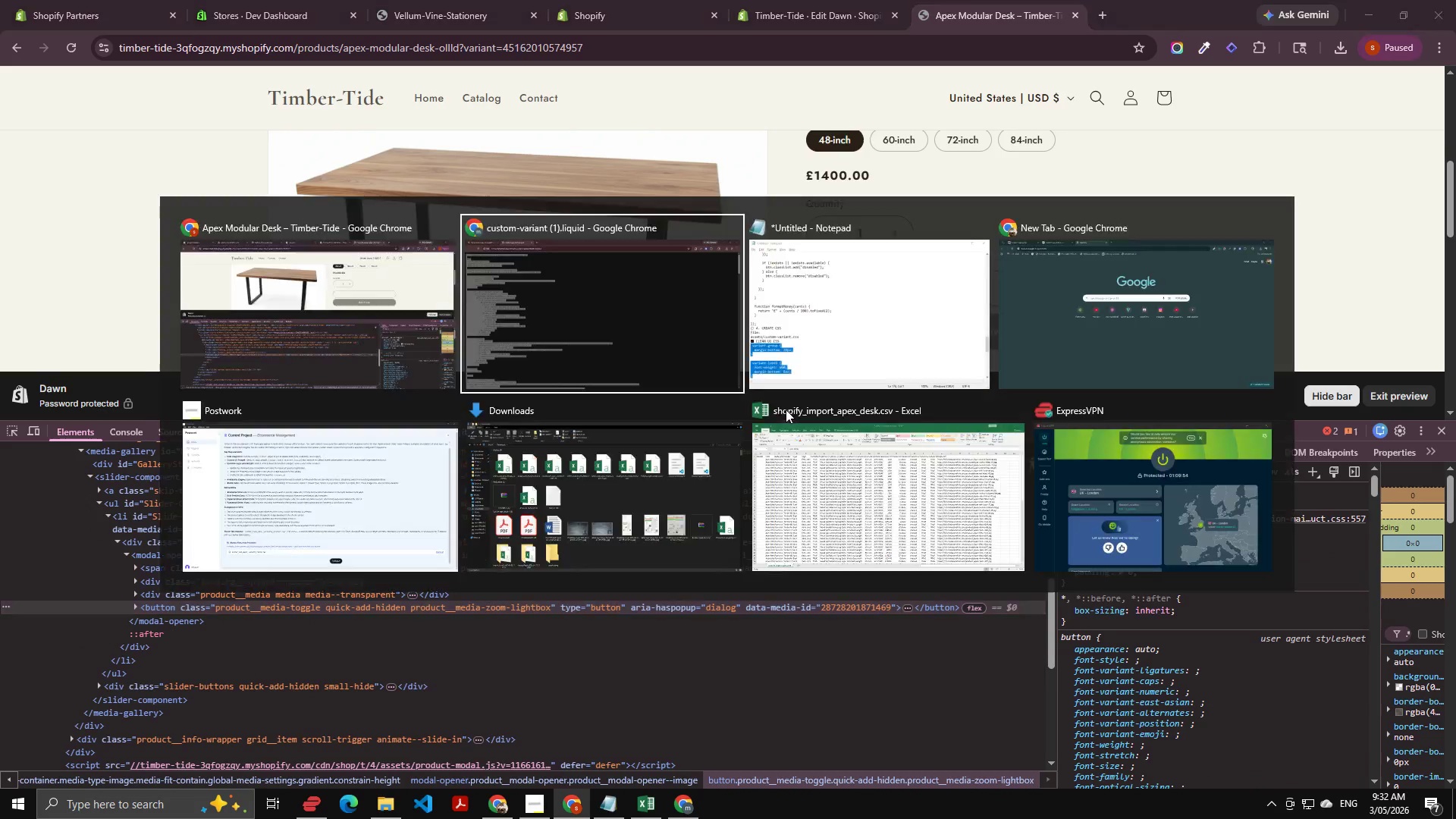 
key(Alt+Tab)
 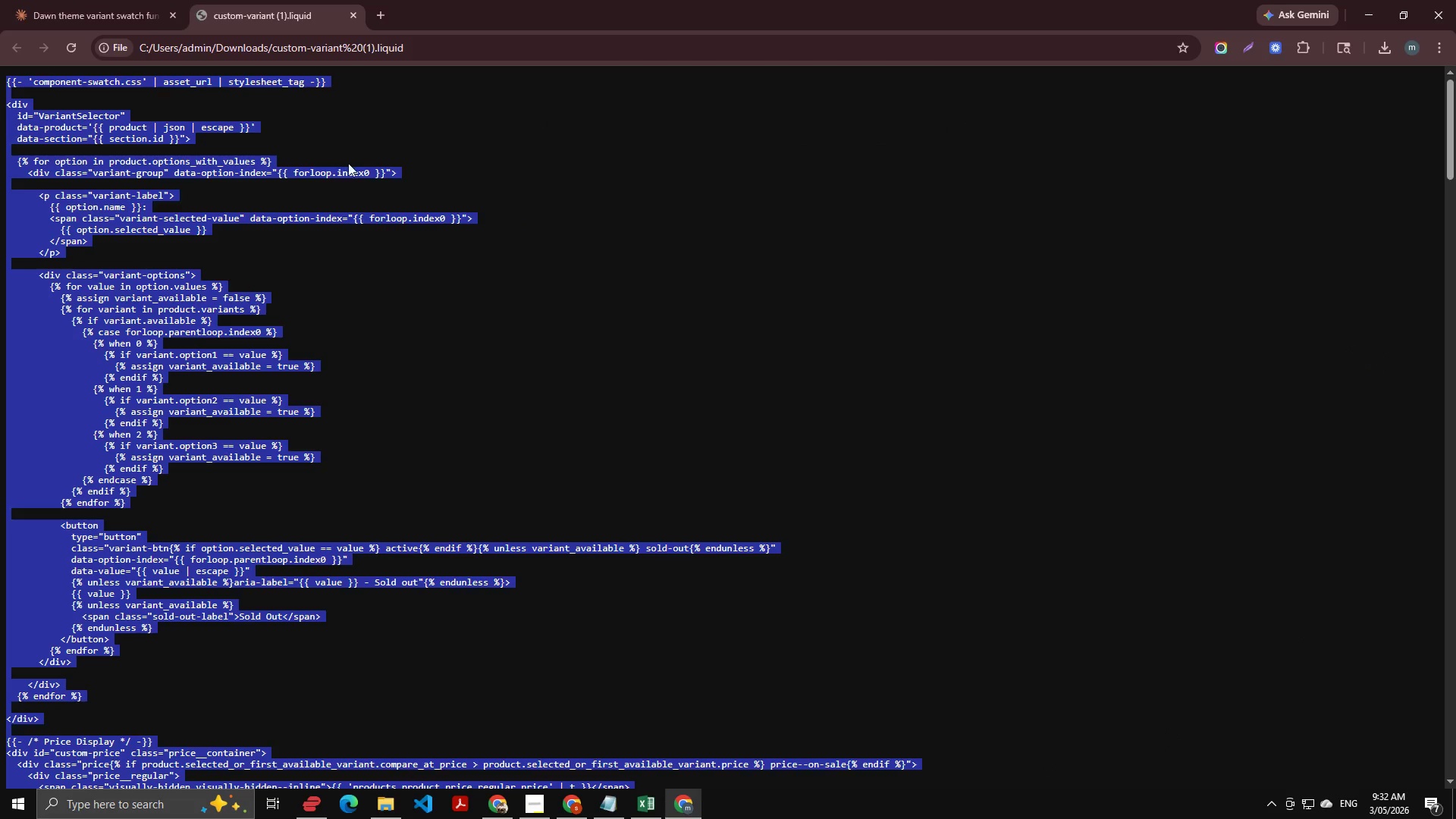 
key(Alt+AltLeft)
 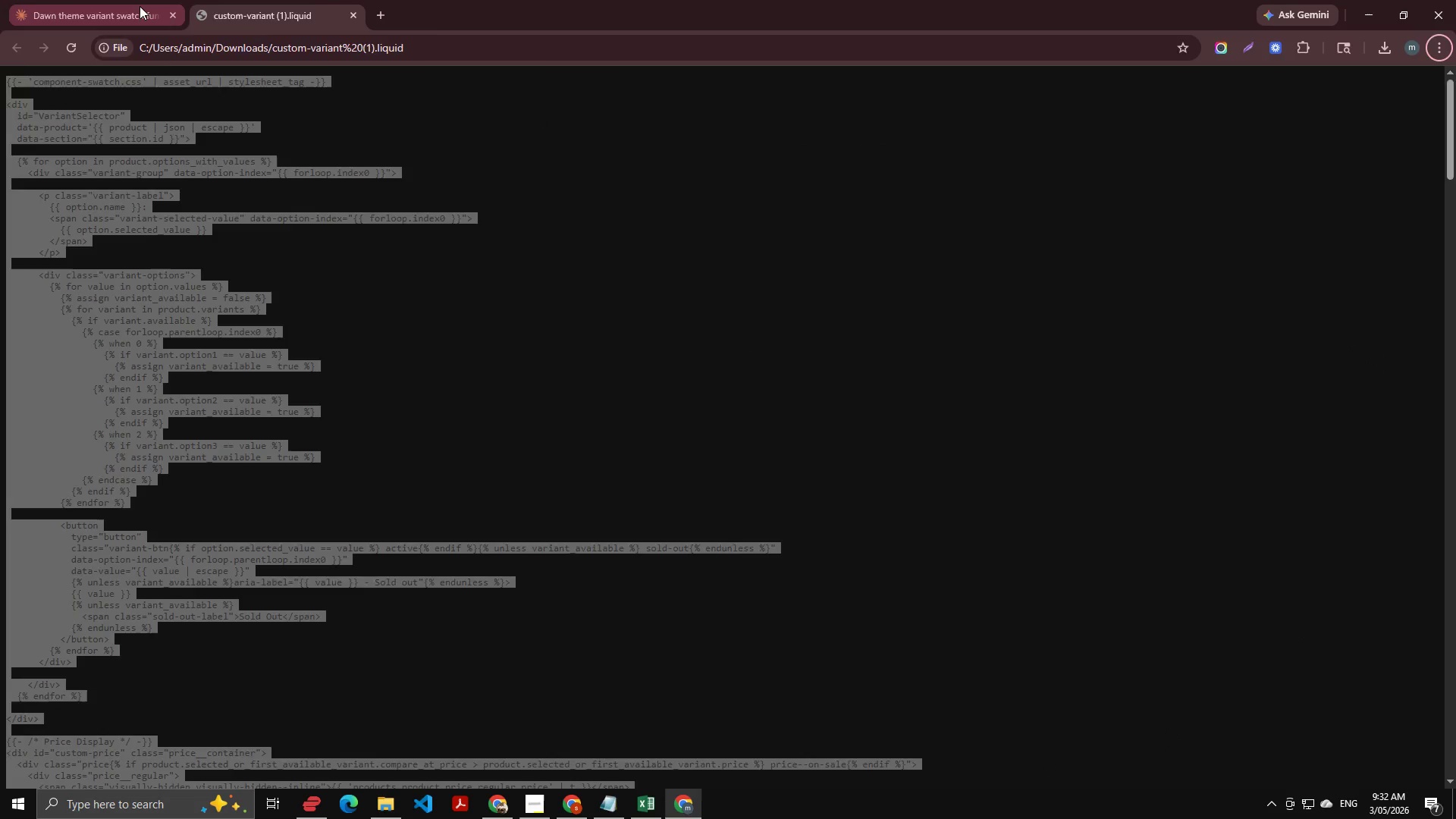 
left_click([140, 6])
 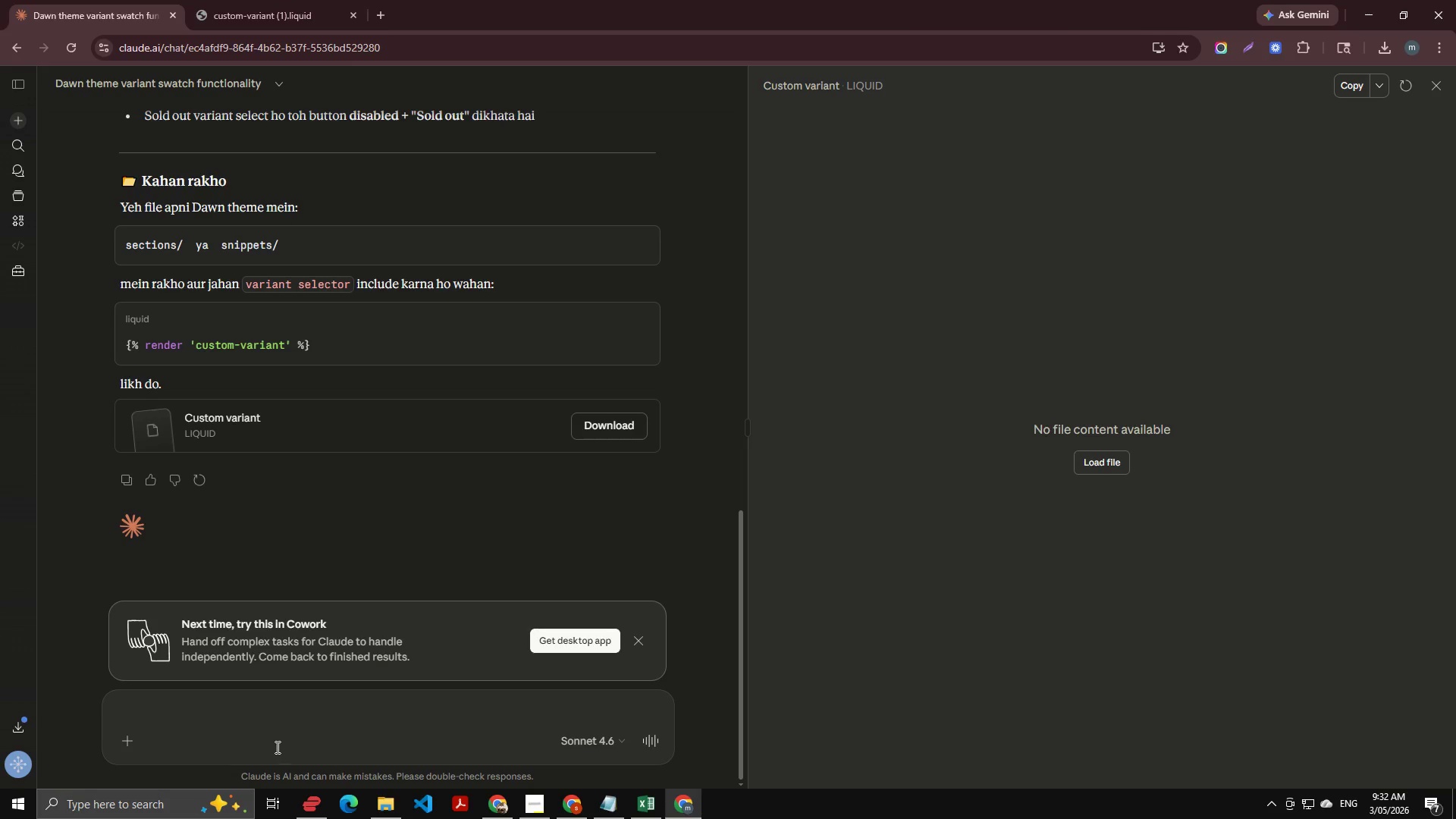 
left_click([287, 723])
 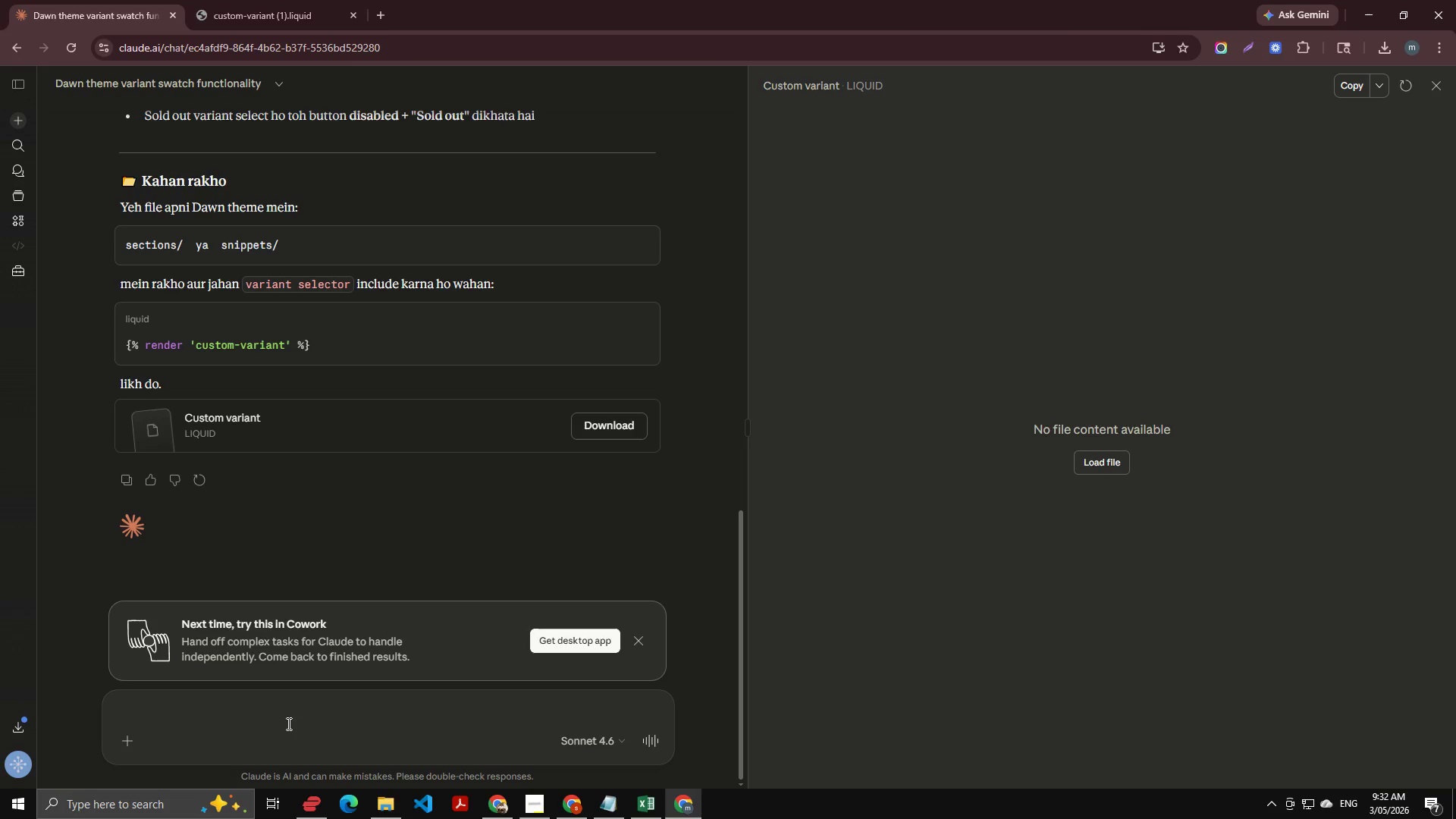 
key(A)
 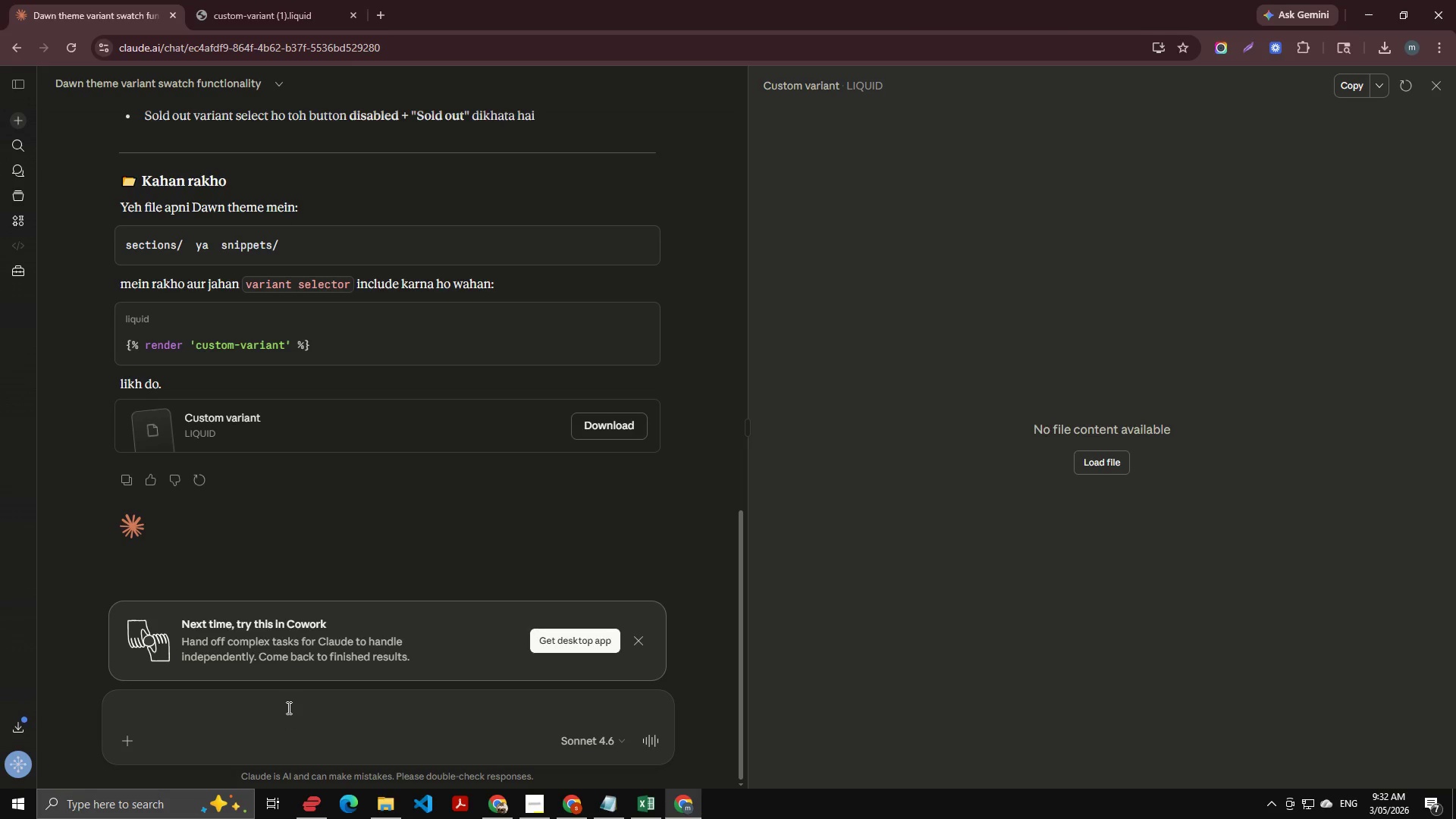 
left_click([280, 702])
 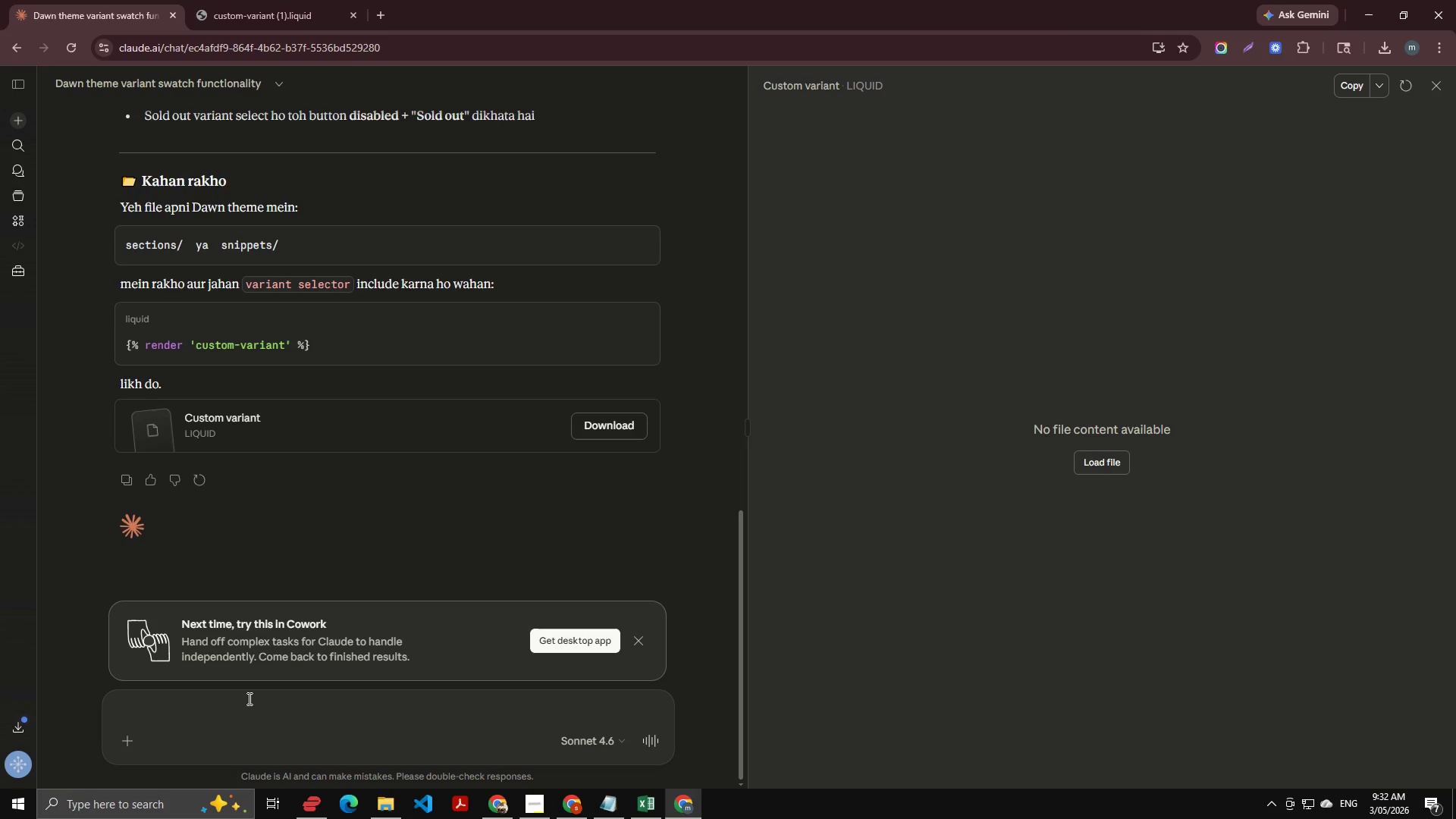 
left_click_drag(start_coordinate=[184, 698], to_coordinate=[161, 720])
 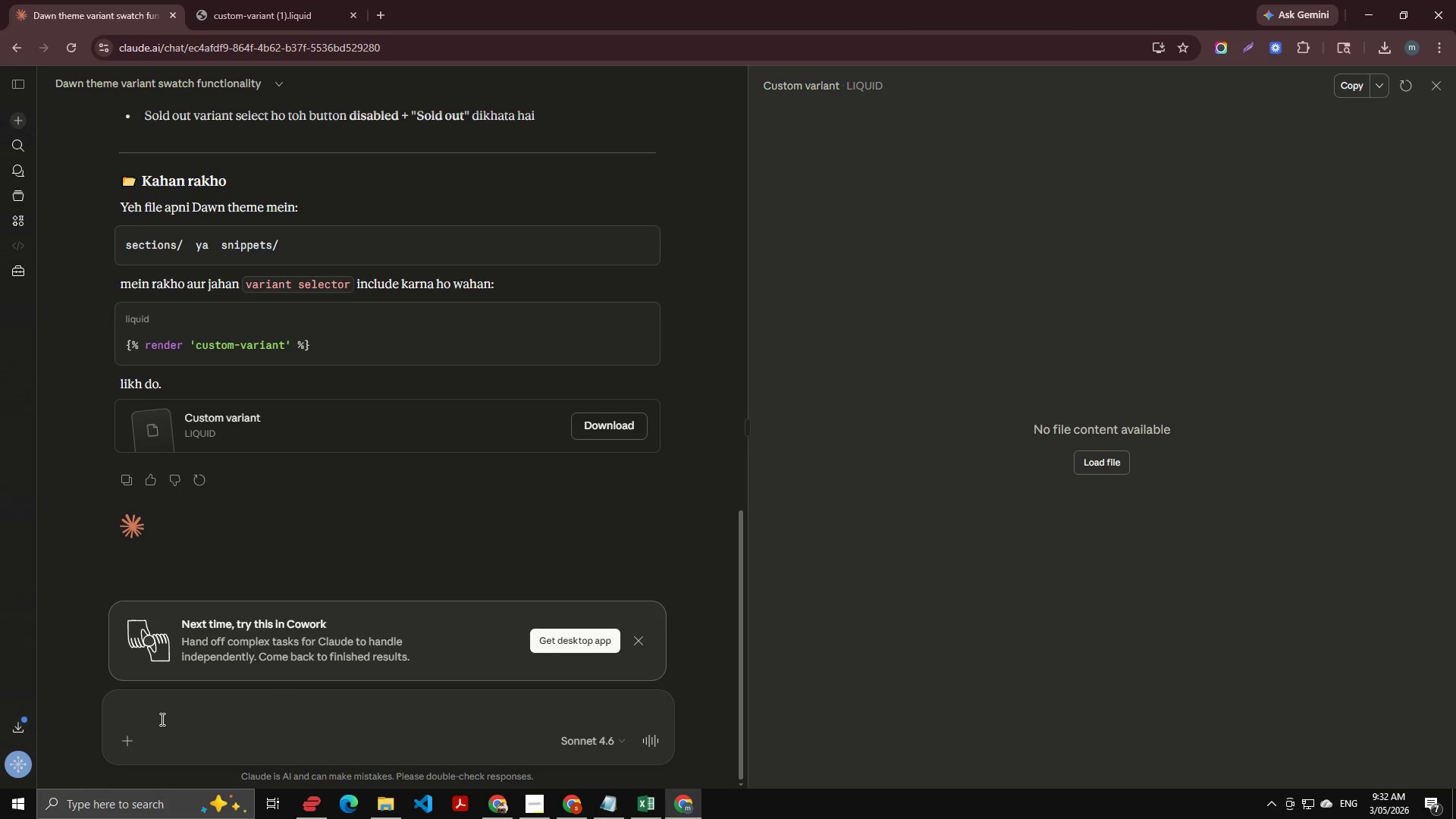 
double_click([161, 719])
 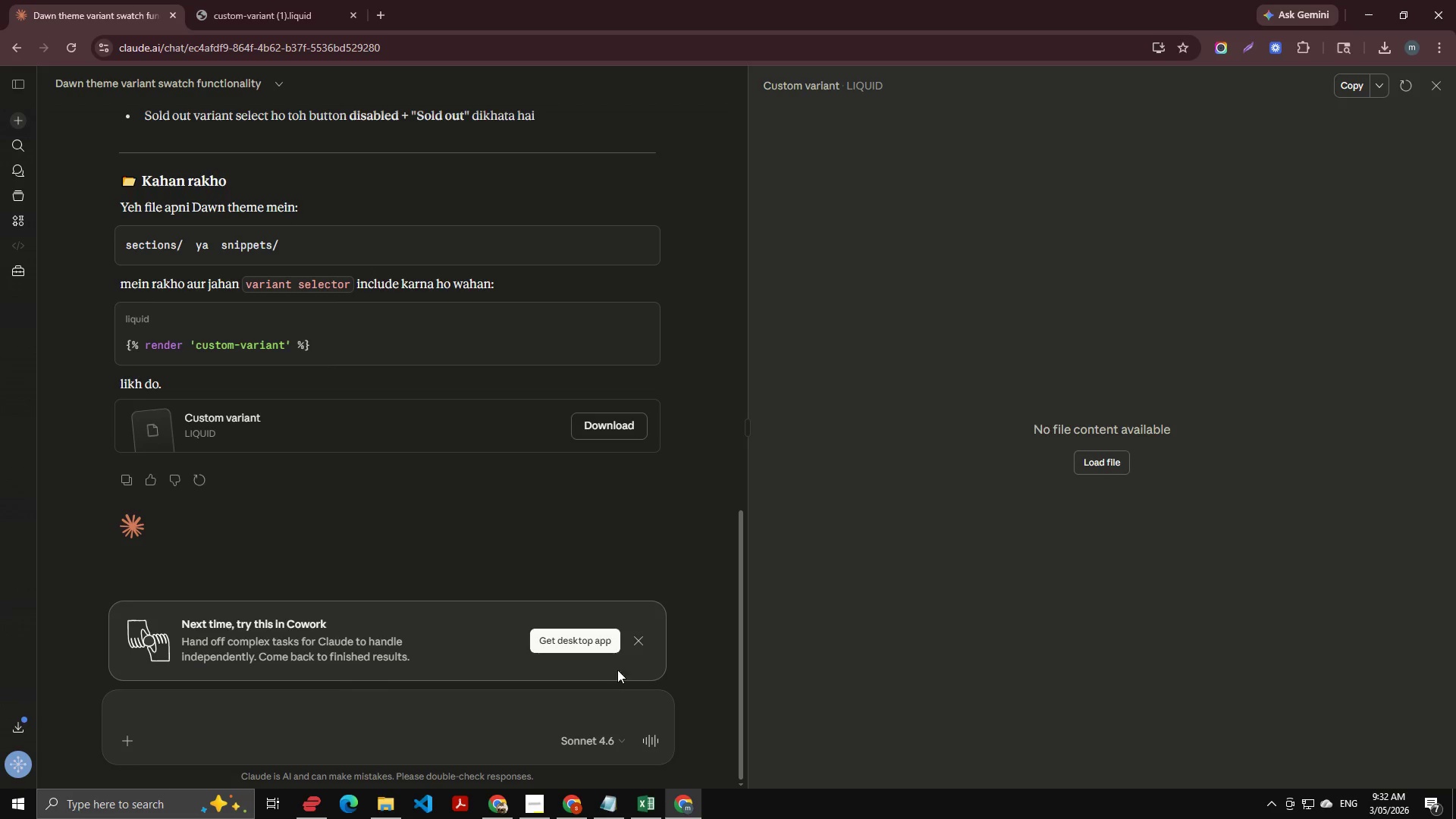 
left_click([628, 642])
 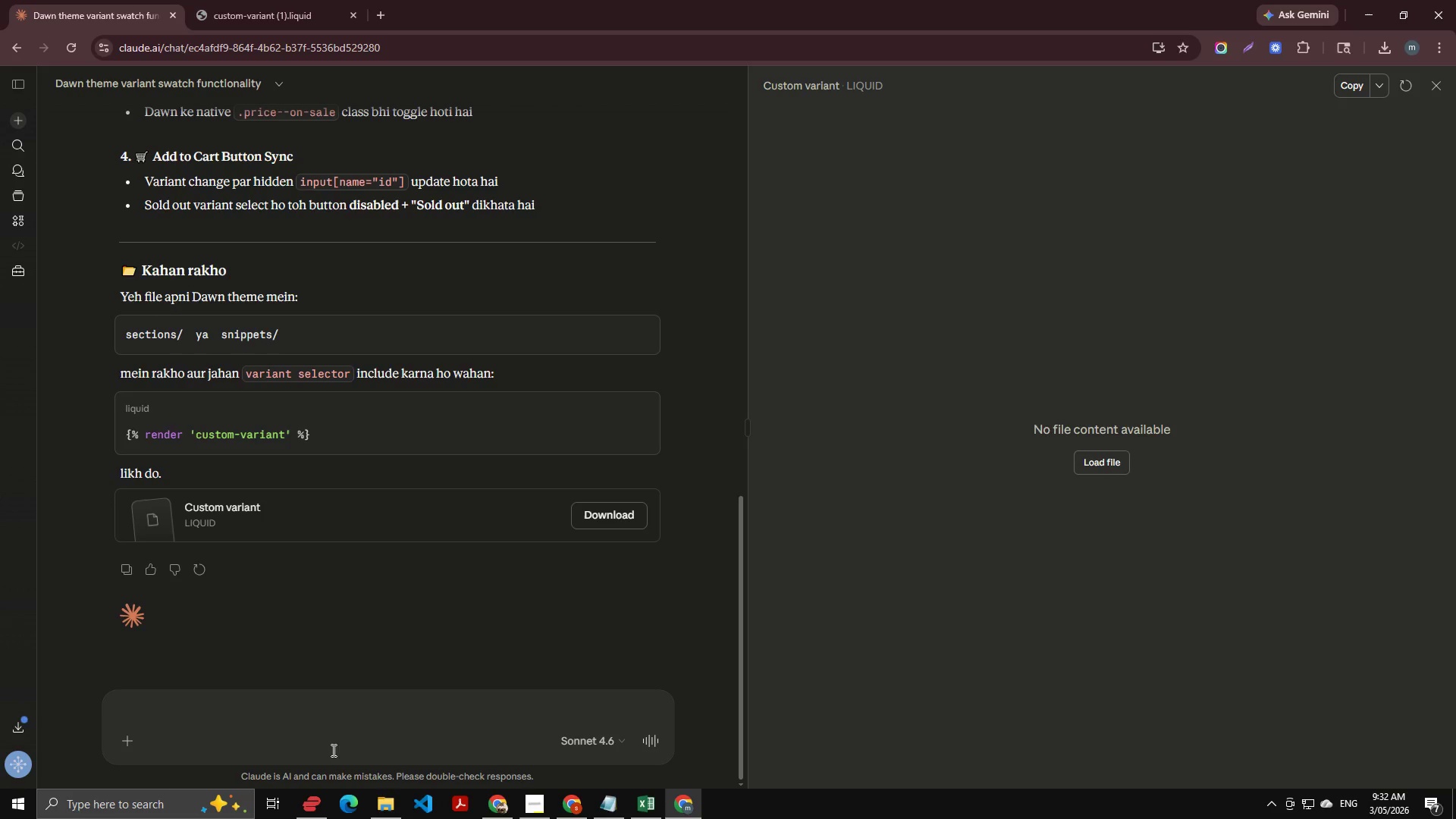 
left_click([202, 704])
 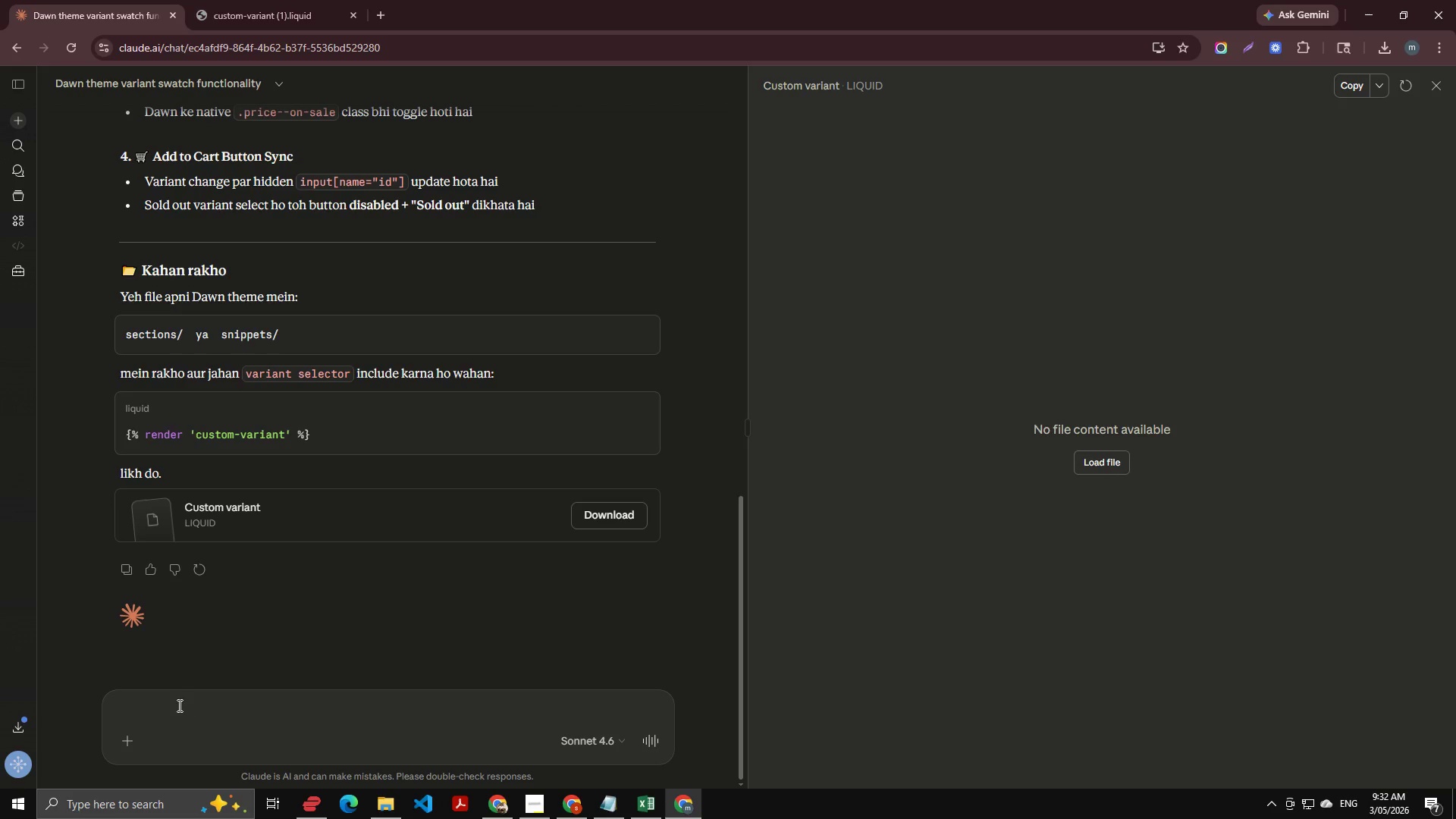 
left_click_drag(start_coordinate=[175, 709], to_coordinate=[187, 726])
 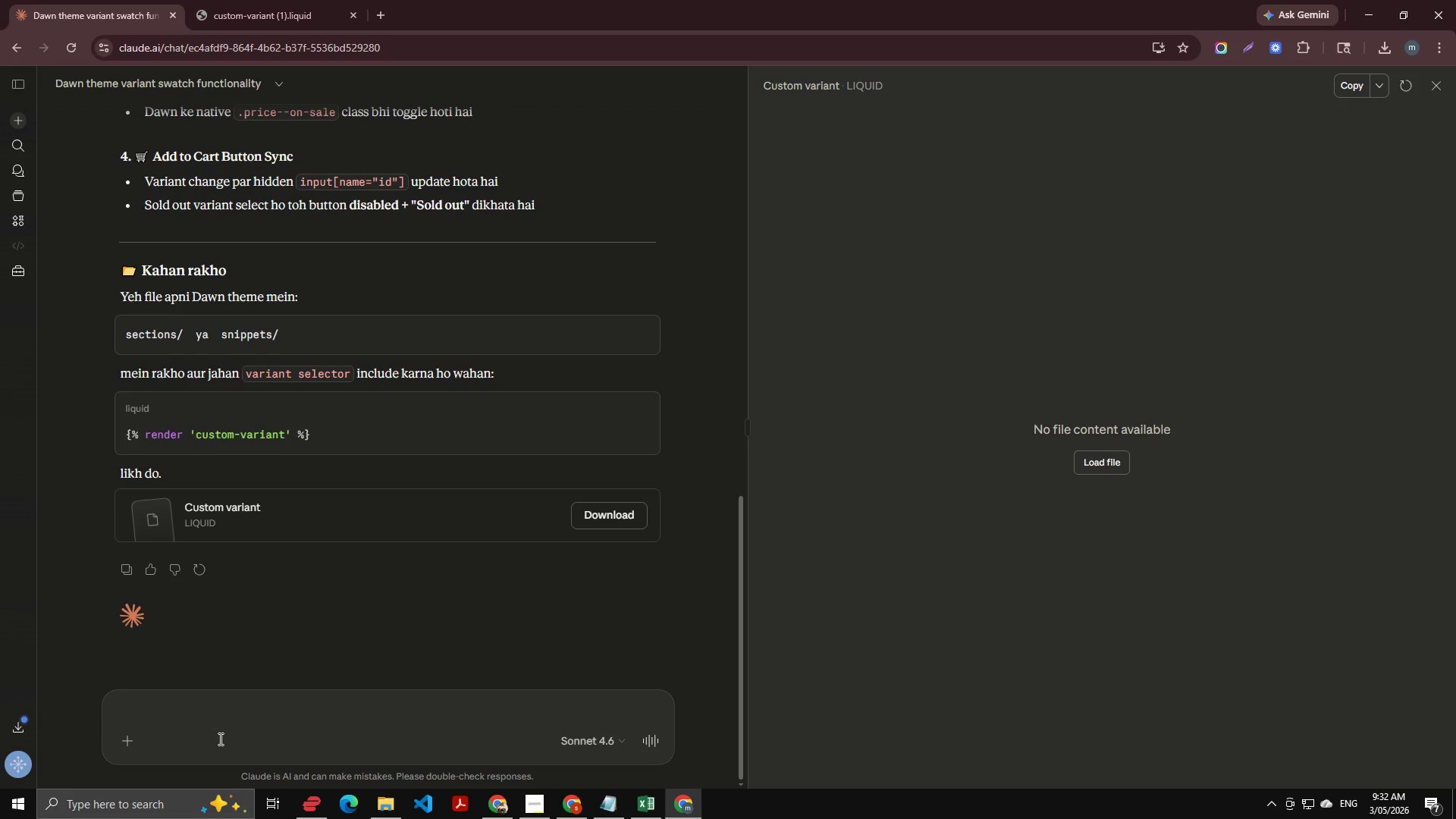 
left_click_drag(start_coordinate=[219, 739], to_coordinate=[203, 739])
 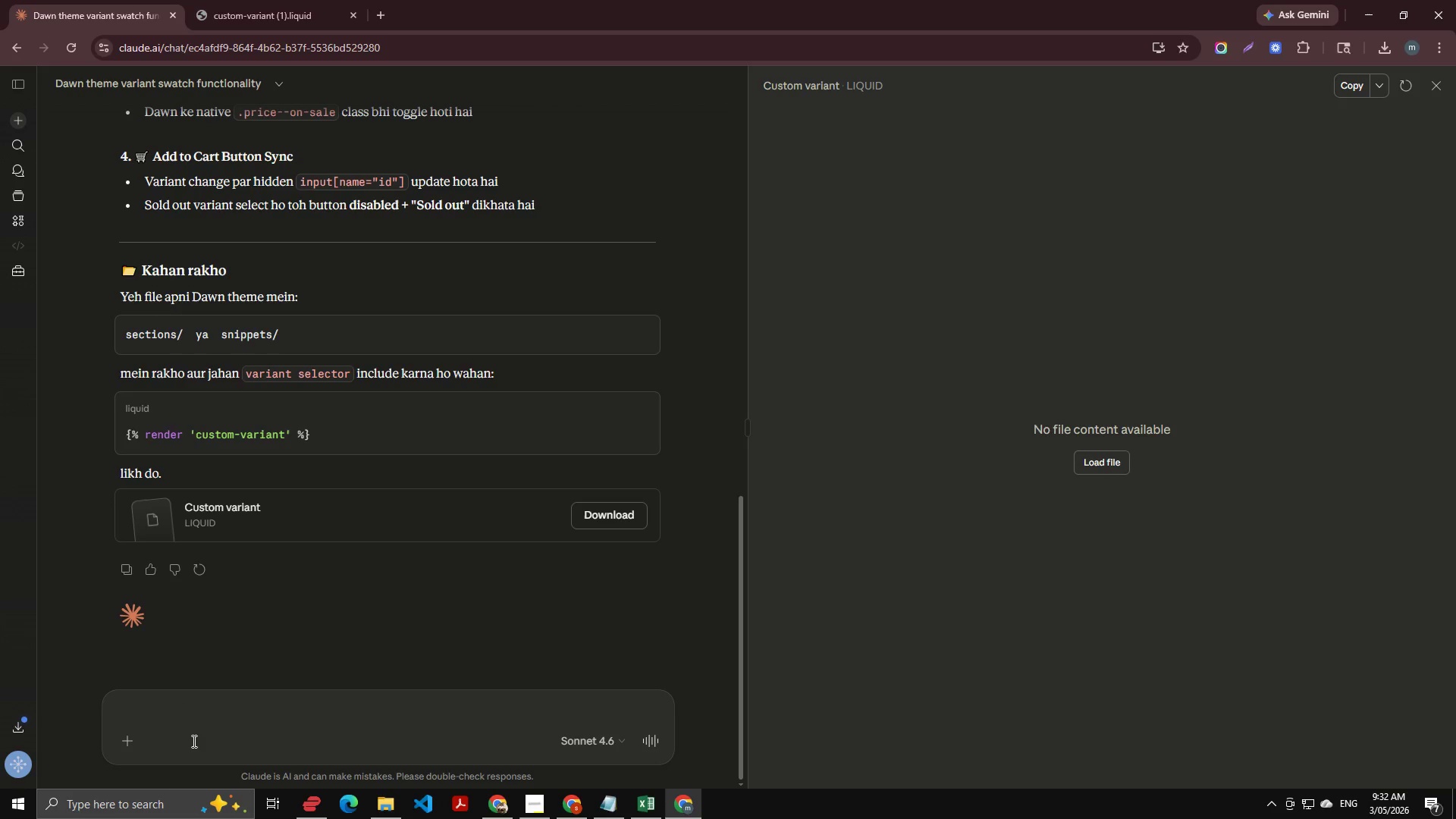 
left_click_drag(start_coordinate=[193, 741], to_coordinate=[186, 740])
 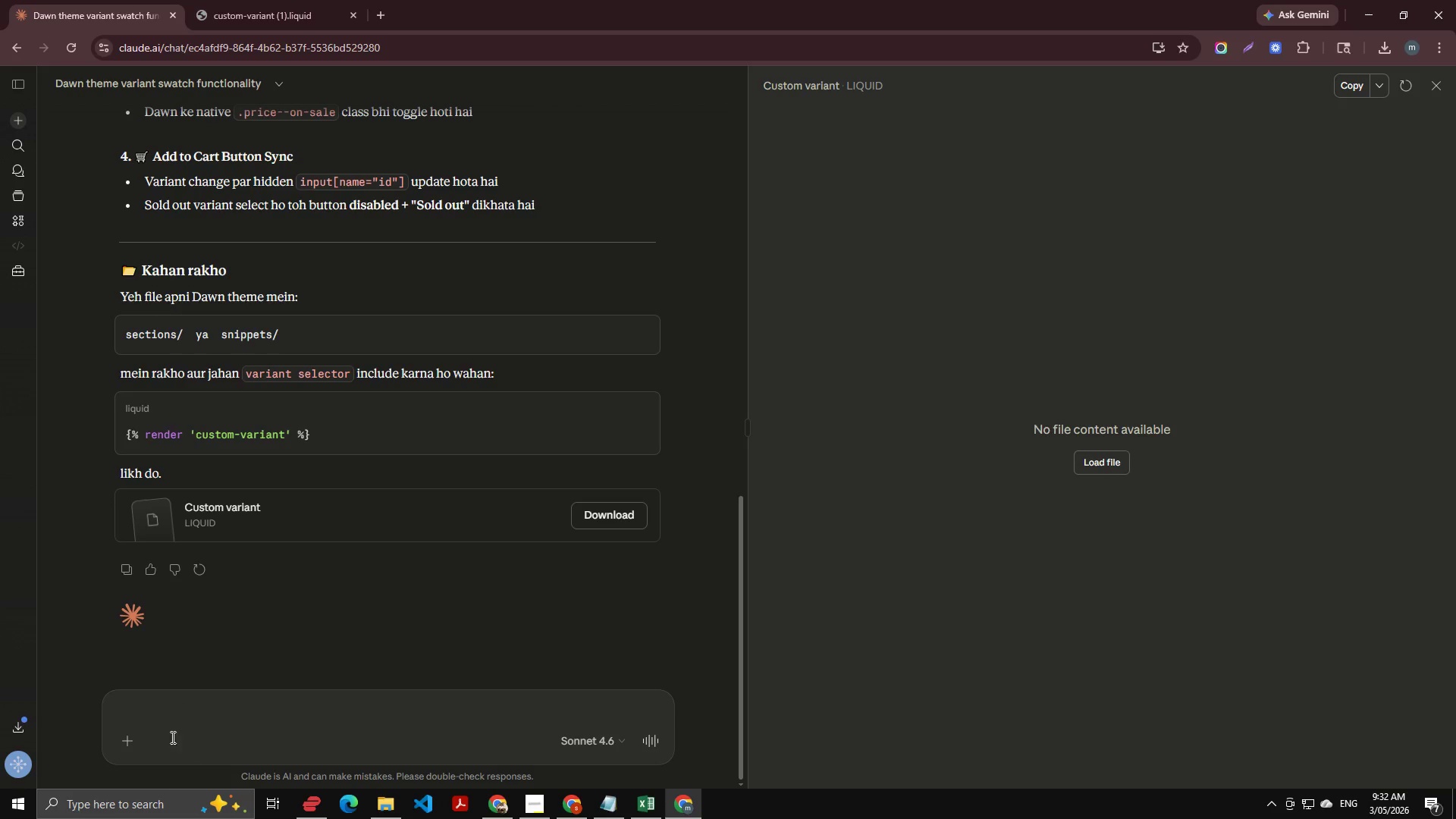 
left_click_drag(start_coordinate=[171, 737], to_coordinate=[148, 727])
 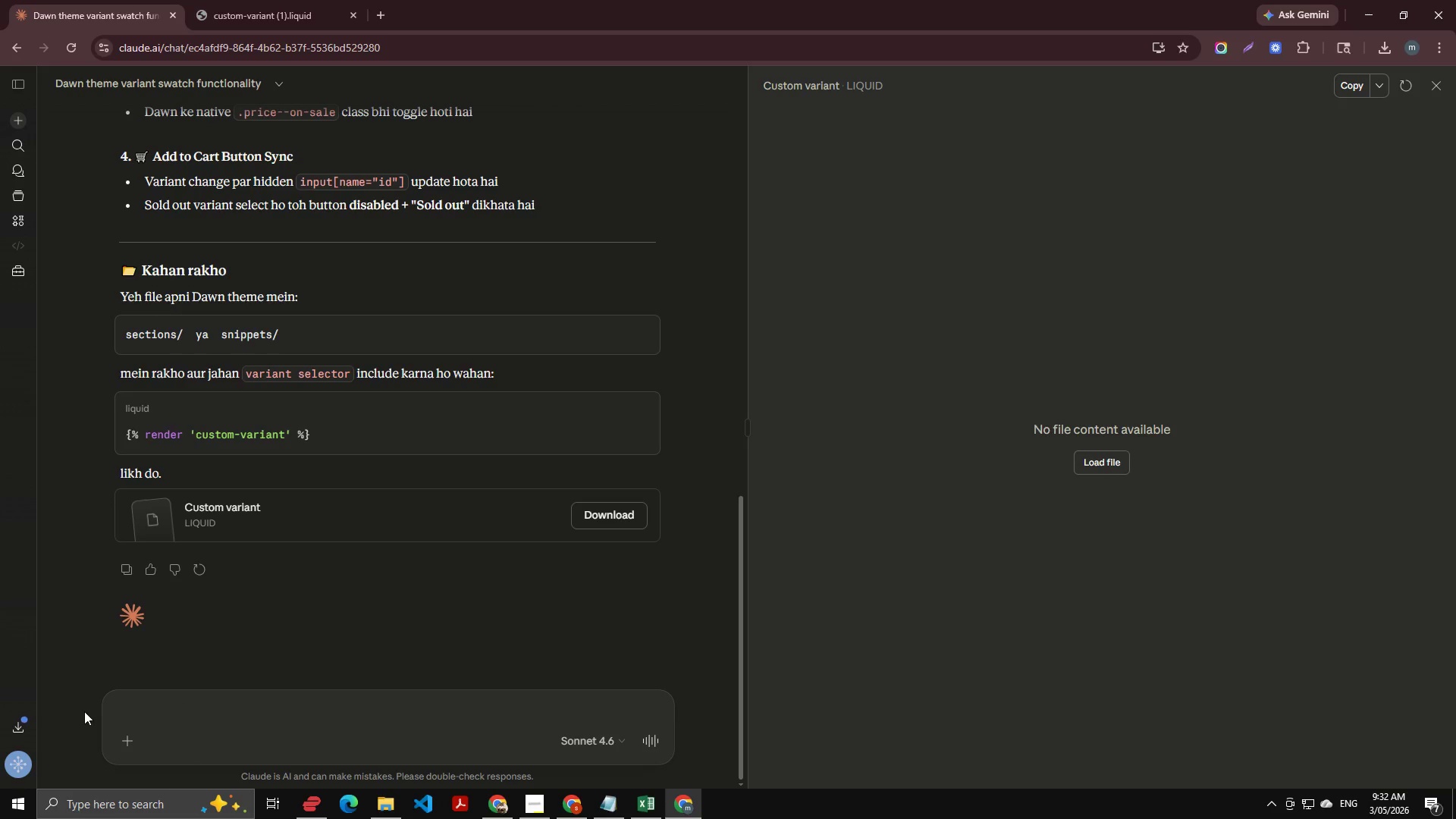 
triple_click([84, 711])
 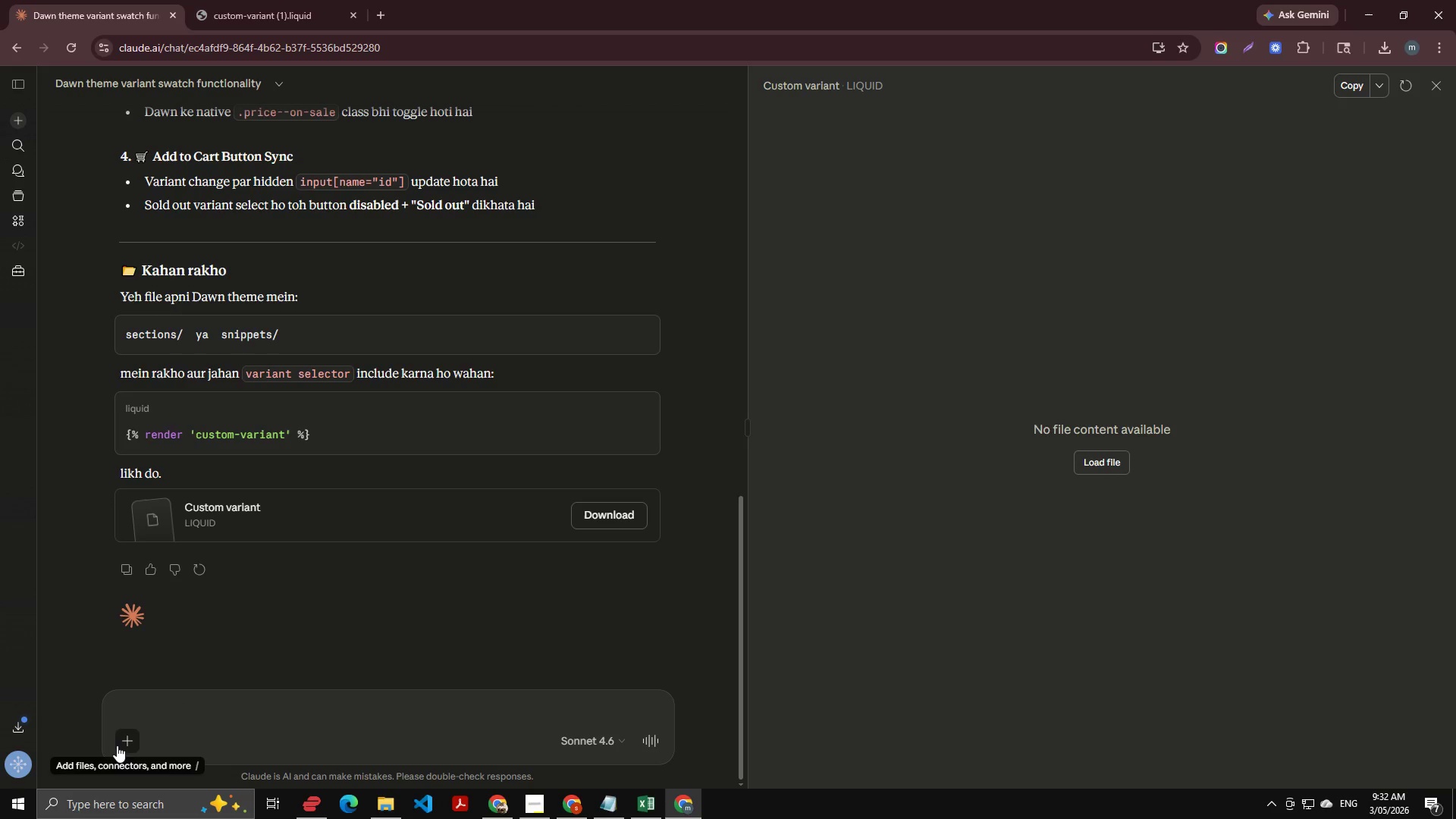 
left_click([117, 745])
 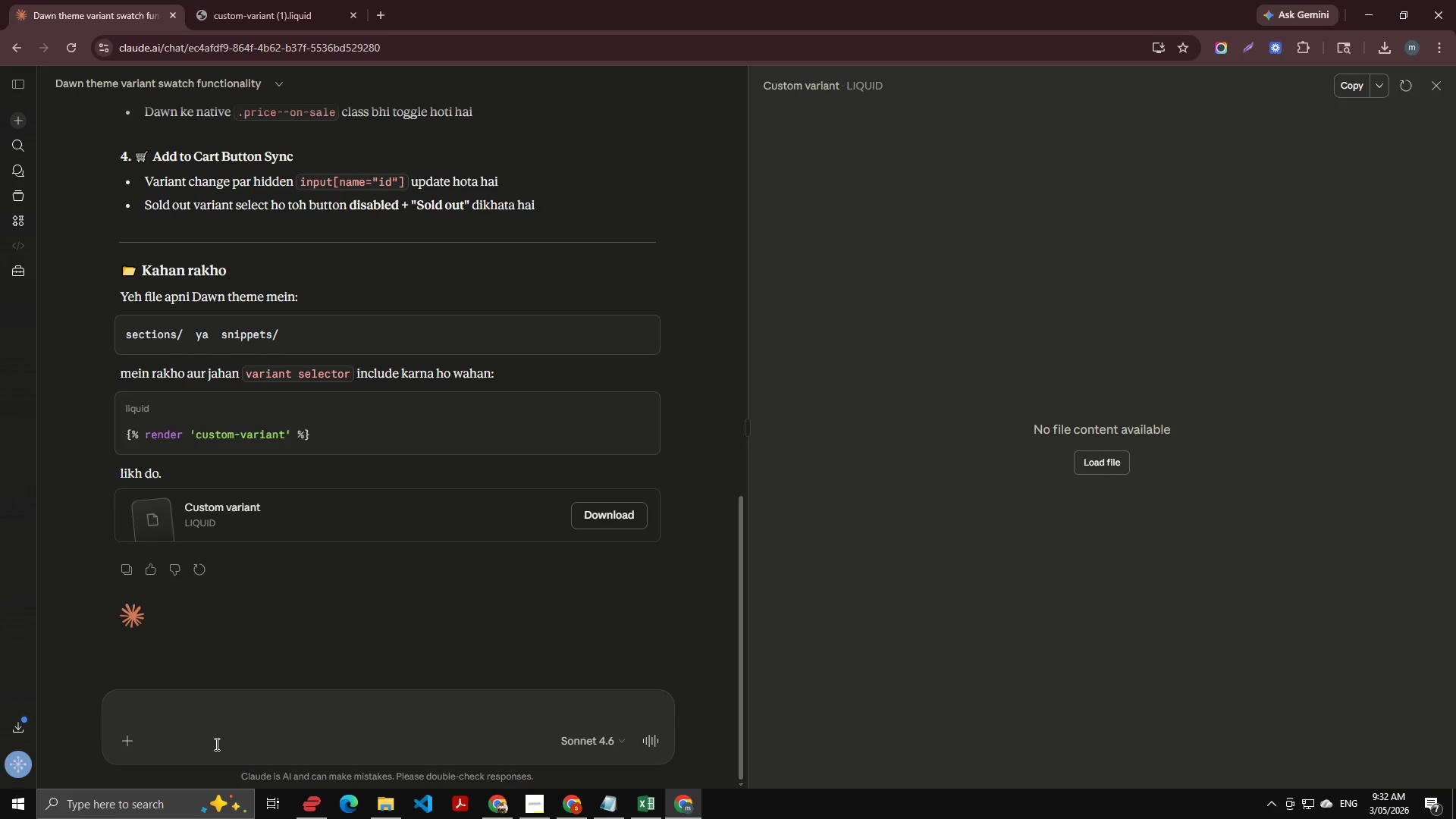 
double_click([219, 722])
 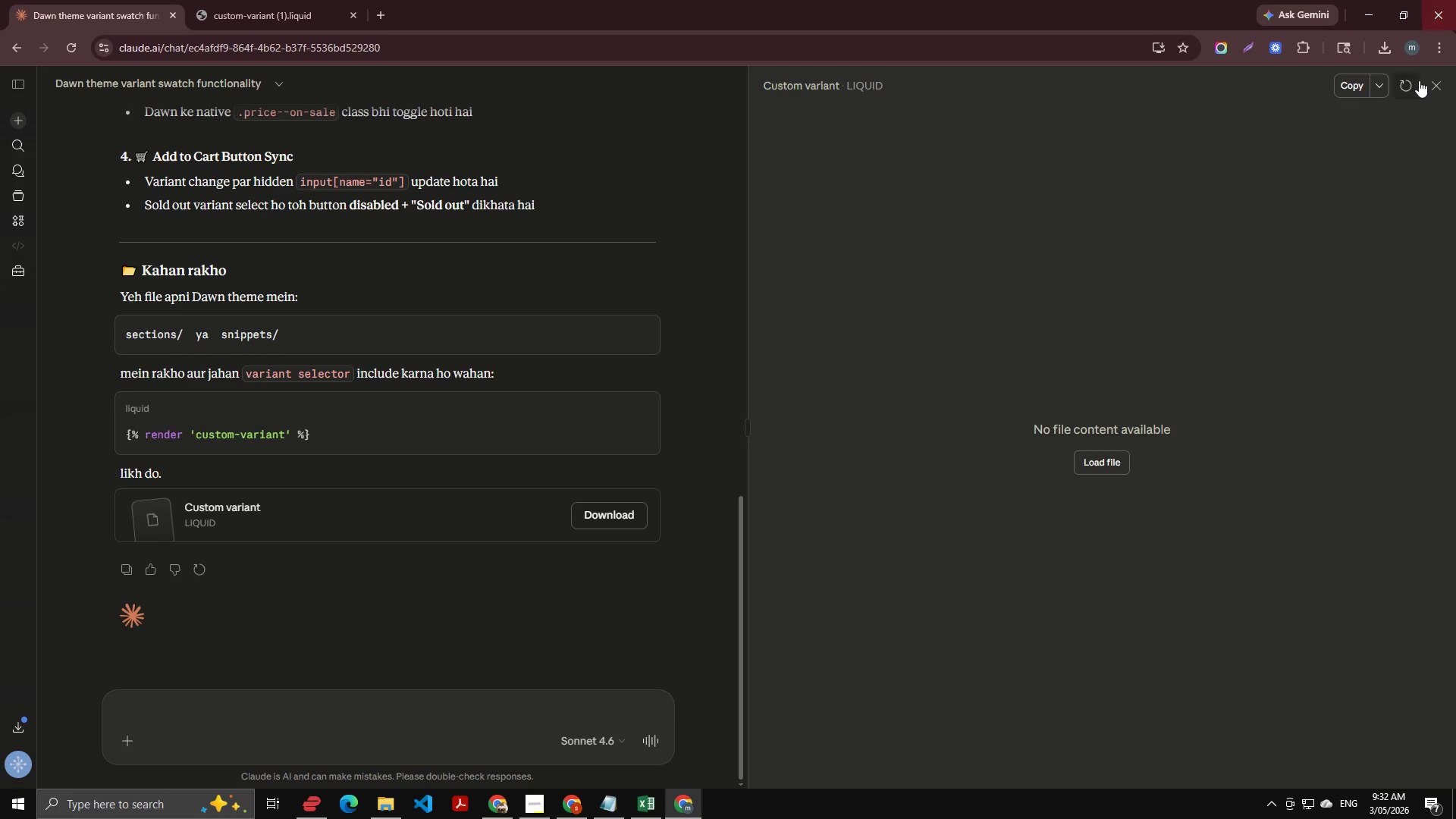 
left_click([1431, 80])
 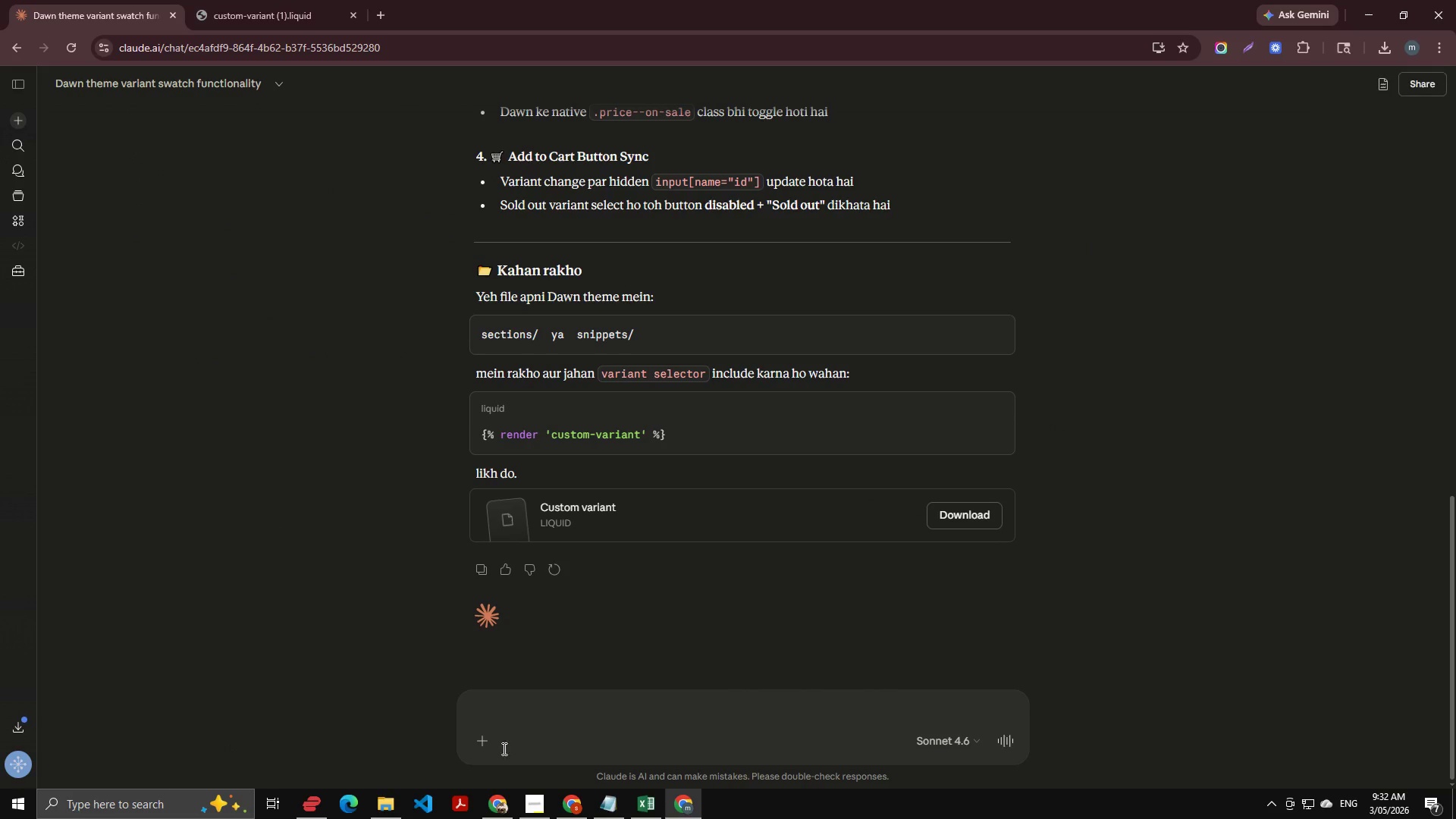 
left_click_drag(start_coordinate=[513, 730], to_coordinate=[513, 723])
 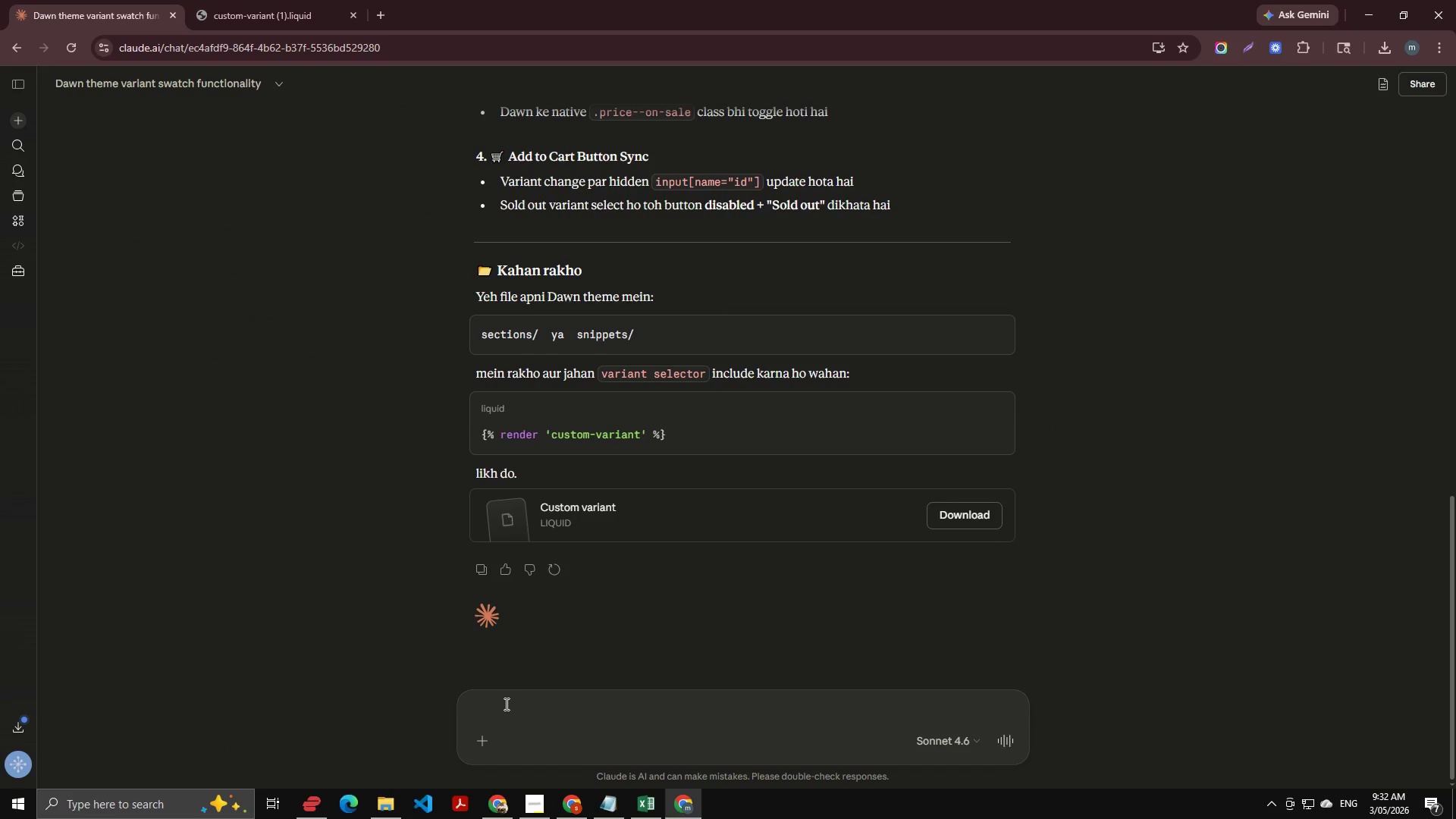 
left_click_drag(start_coordinate=[505, 704], to_coordinate=[503, 696])
 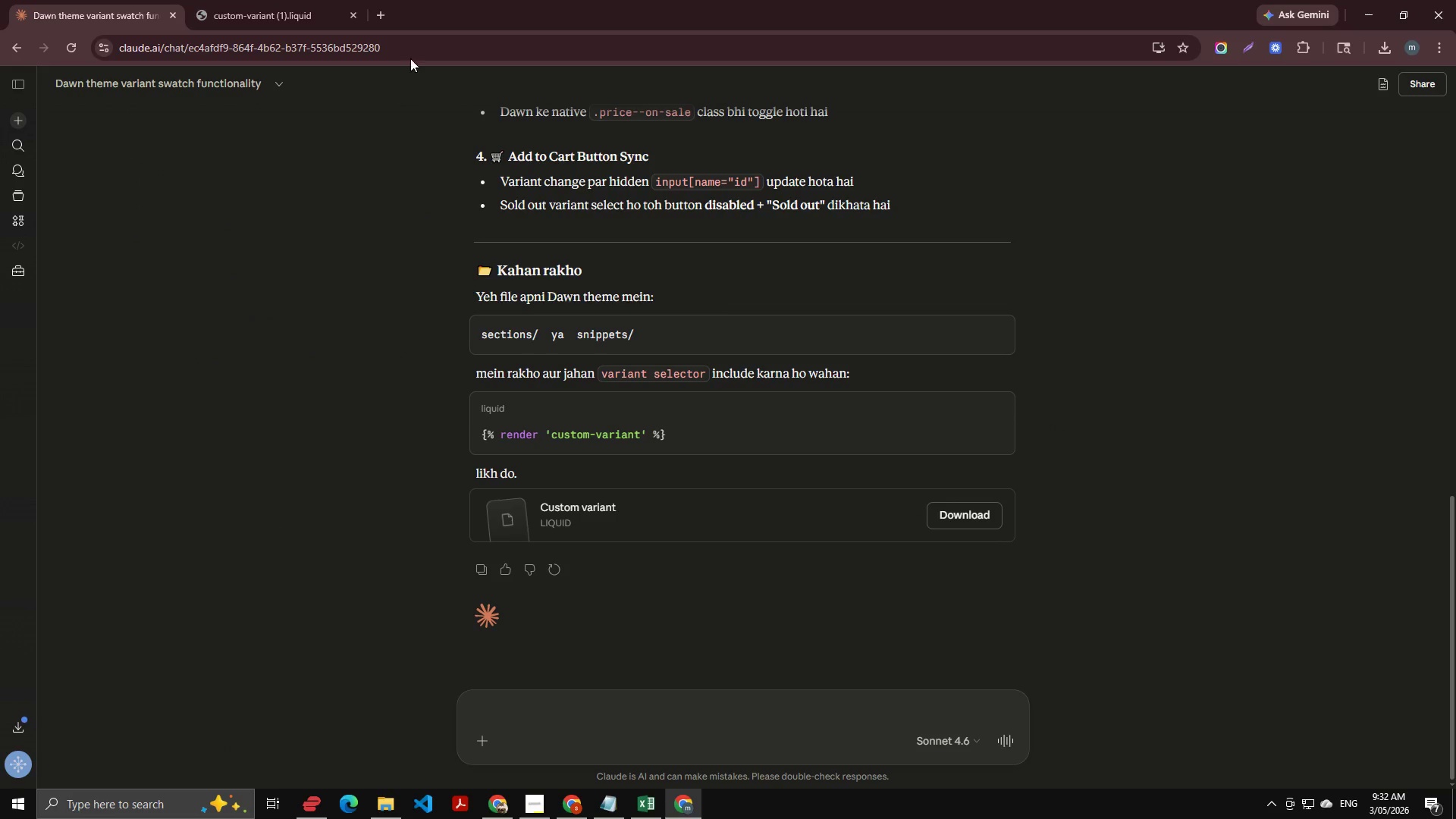 
left_click([417, 42])
 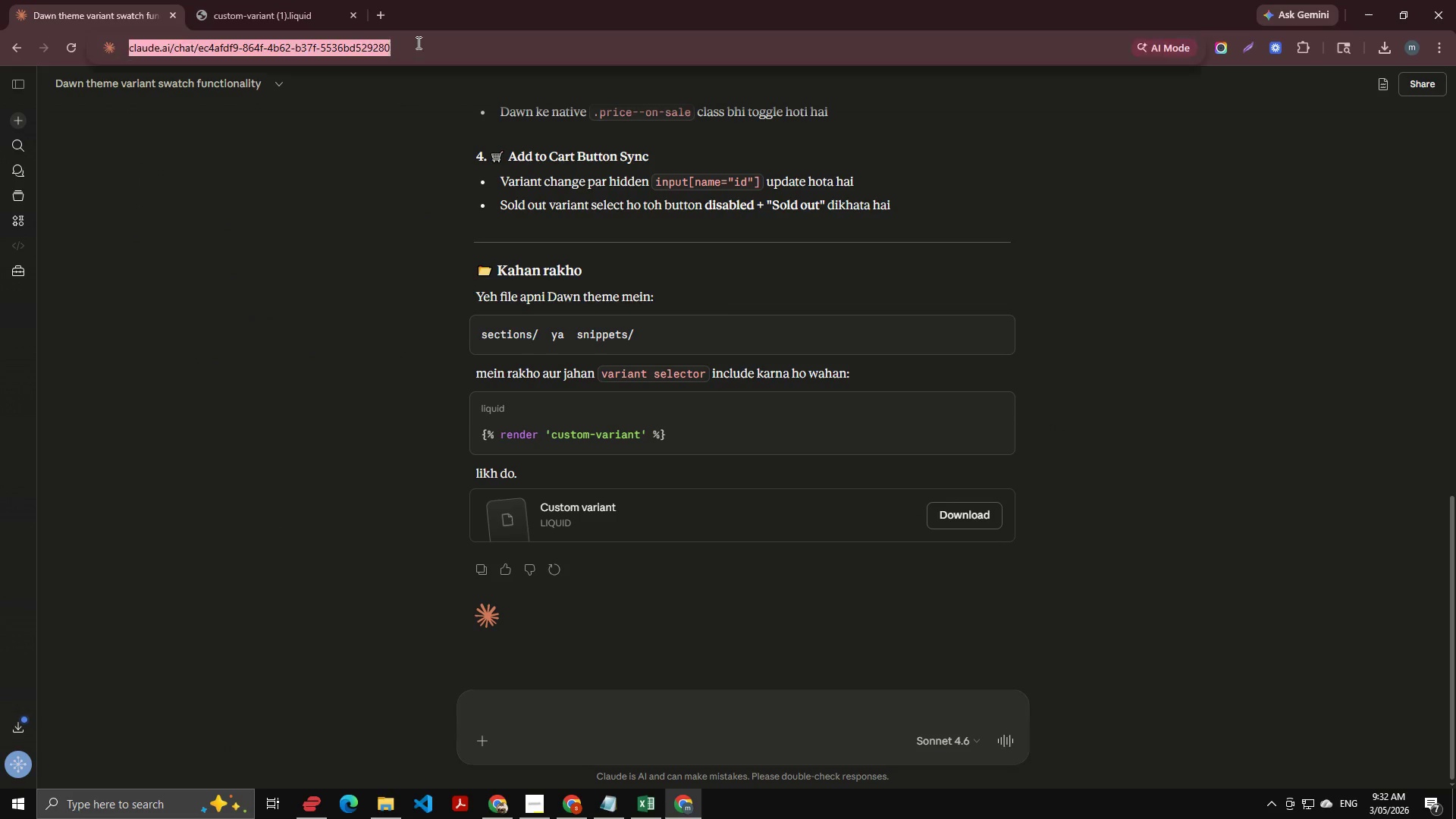 
key(Enter)
 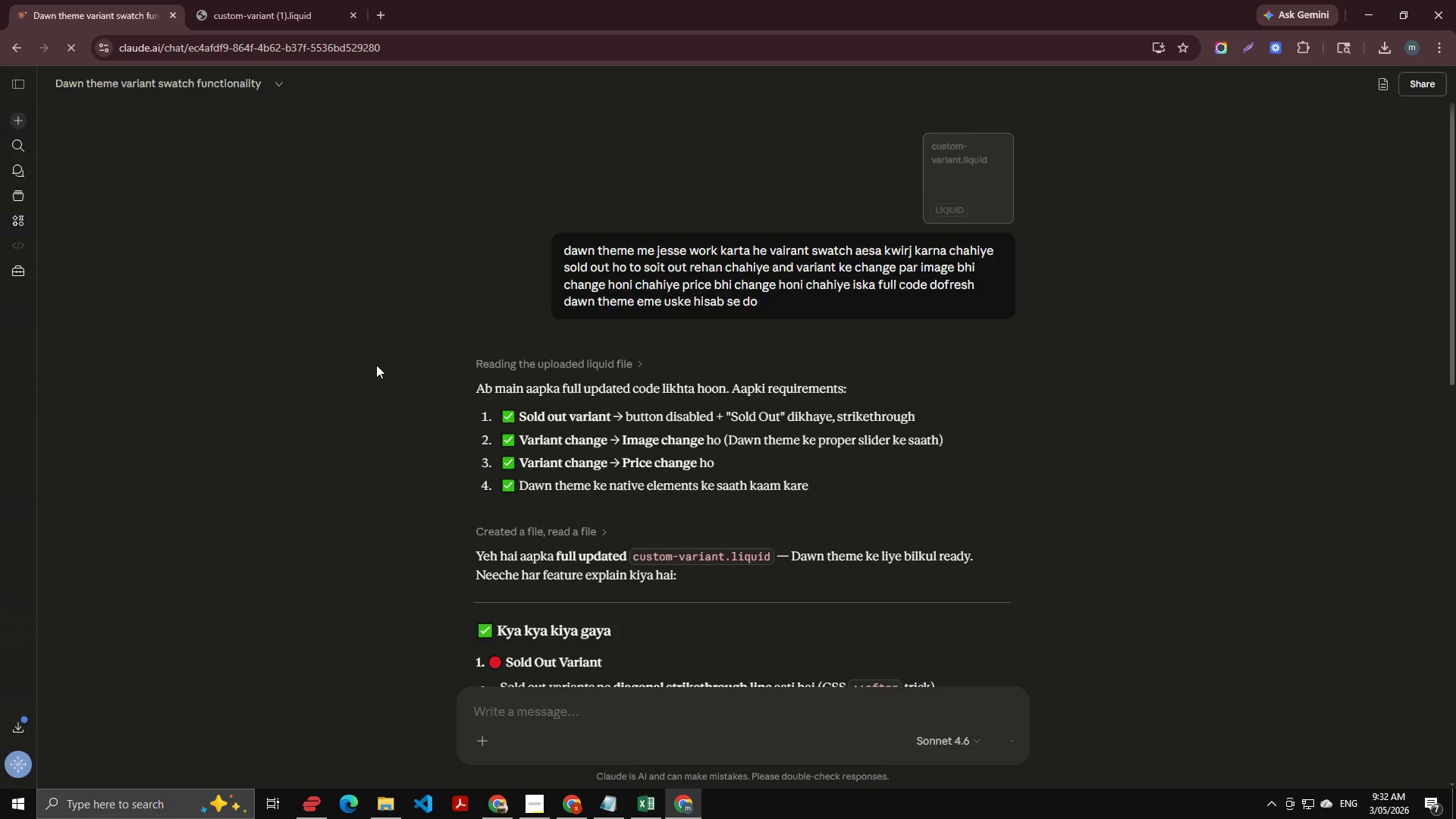 
left_click([544, 701])
 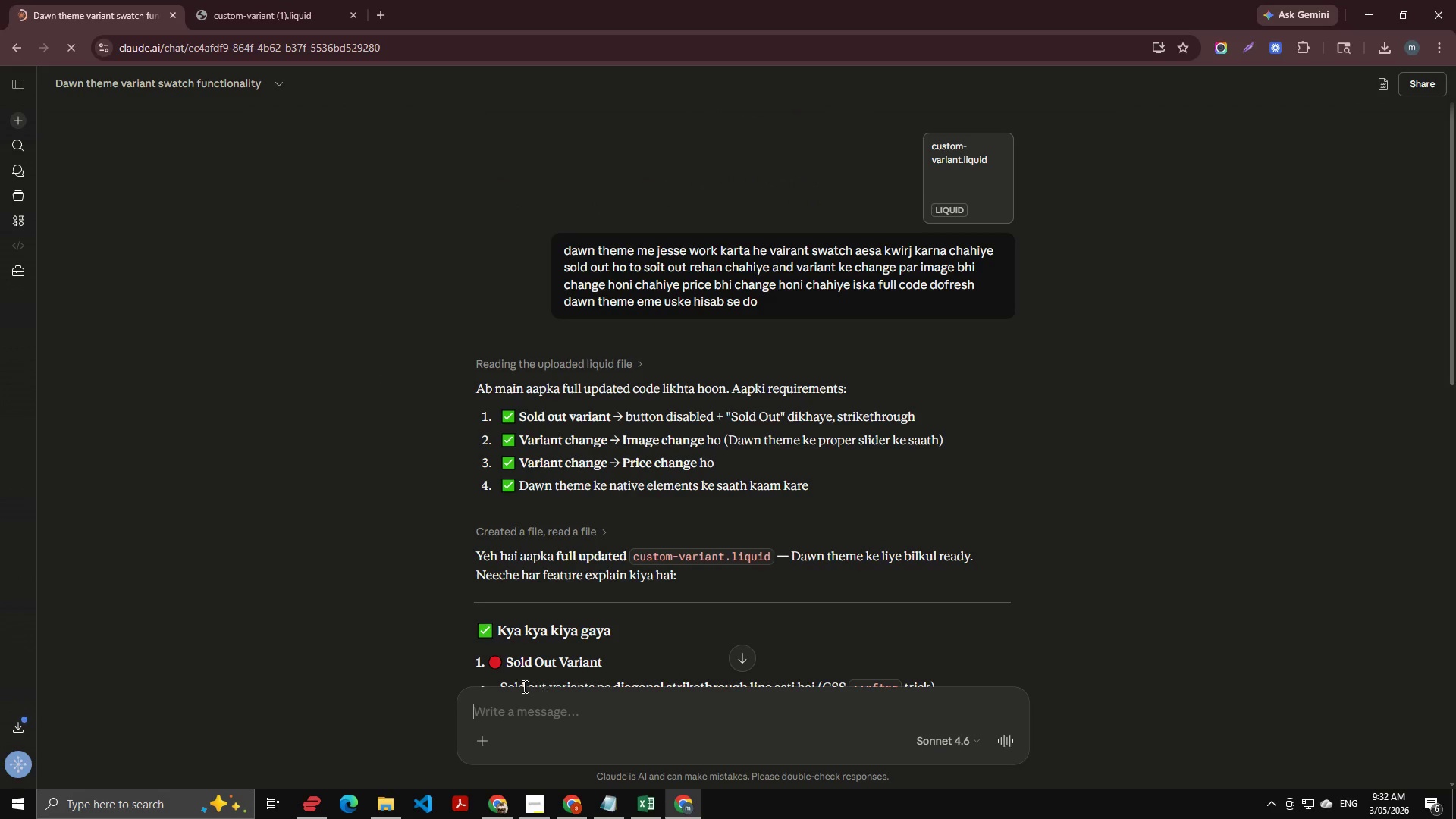 
type(sa)
key(Backspace)
key(Backspace)
key(Backspace)
type(abhi bh variant ke change par popup open ho raha hee wo nahi chahiye and add to cart ka button bhi sa)
key(Backspace)
key(Backspace)
type( wrok nahi kar raha he abhhi dawn tyhem kac)
key(Backspace)
type( defult mne kar raha he)
 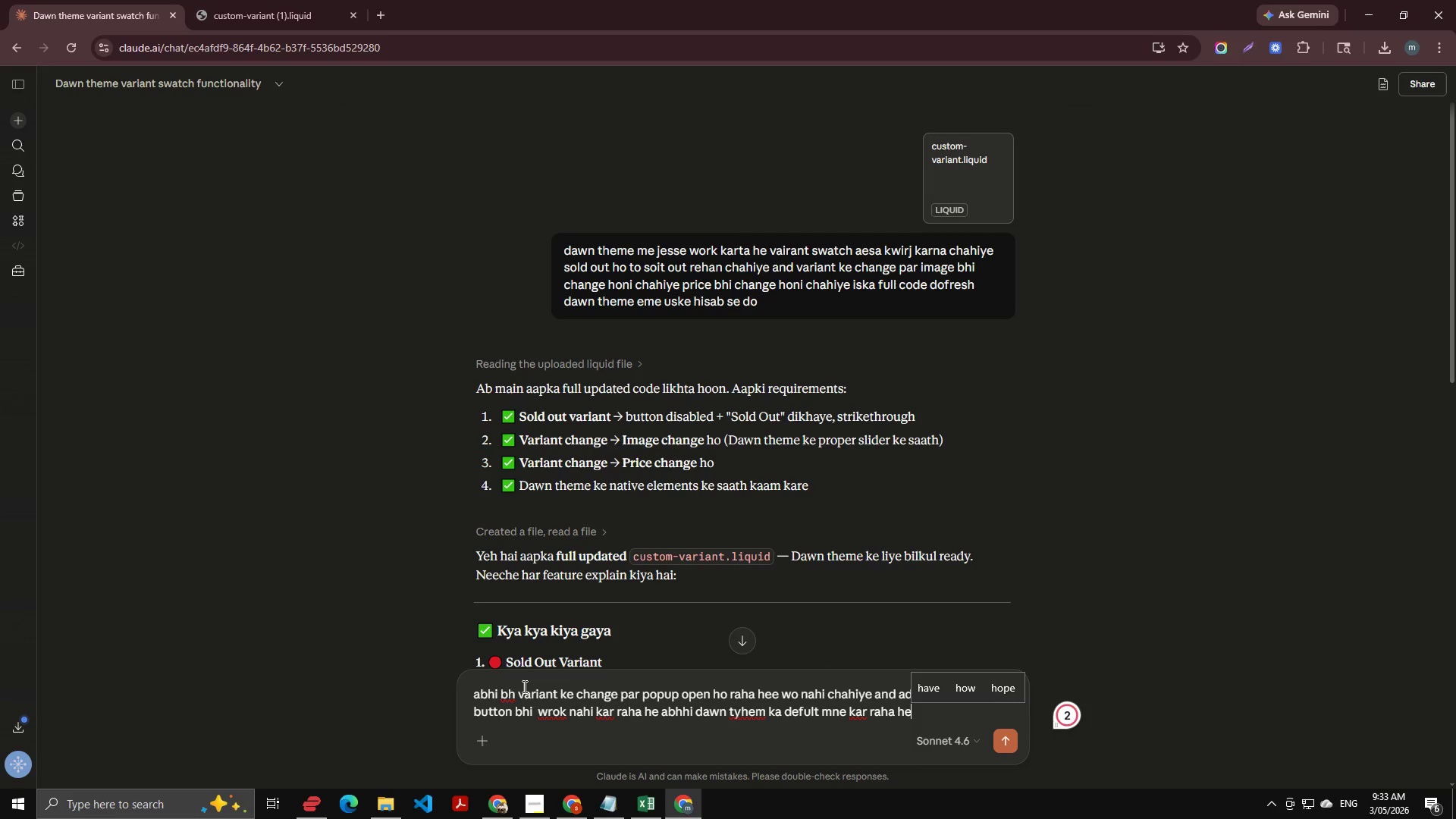 
key(Enter)
 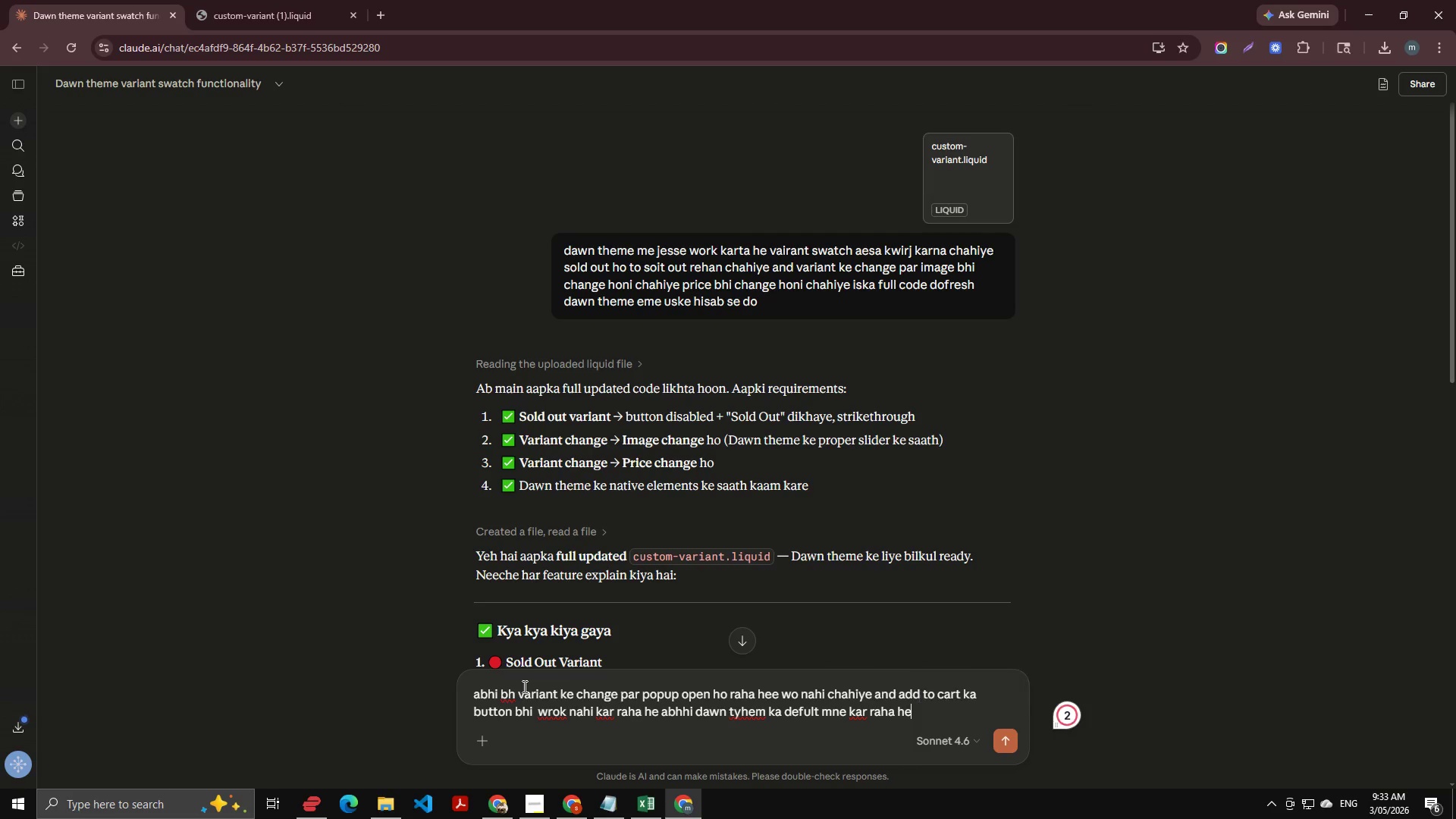 
key(Space)
 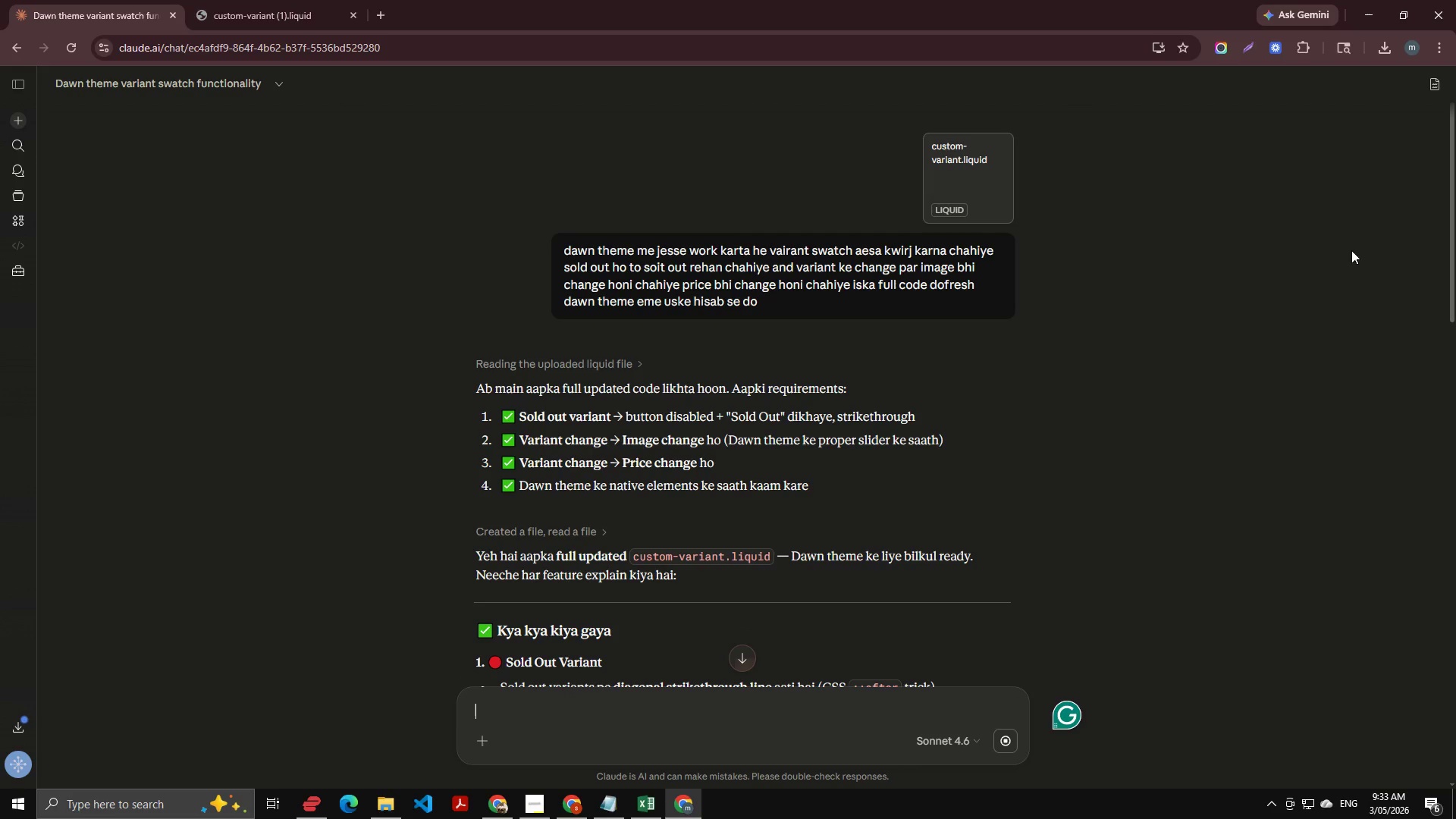 
key(Alt+AltLeft)
 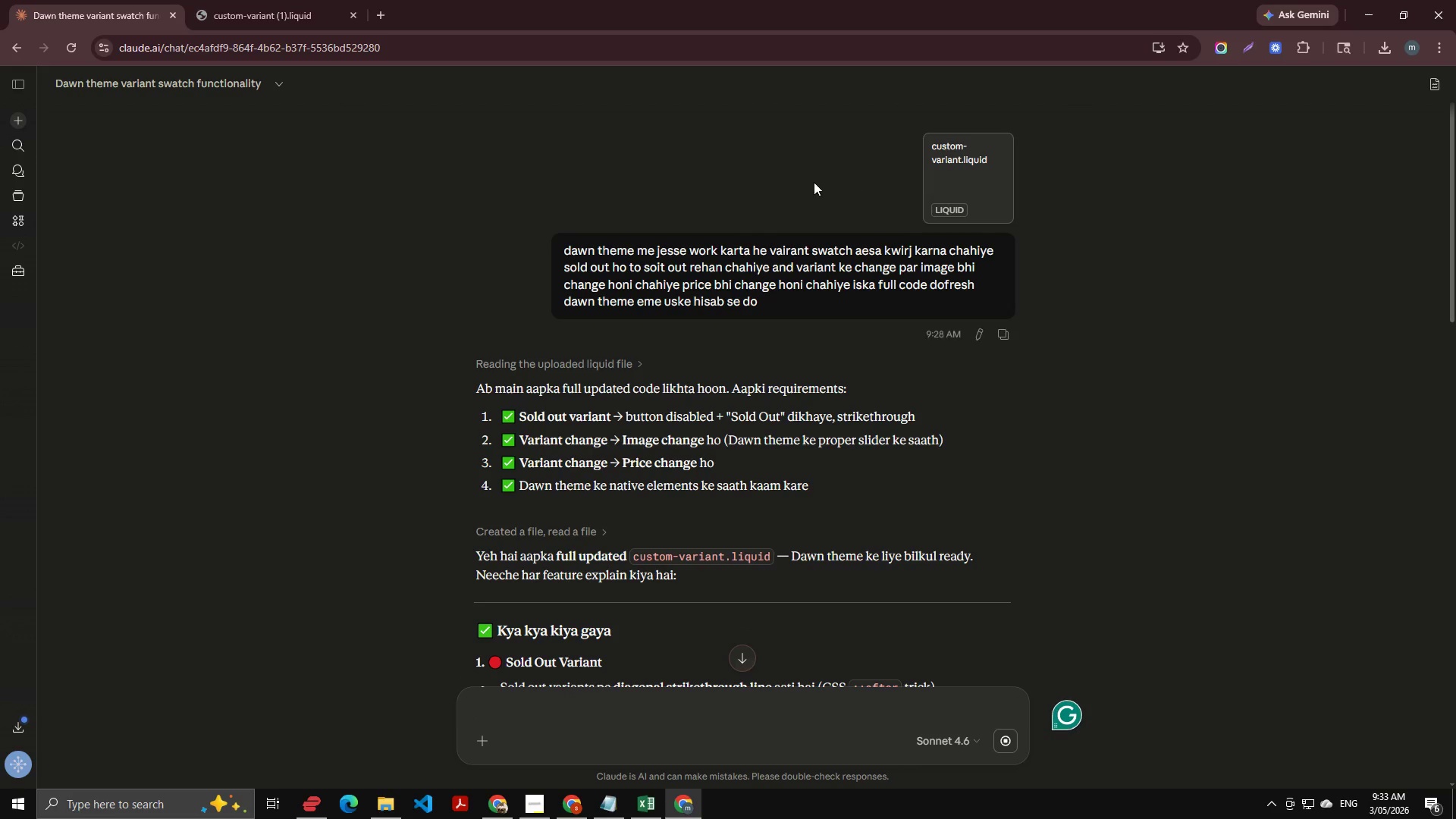 
key(Alt+Tab)
 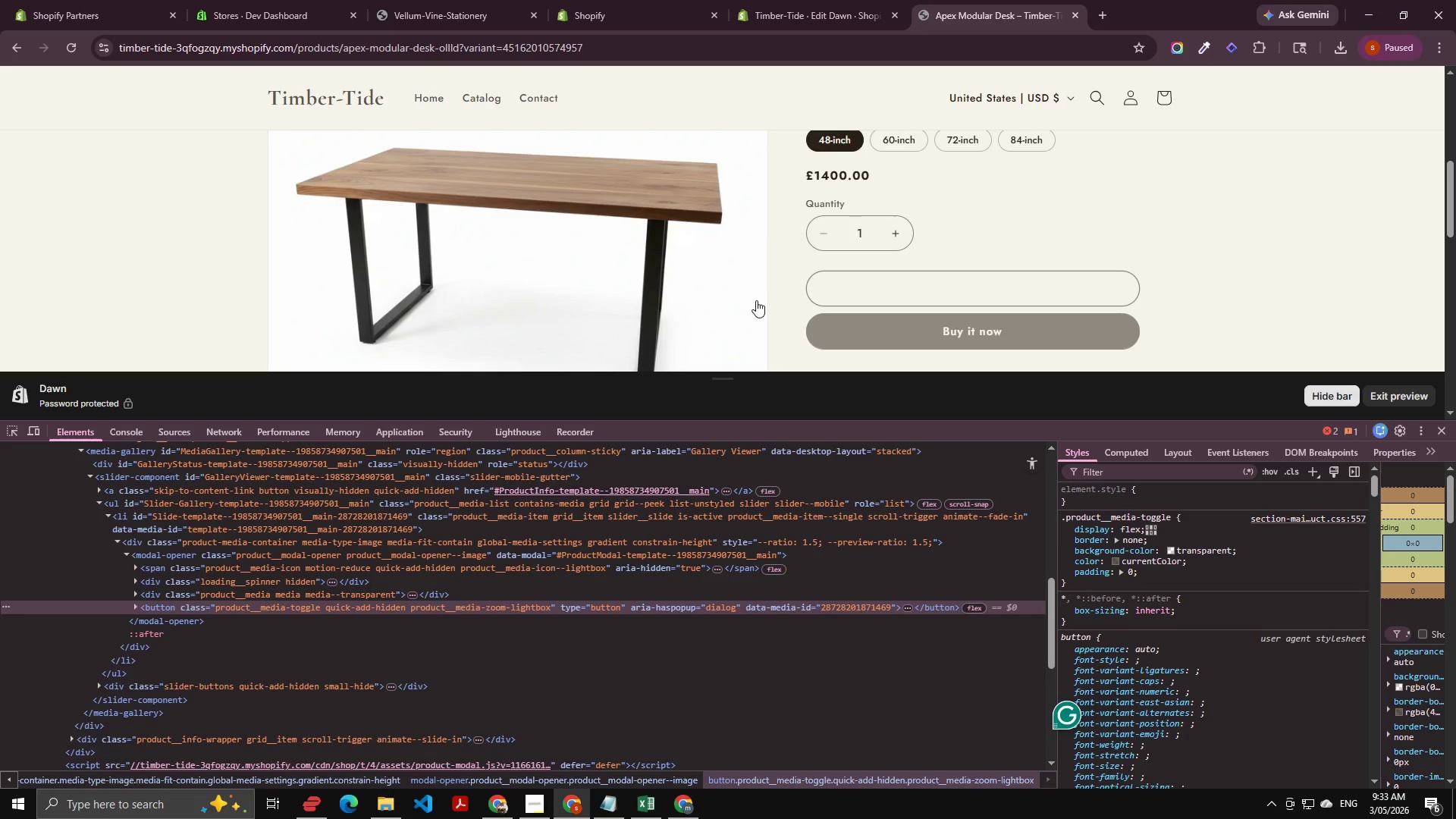 
scroll: coordinate [867, 280], scroll_direction: none, amount: 0.0
 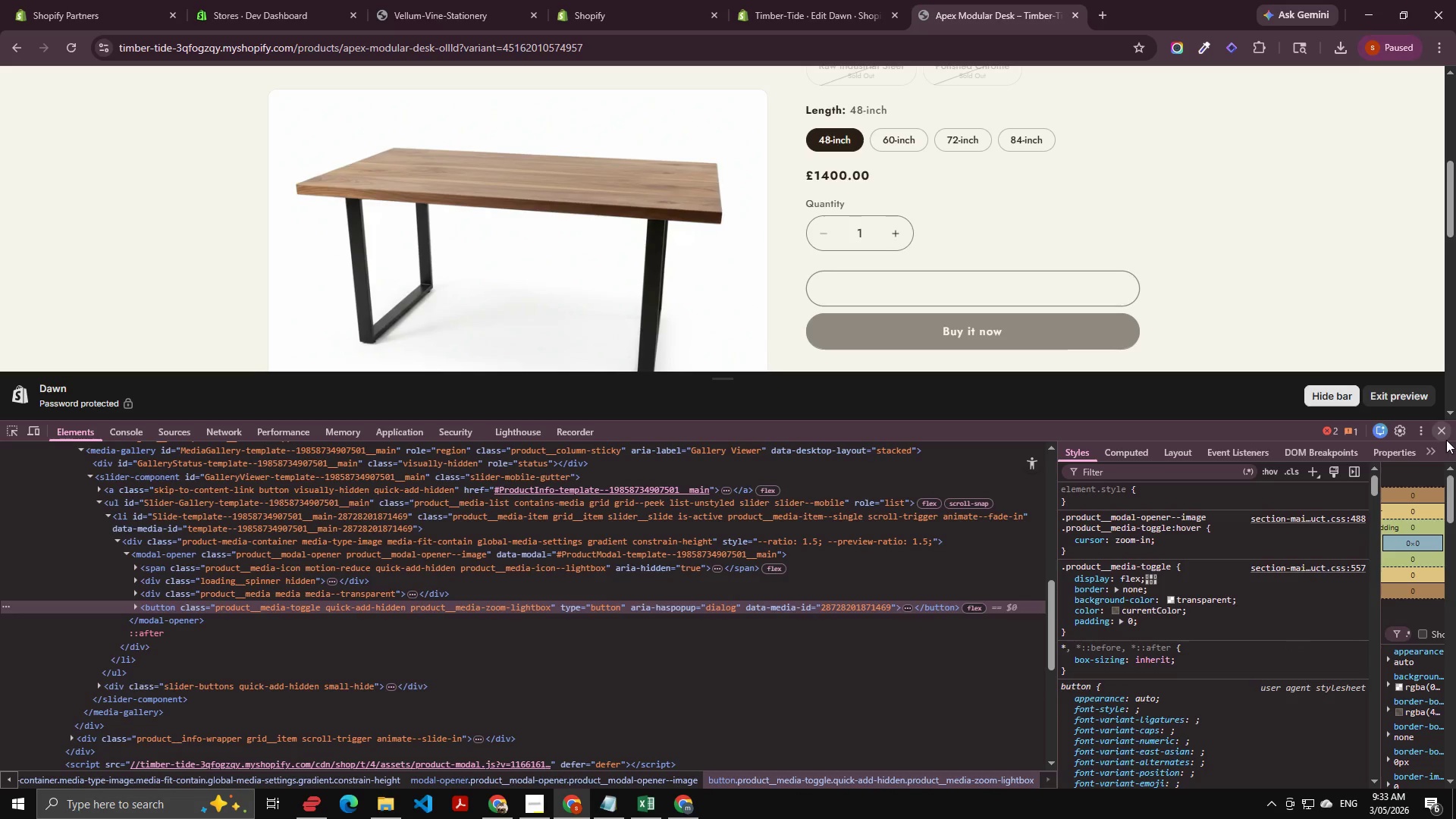 
left_click([1442, 437])
 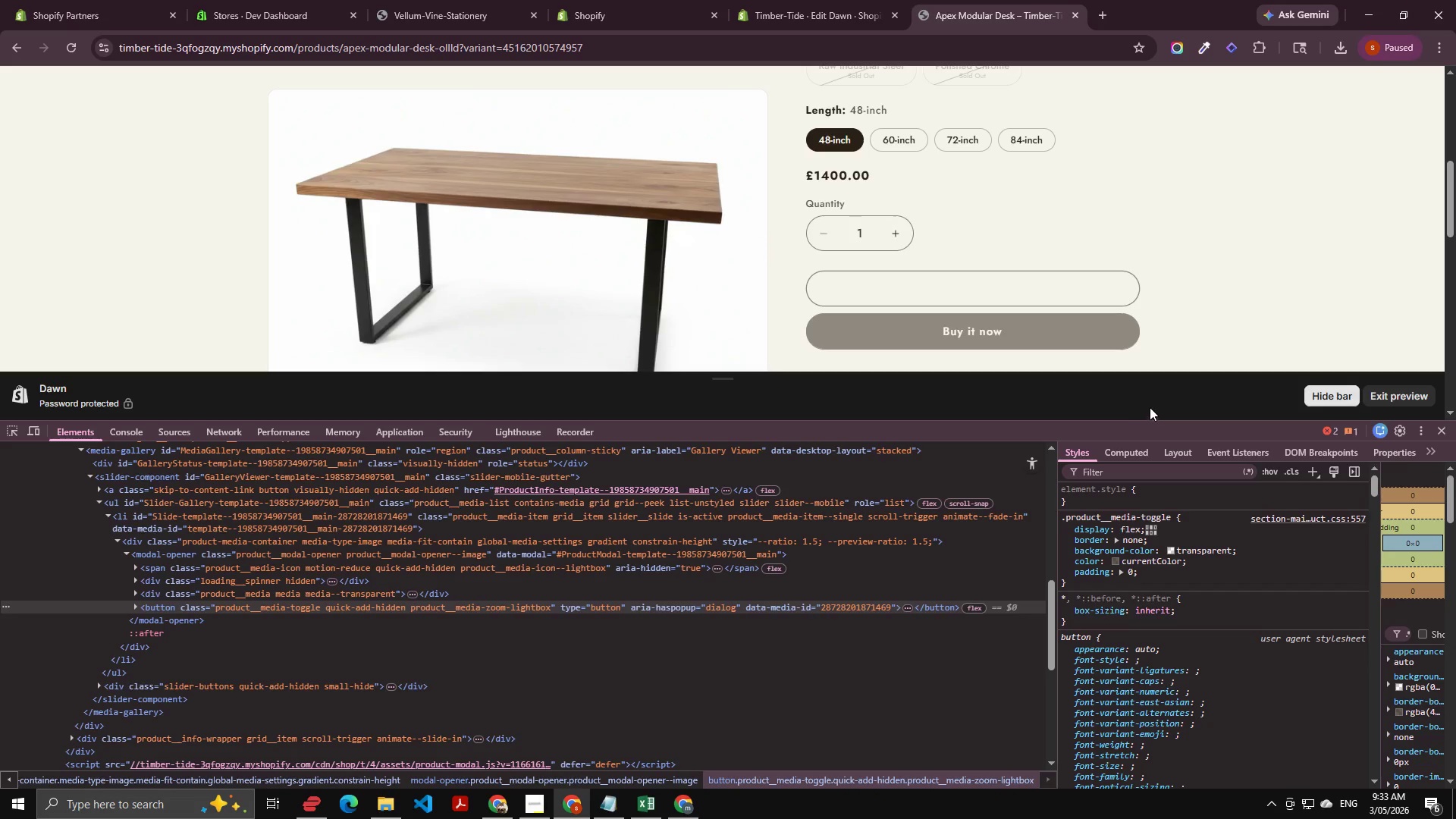 
scroll: coordinate [913, 281], scroll_direction: up, amount: 4.0
 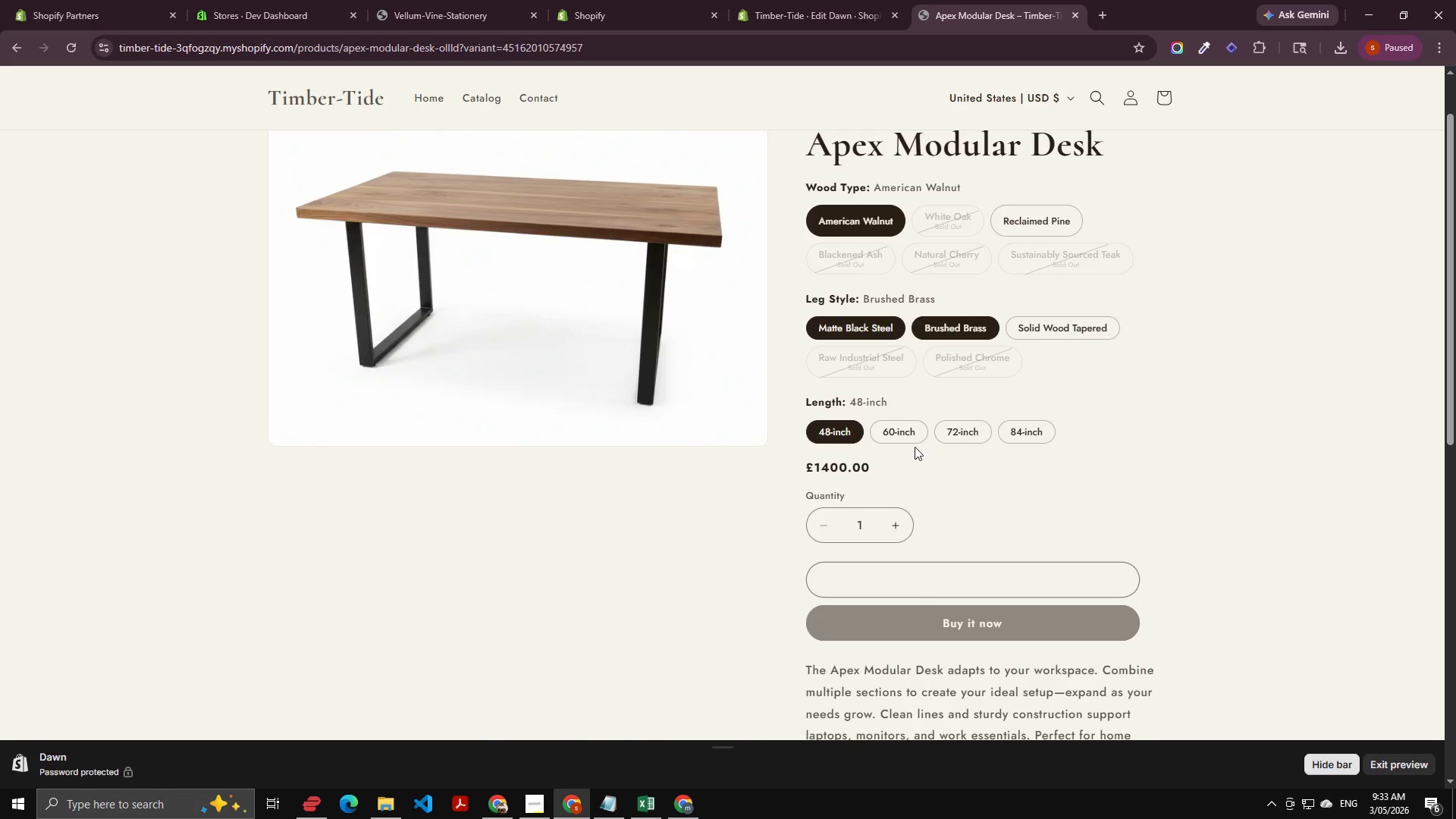 
left_click([905, 438])
 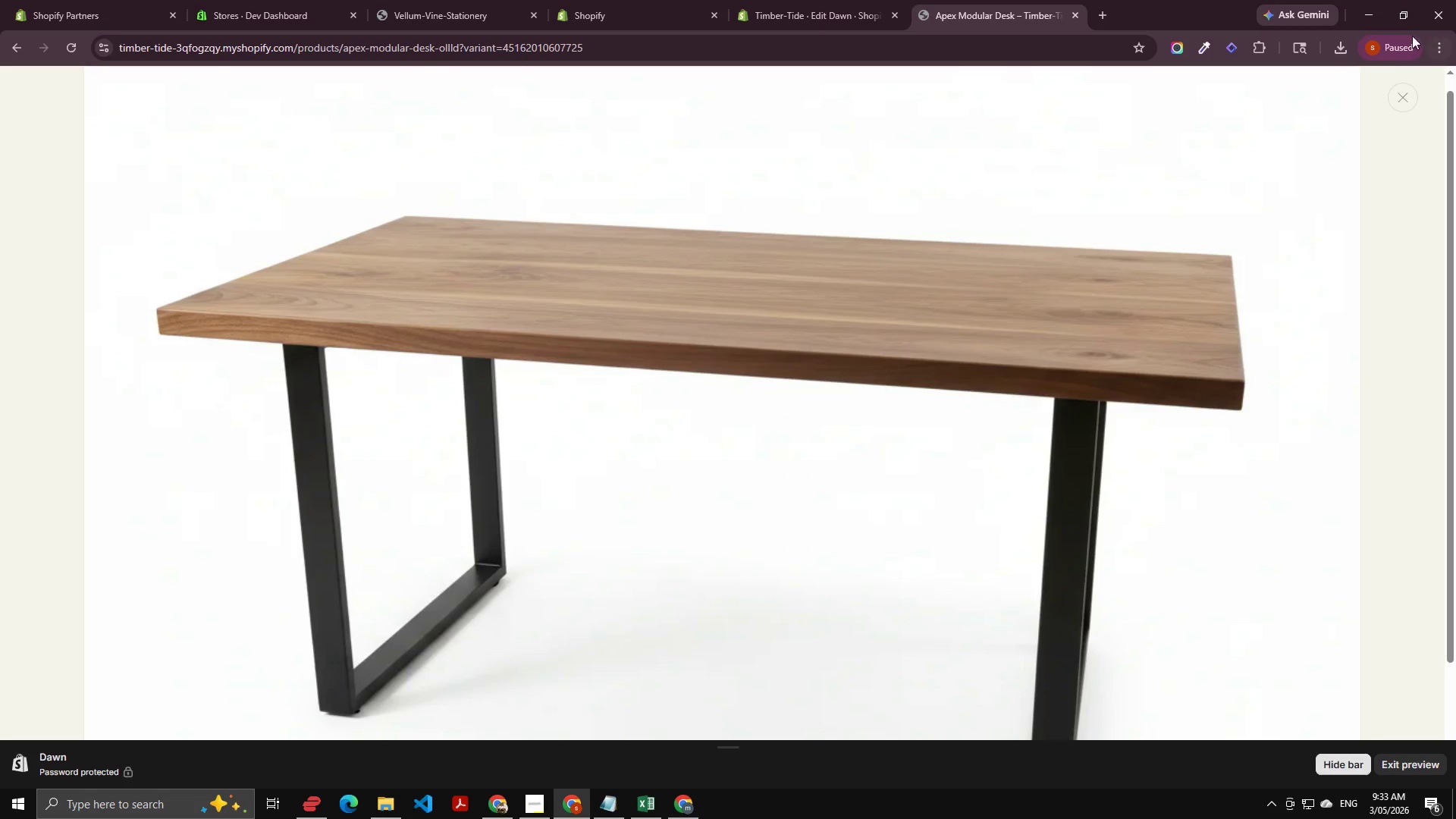 
left_click([1392, 106])
 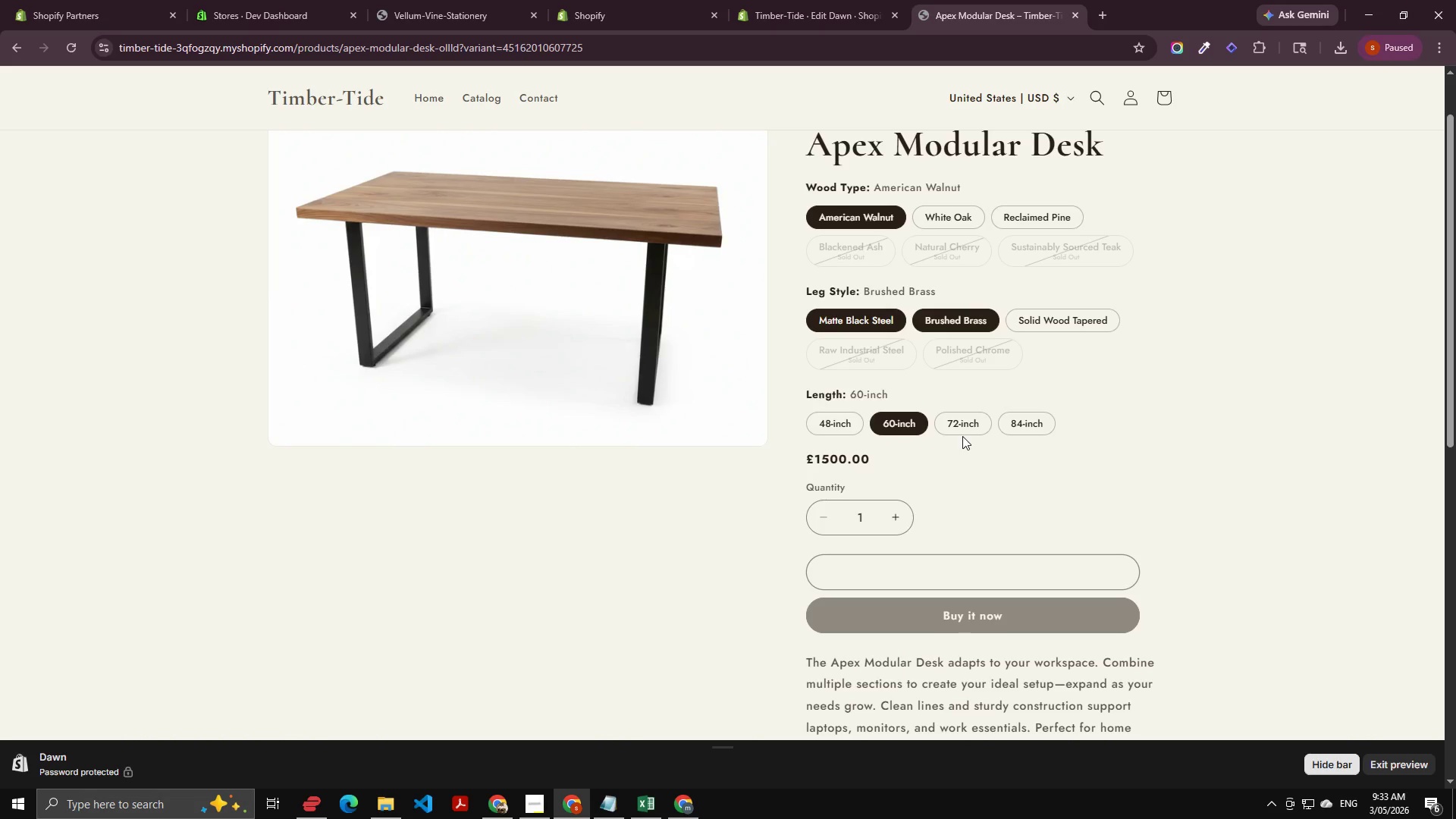 
left_click([956, 416])
 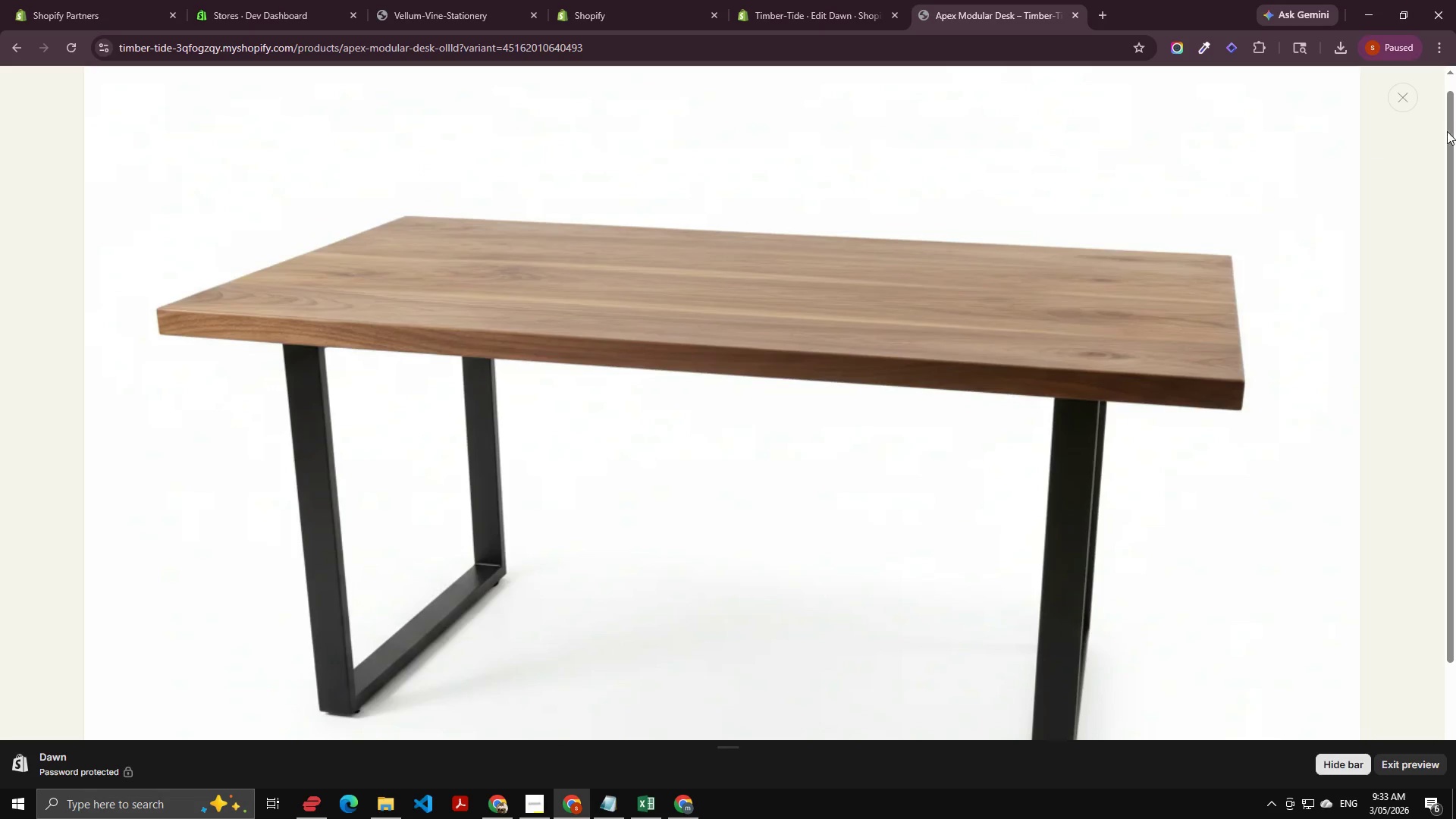 
left_click([1410, 96])
 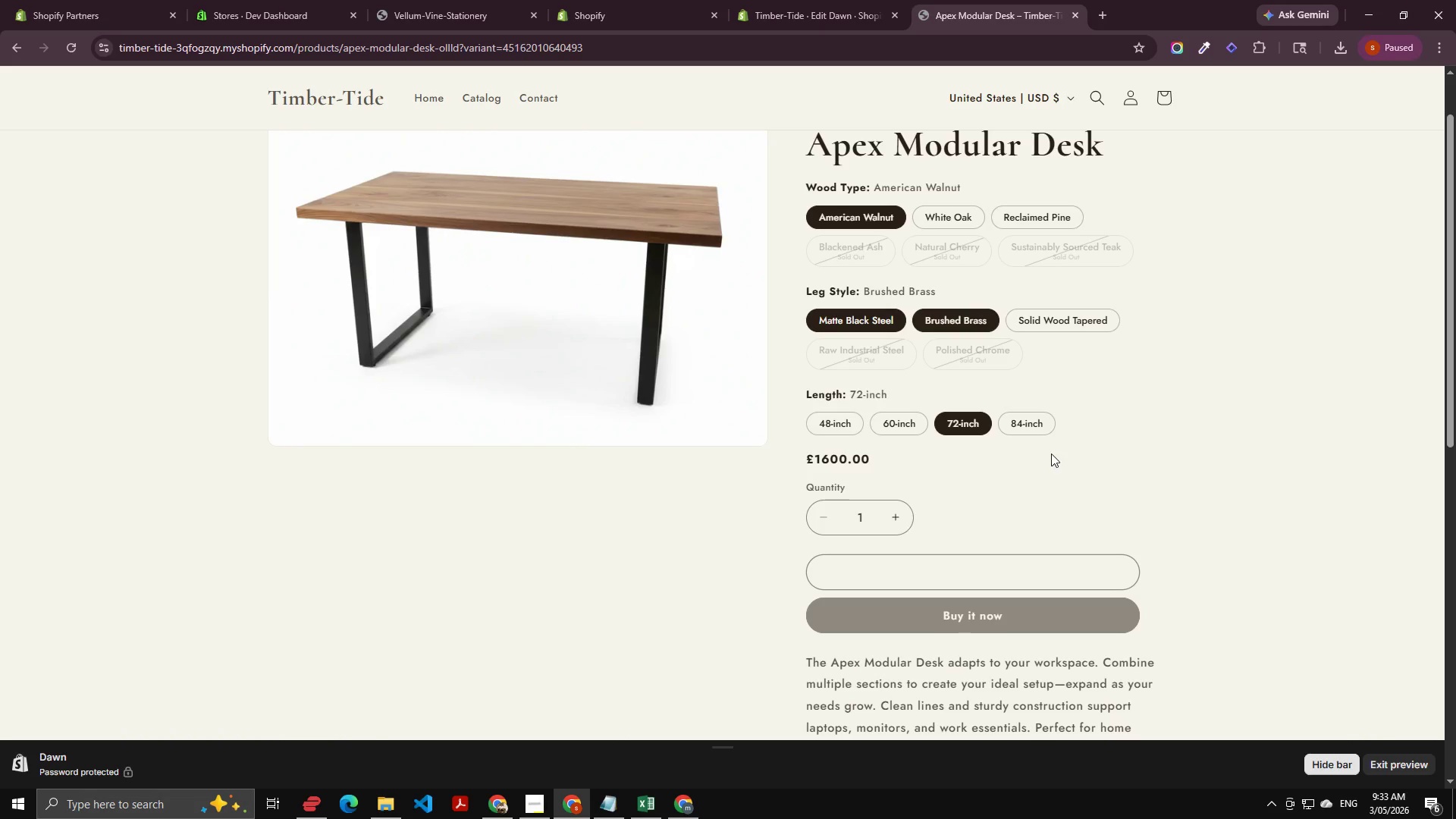 
left_click([1040, 436])
 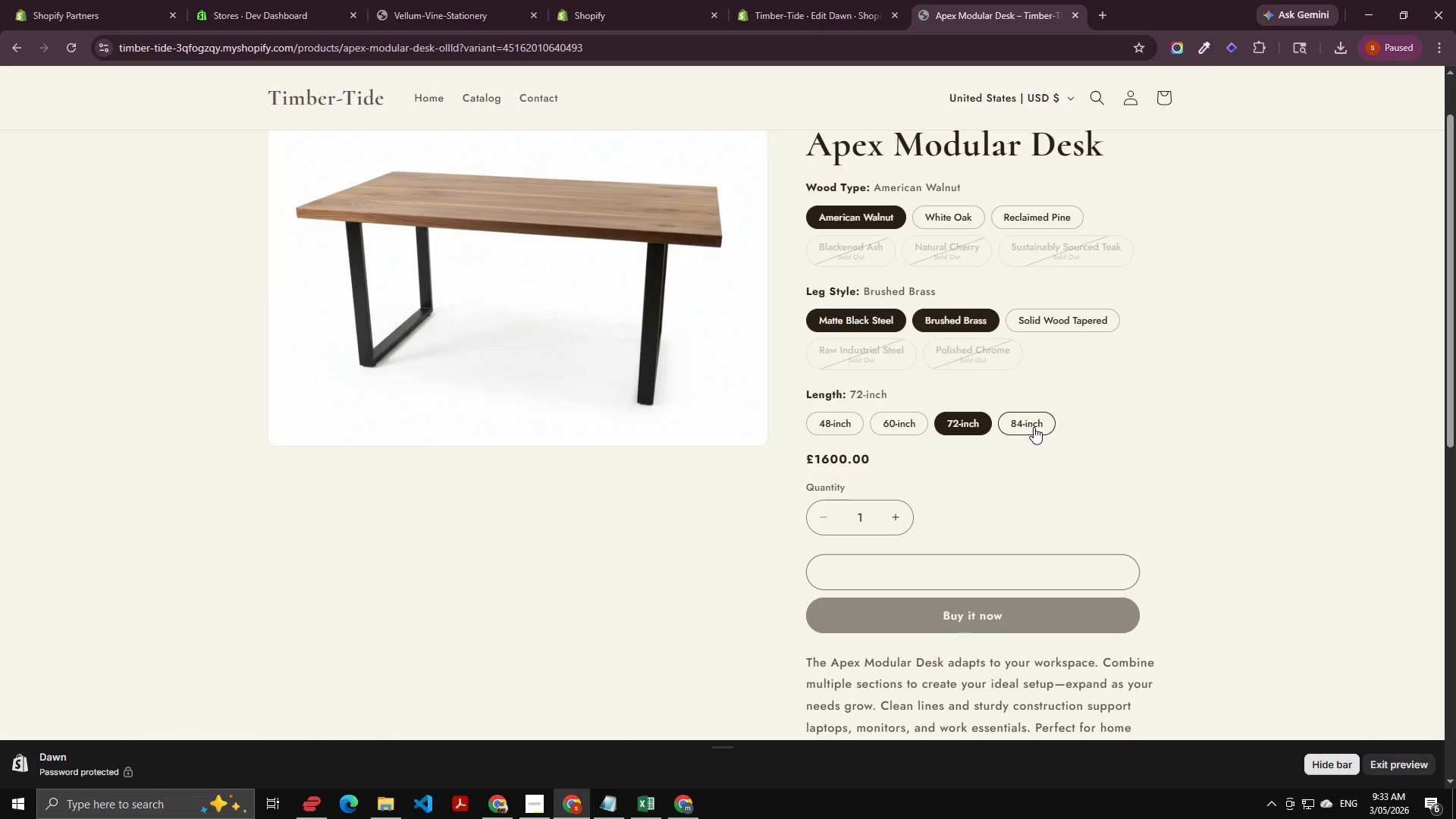 
left_click([1034, 427])
 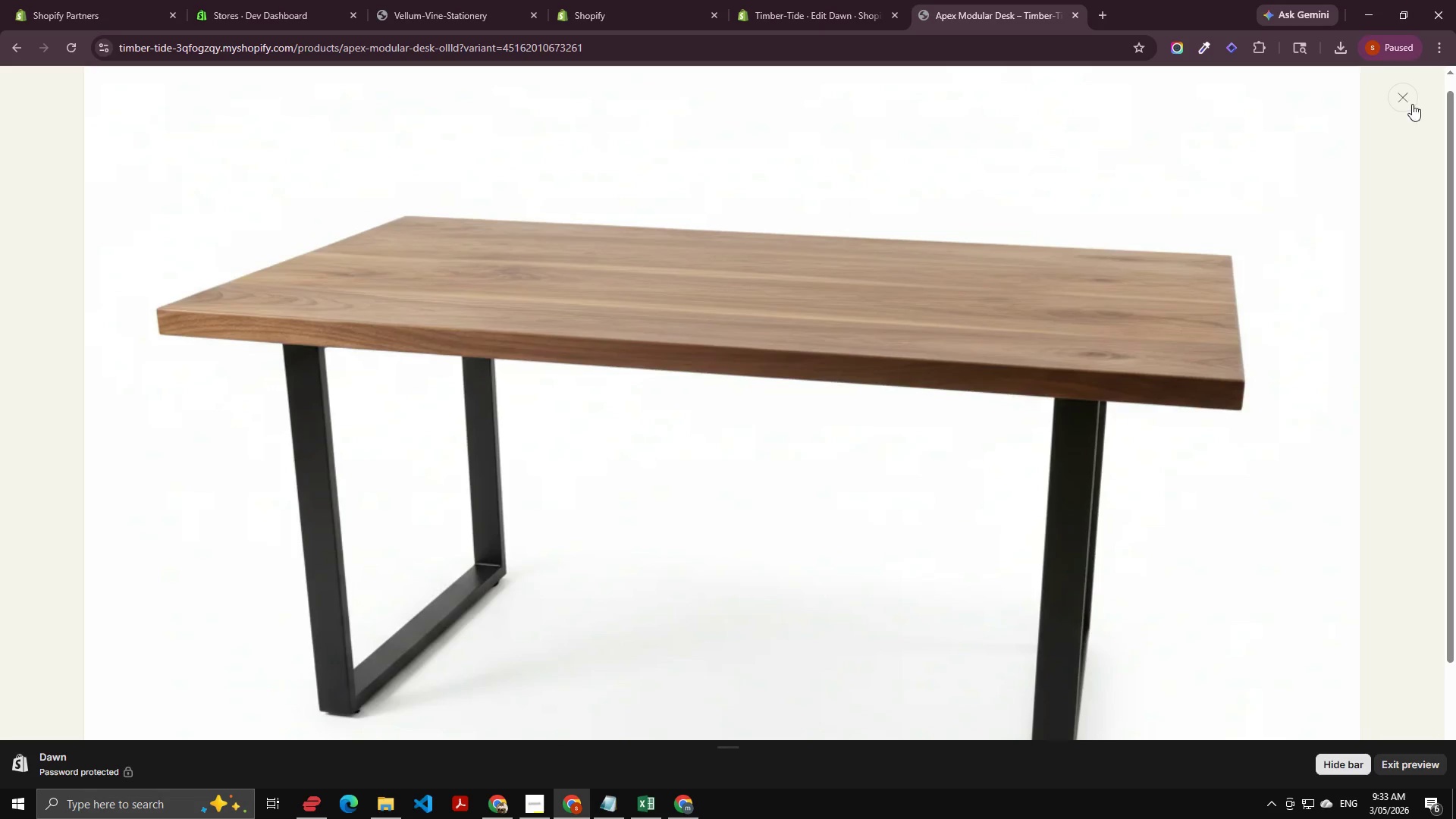 
left_click([1406, 98])
 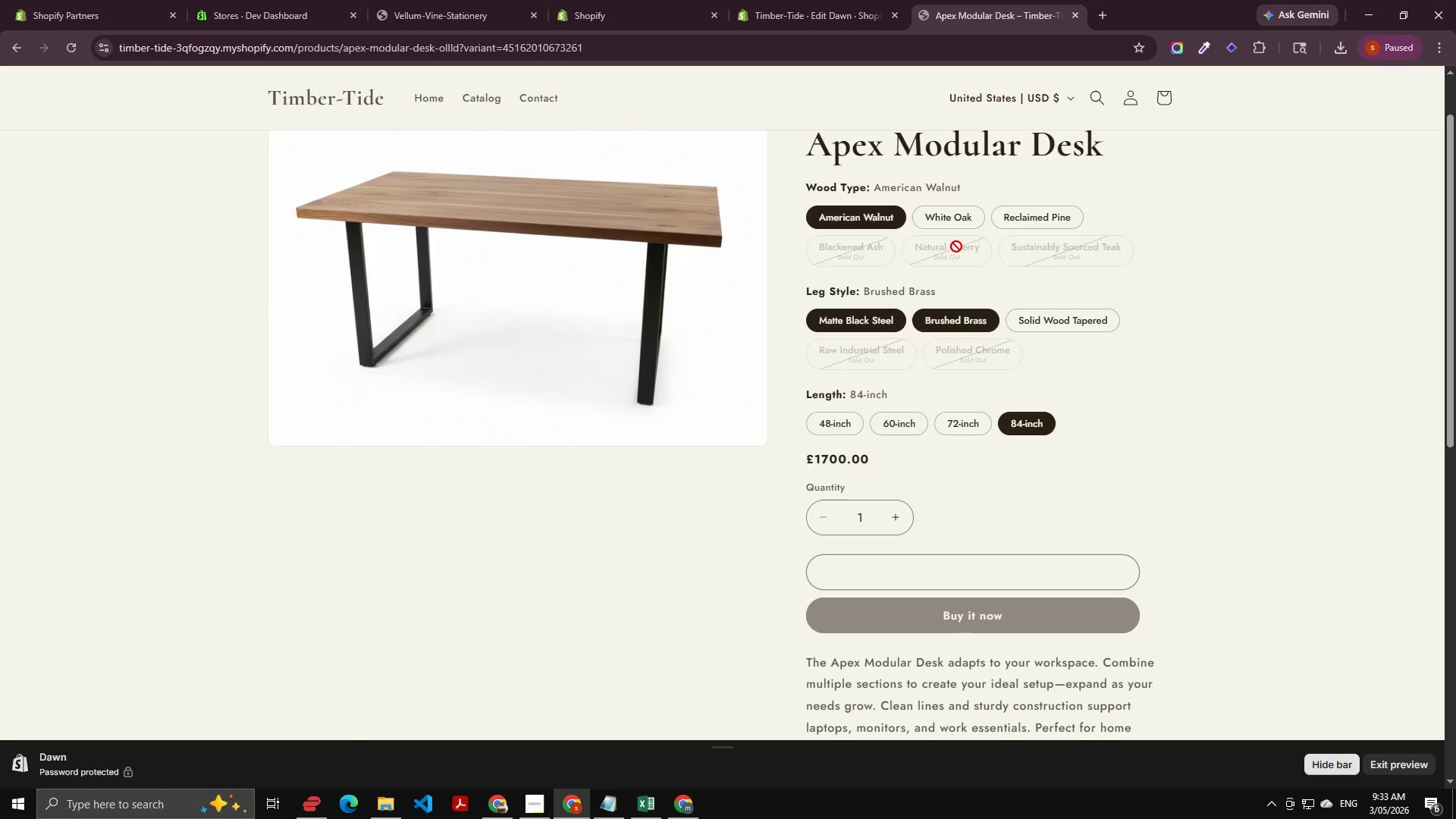 
left_click([956, 222])
 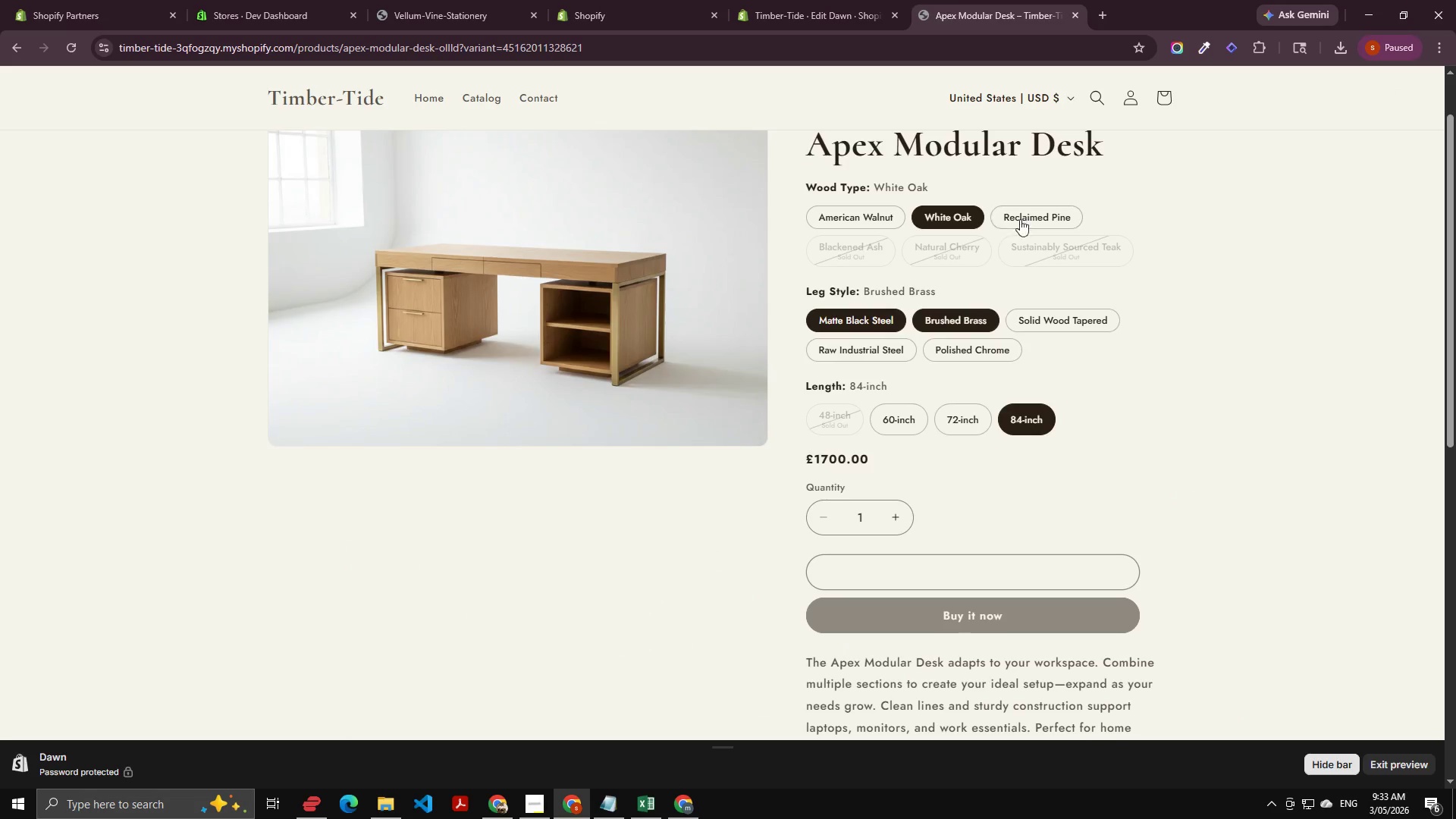 
left_click([1031, 217])
 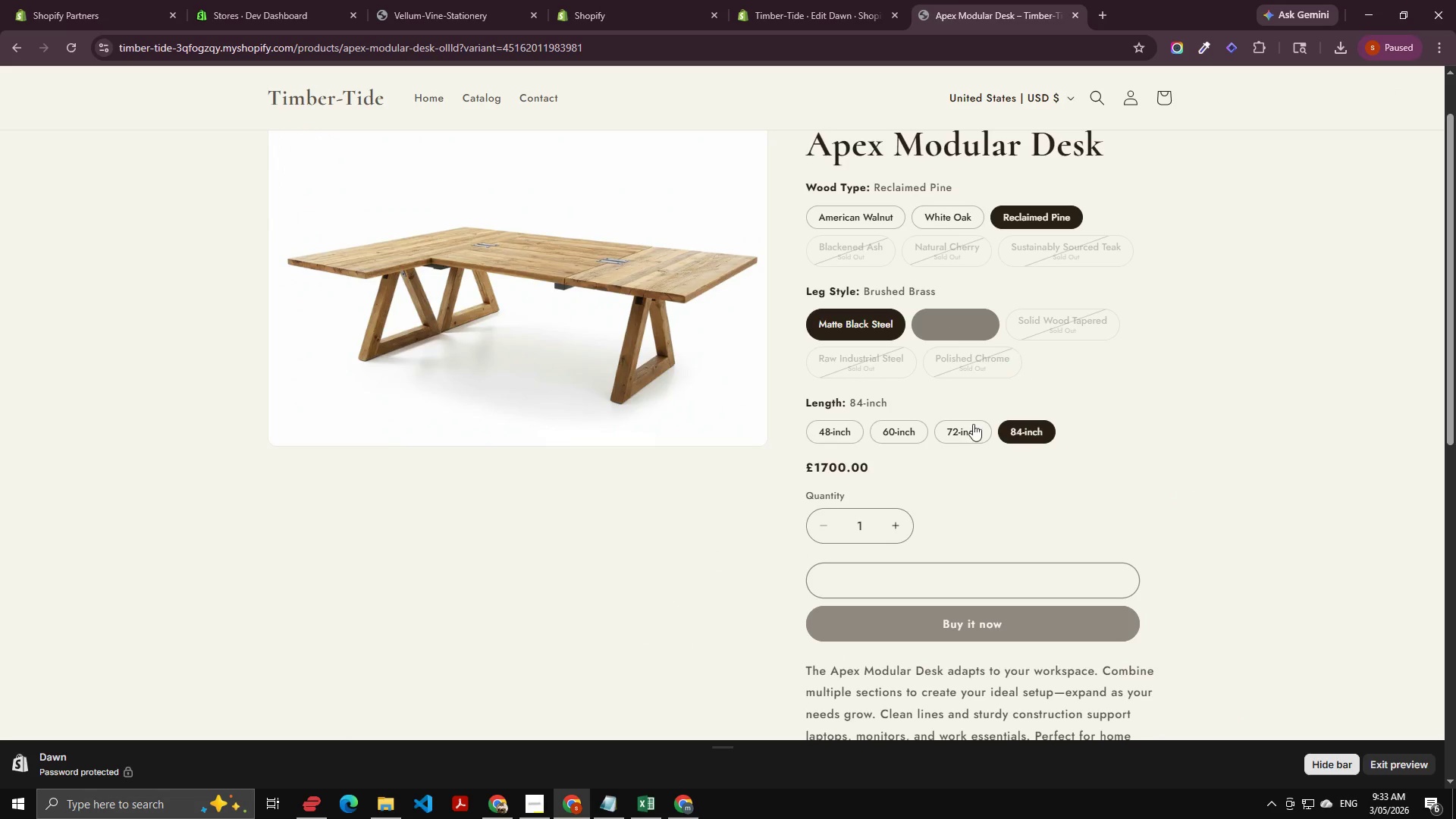 
left_click([974, 435])
 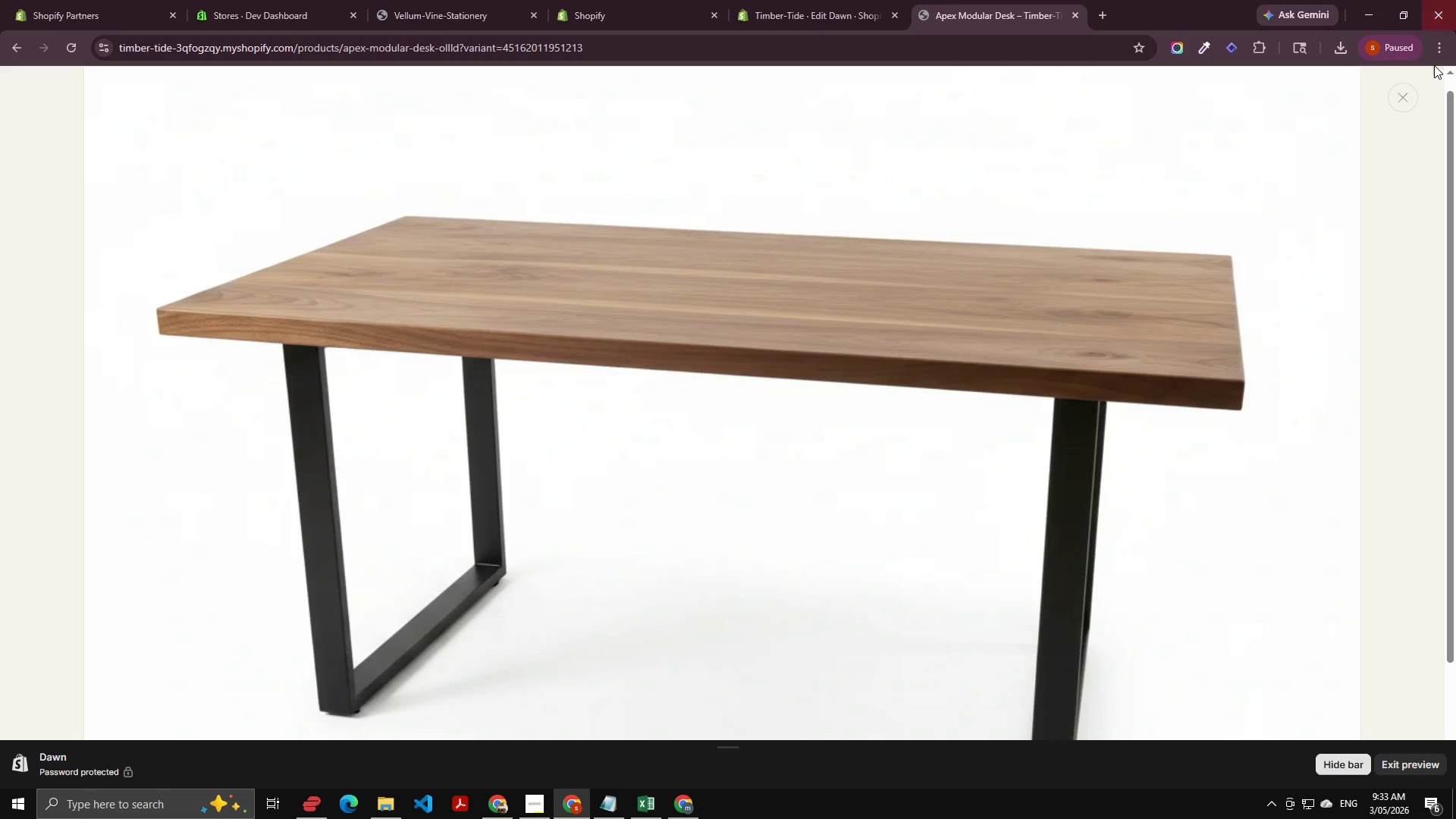 
left_click([1419, 90])
 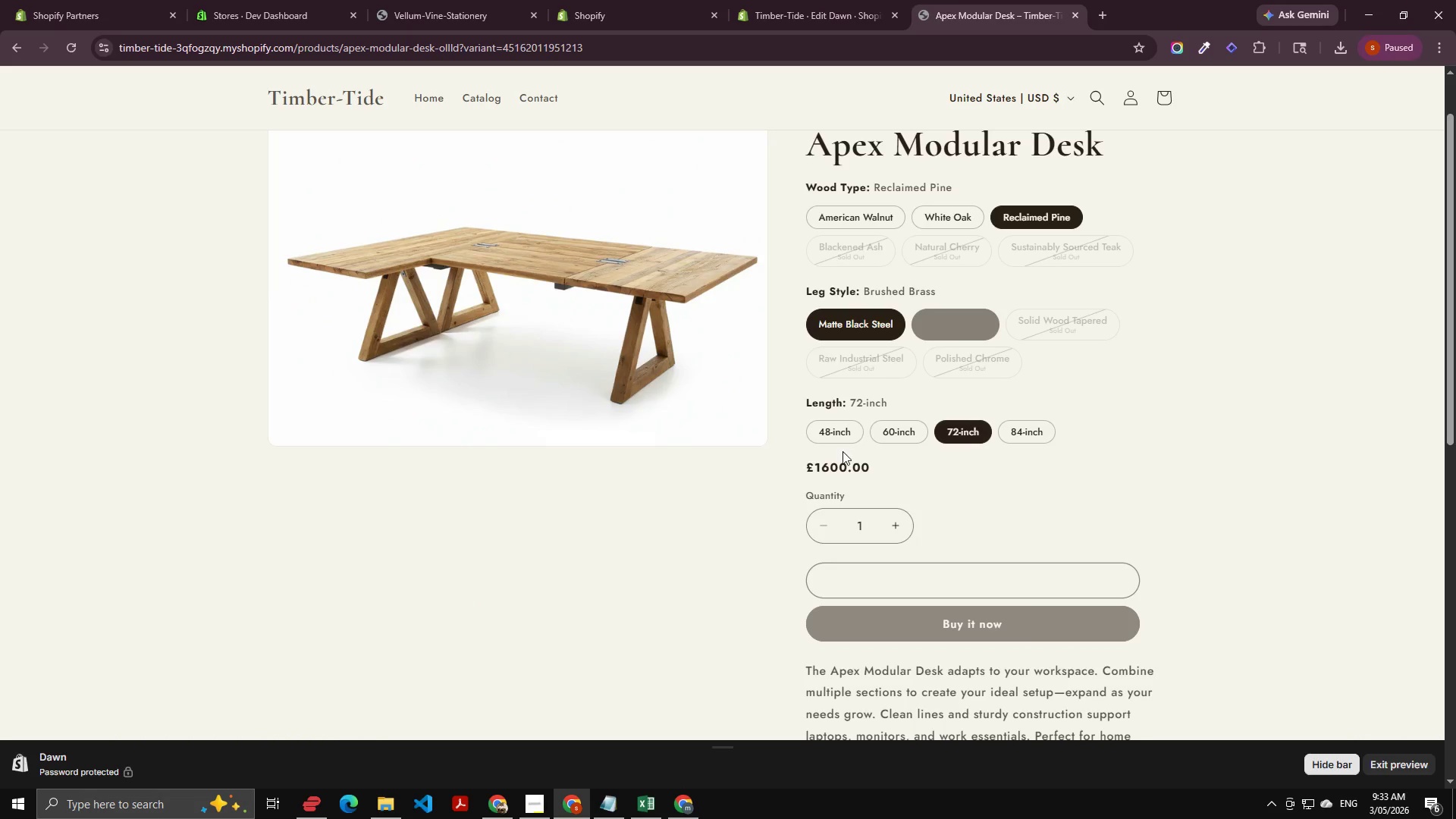 
left_click([834, 435])
 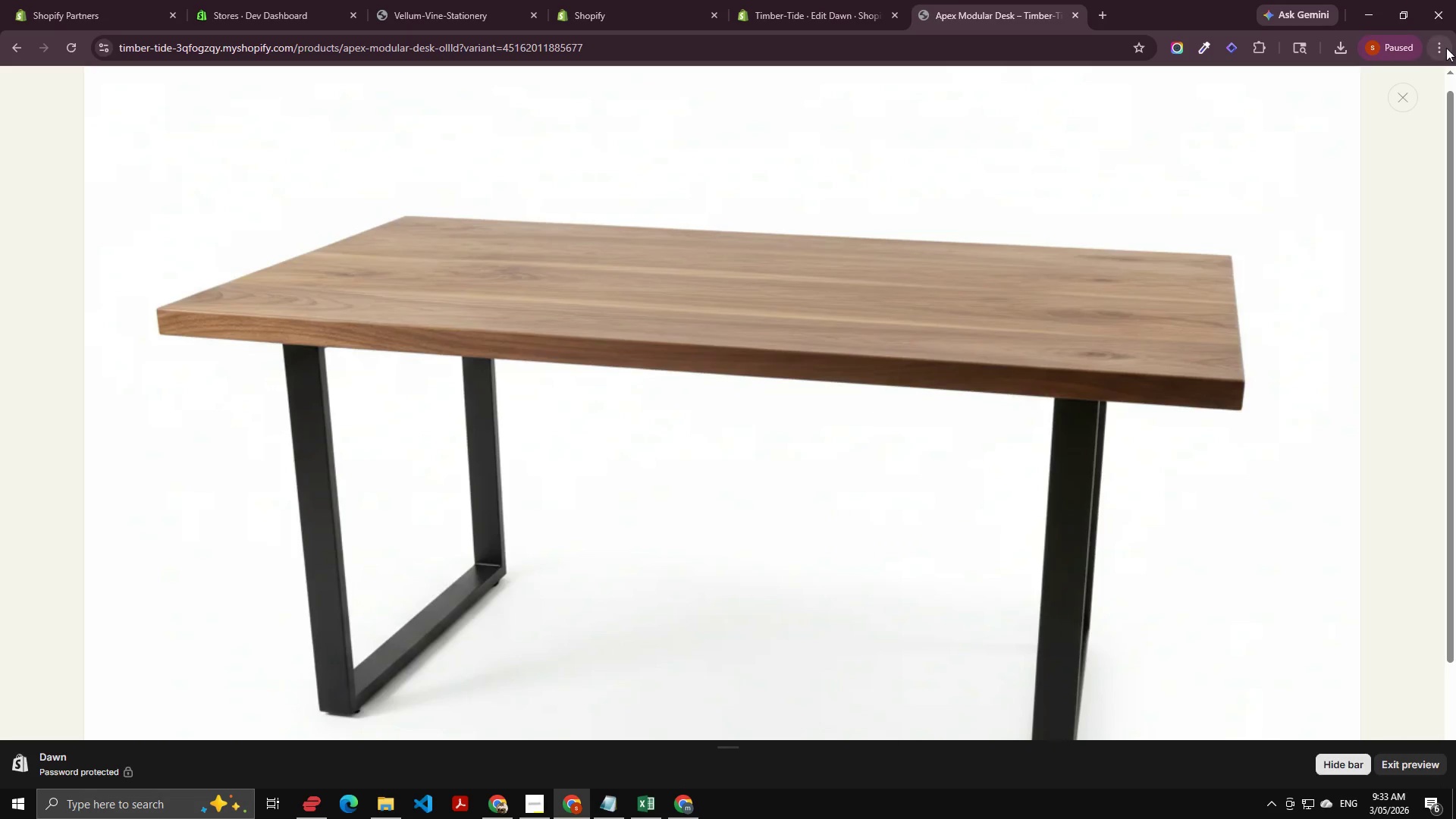 
left_click([1406, 101])
 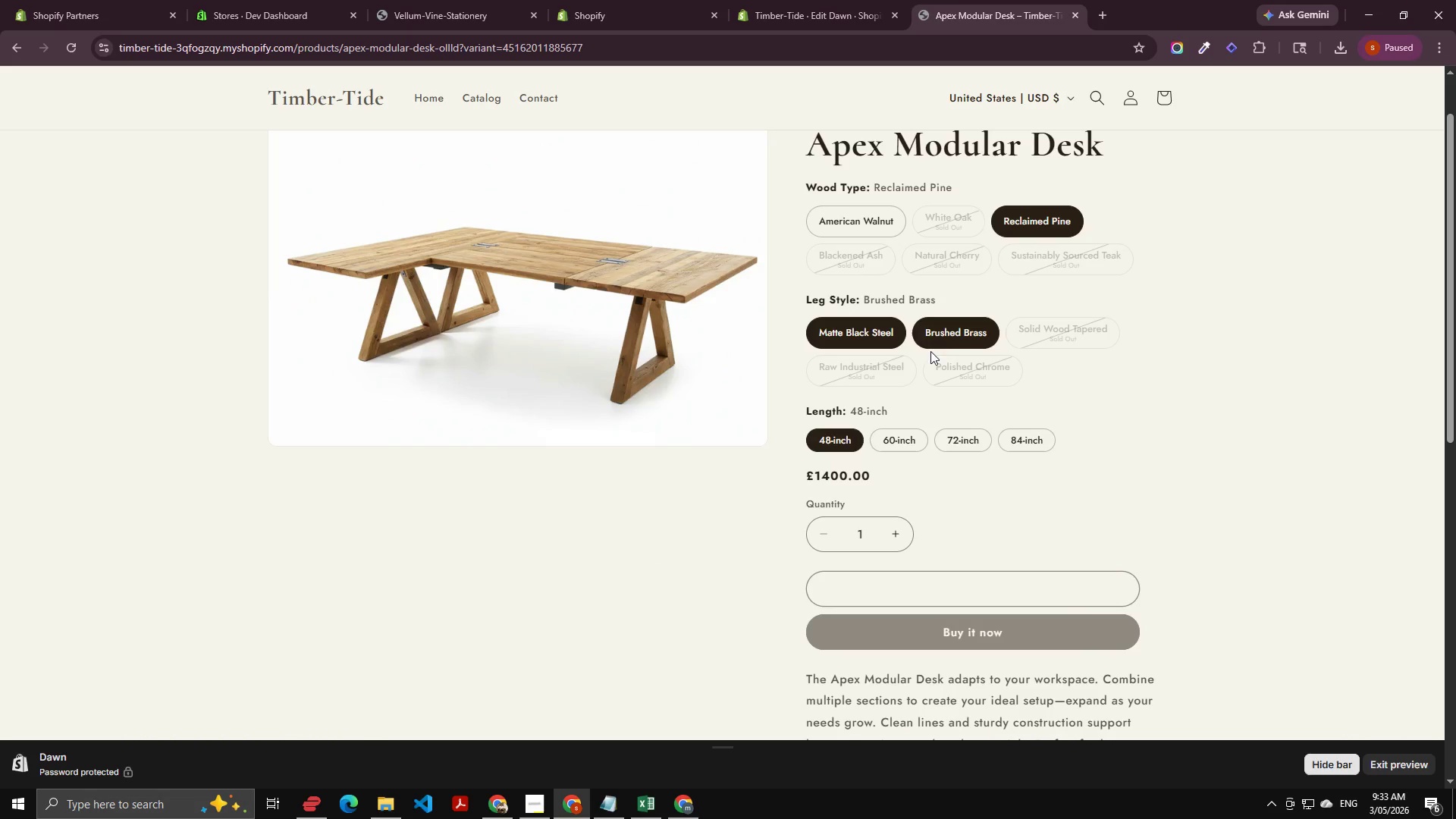 
left_click([943, 335])
 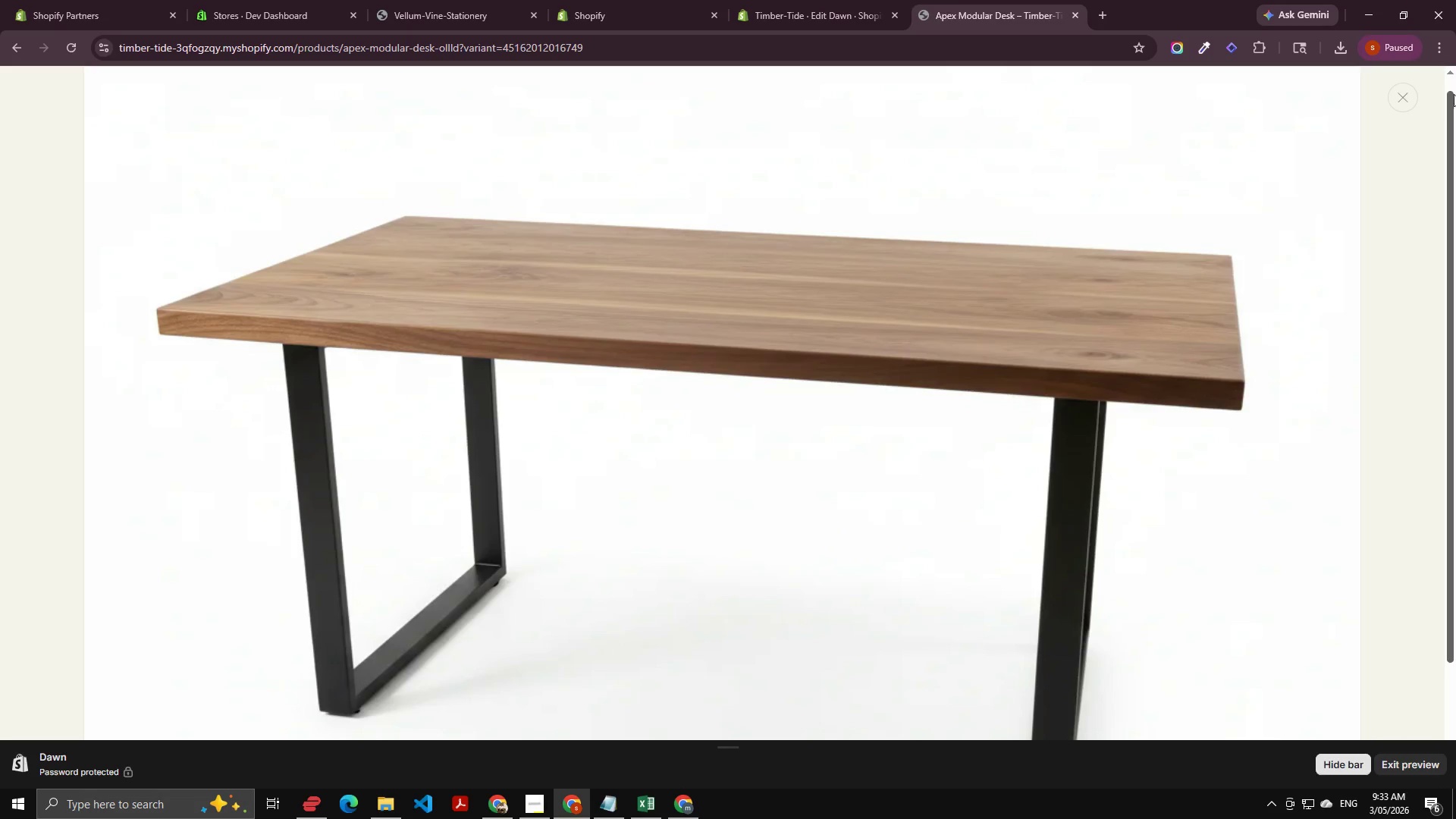 
left_click([1396, 96])
 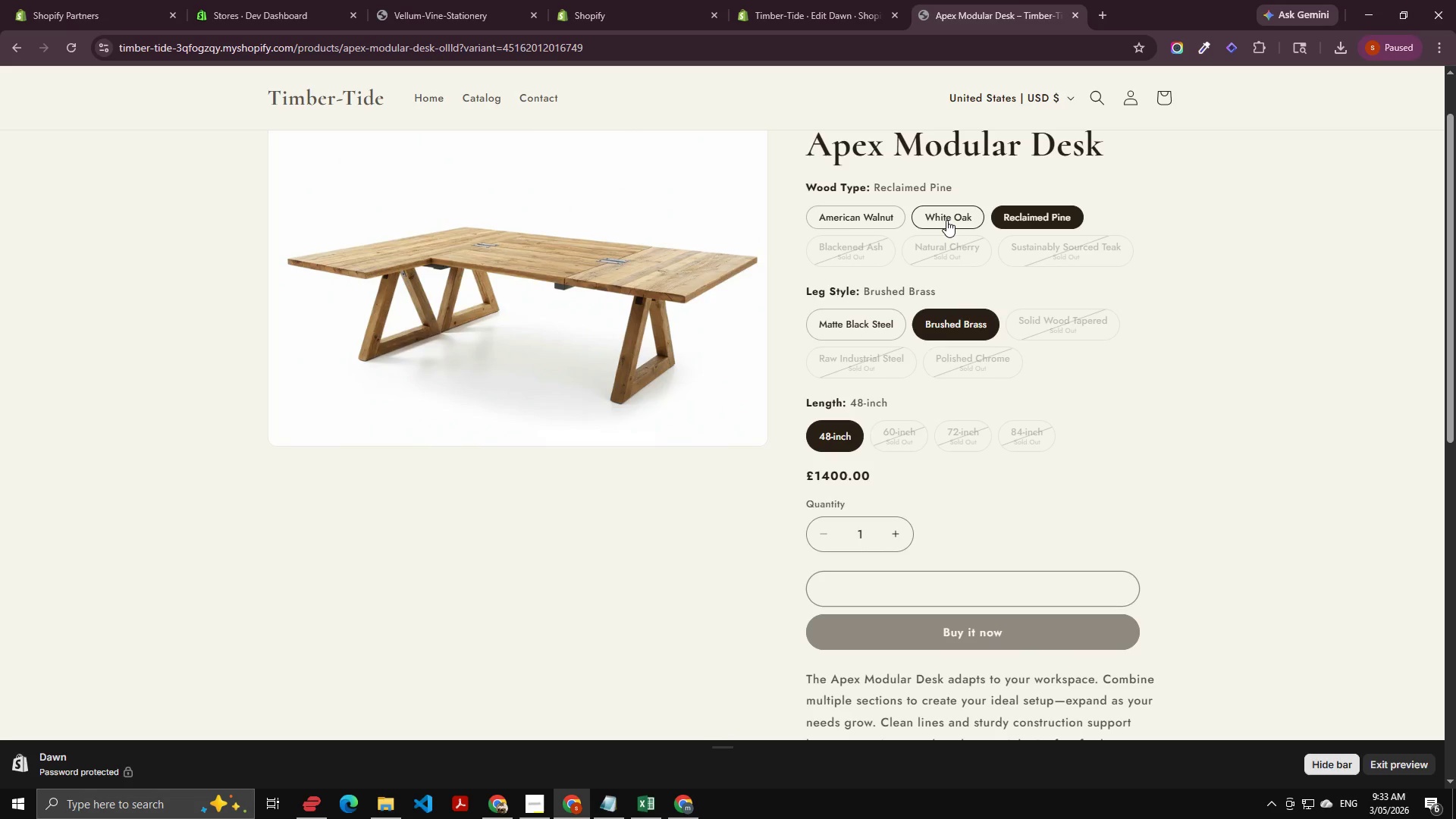 
left_click([956, 220])
 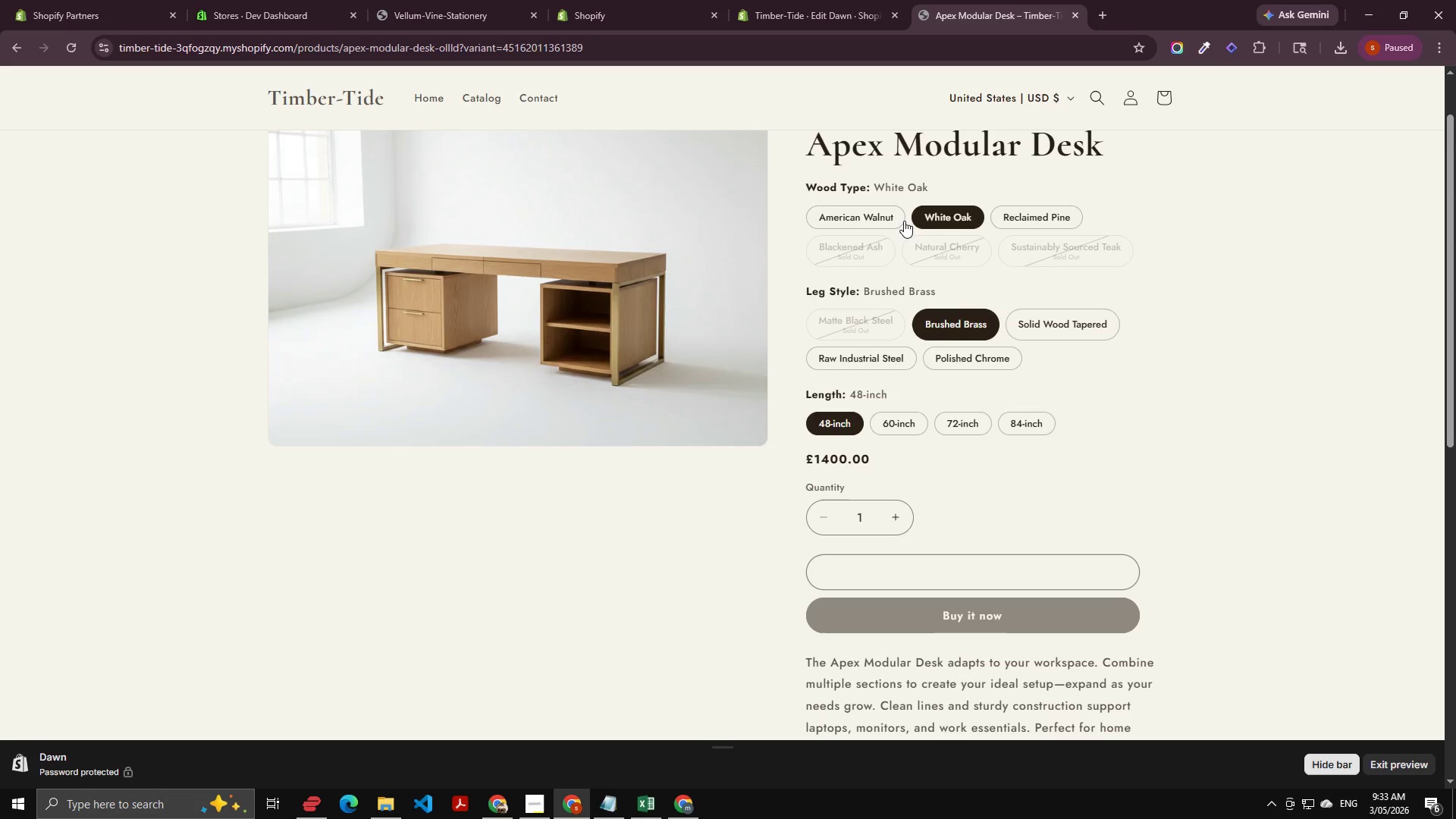 
left_click([879, 218])
 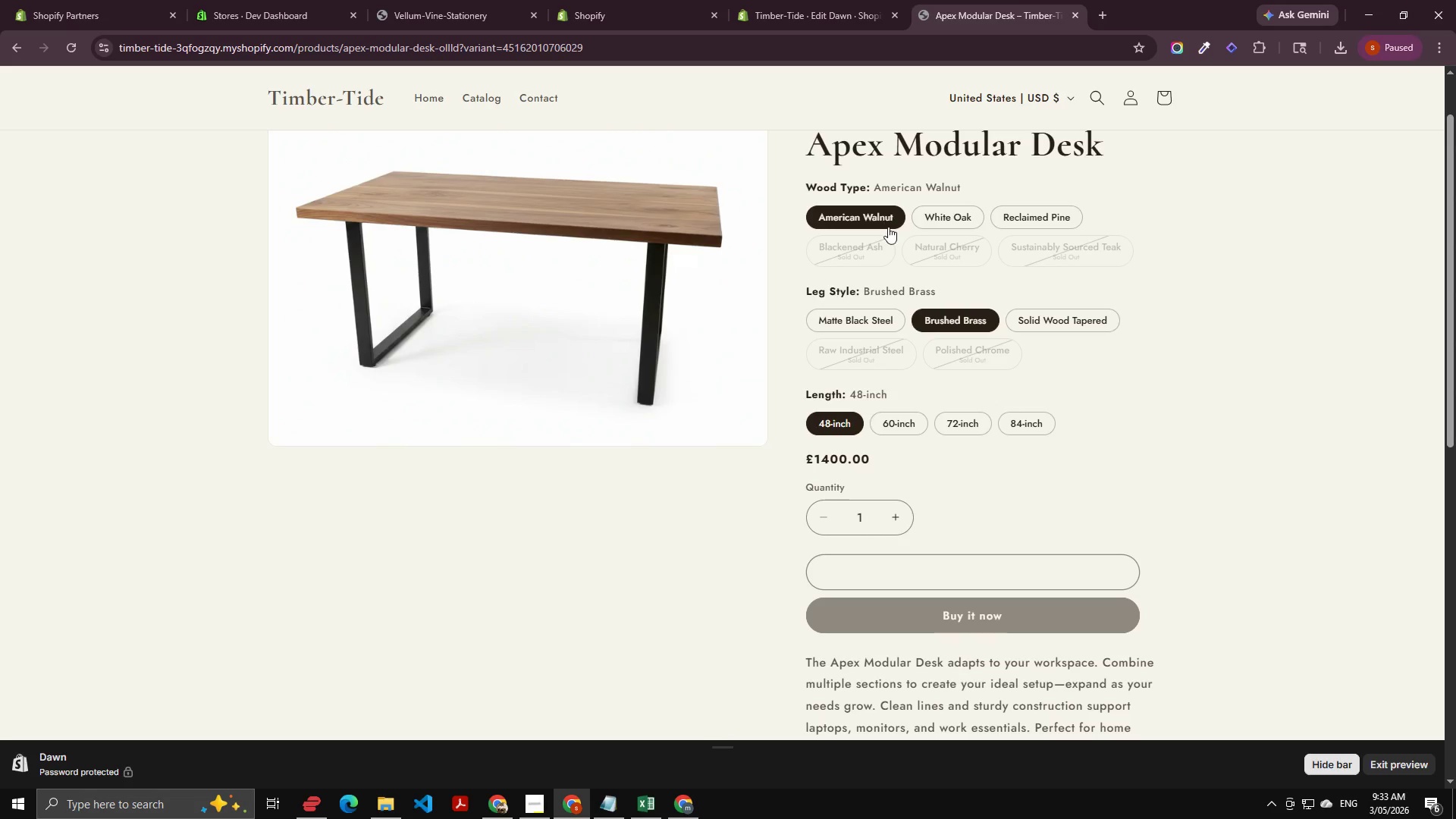 
scroll: coordinate [888, 336], scroll_direction: up, amount: 4.0
 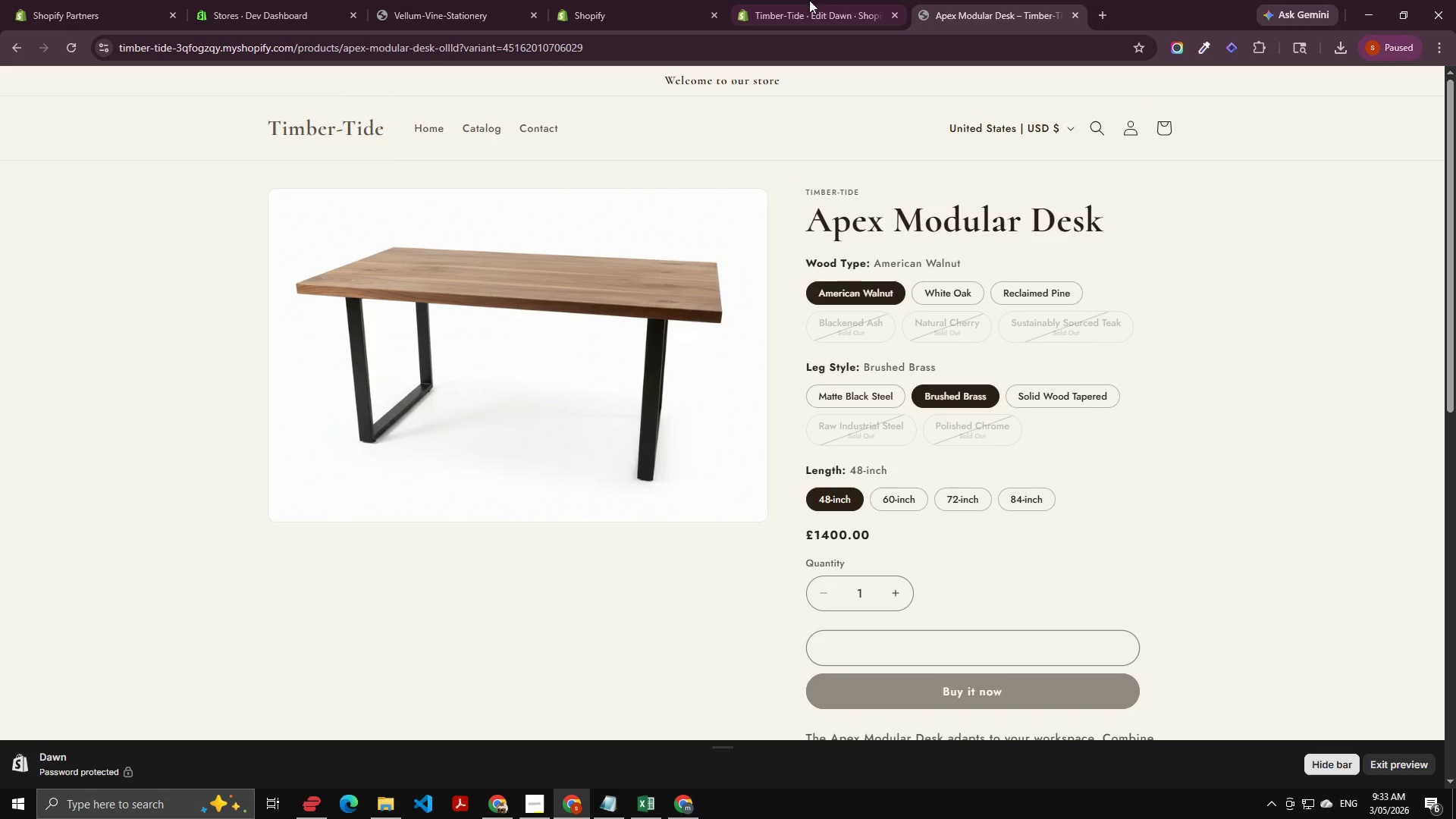 
wait(5.31)
 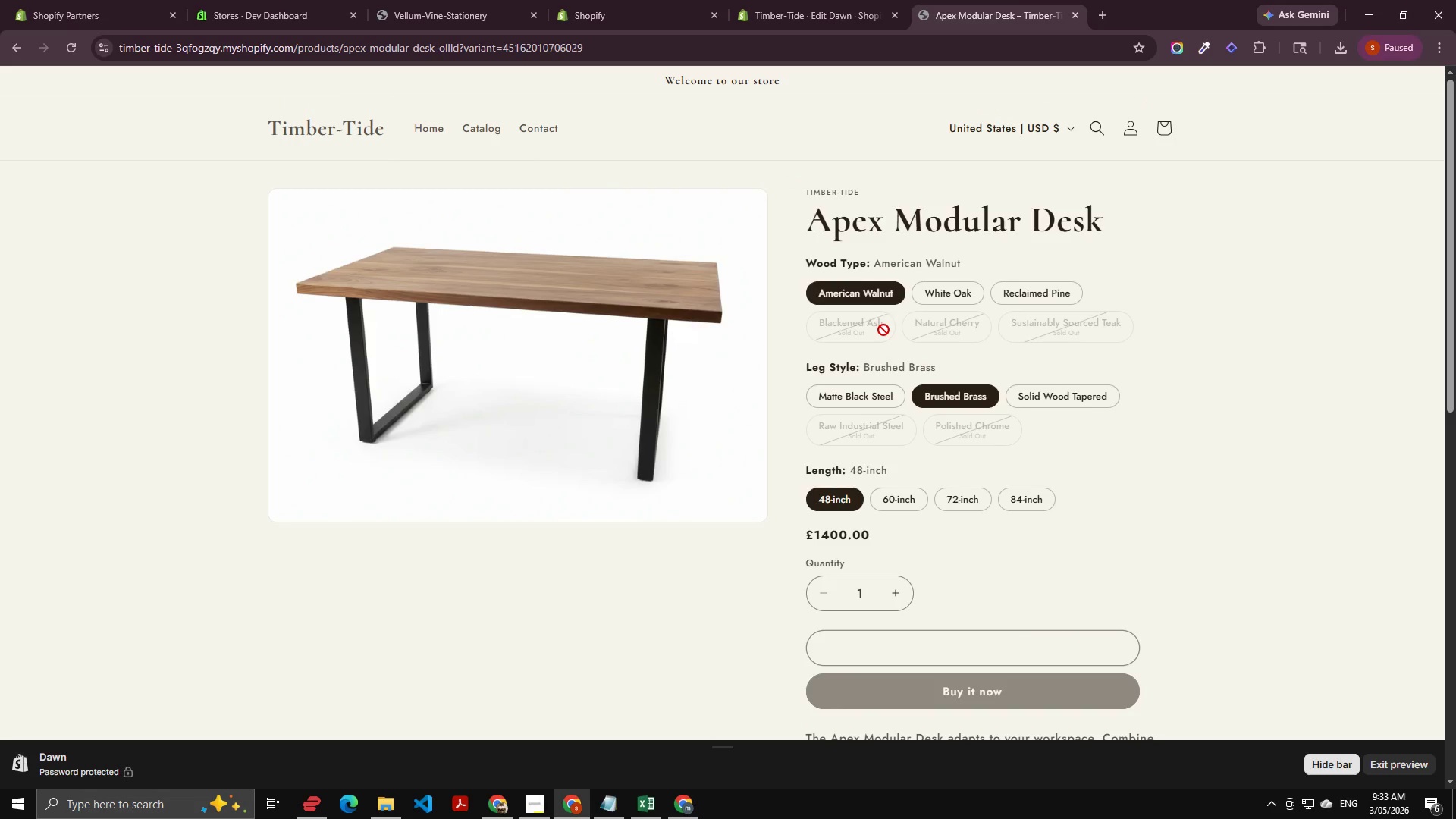 
left_click([684, 802])
 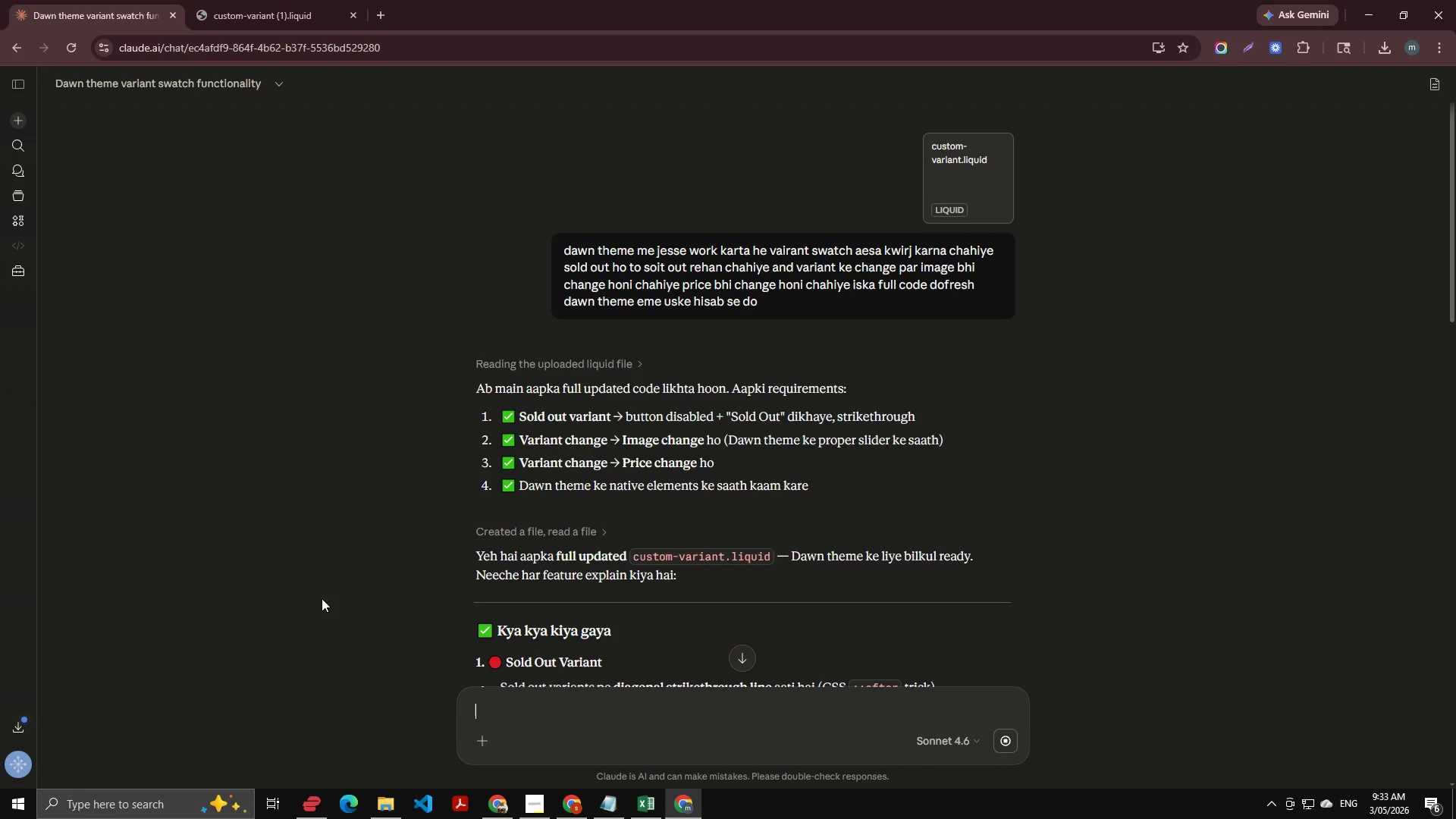 
scroll: coordinate [673, 469], scroll_direction: down, amount: 20.0
 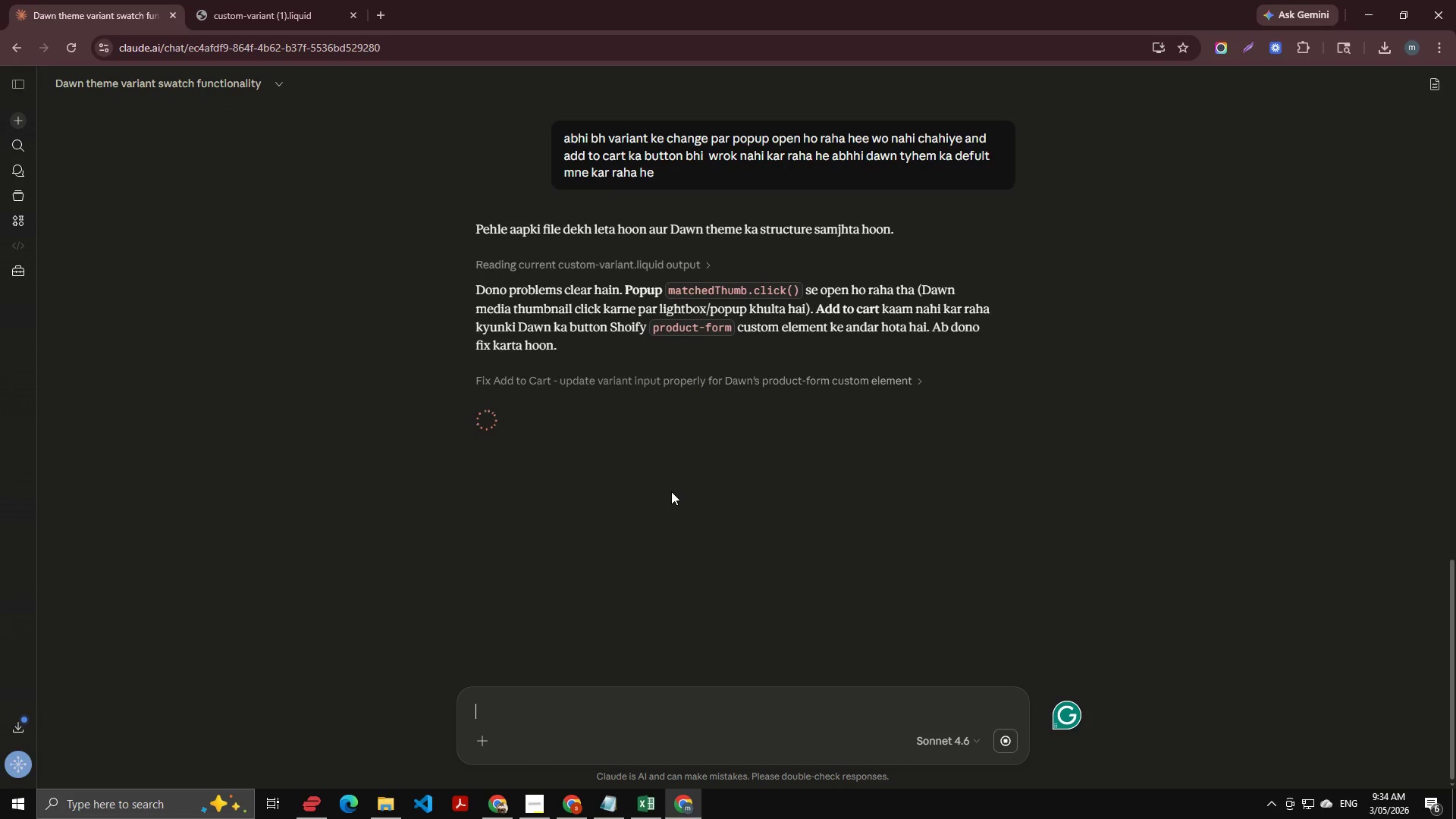 
left_click([768, 385])
 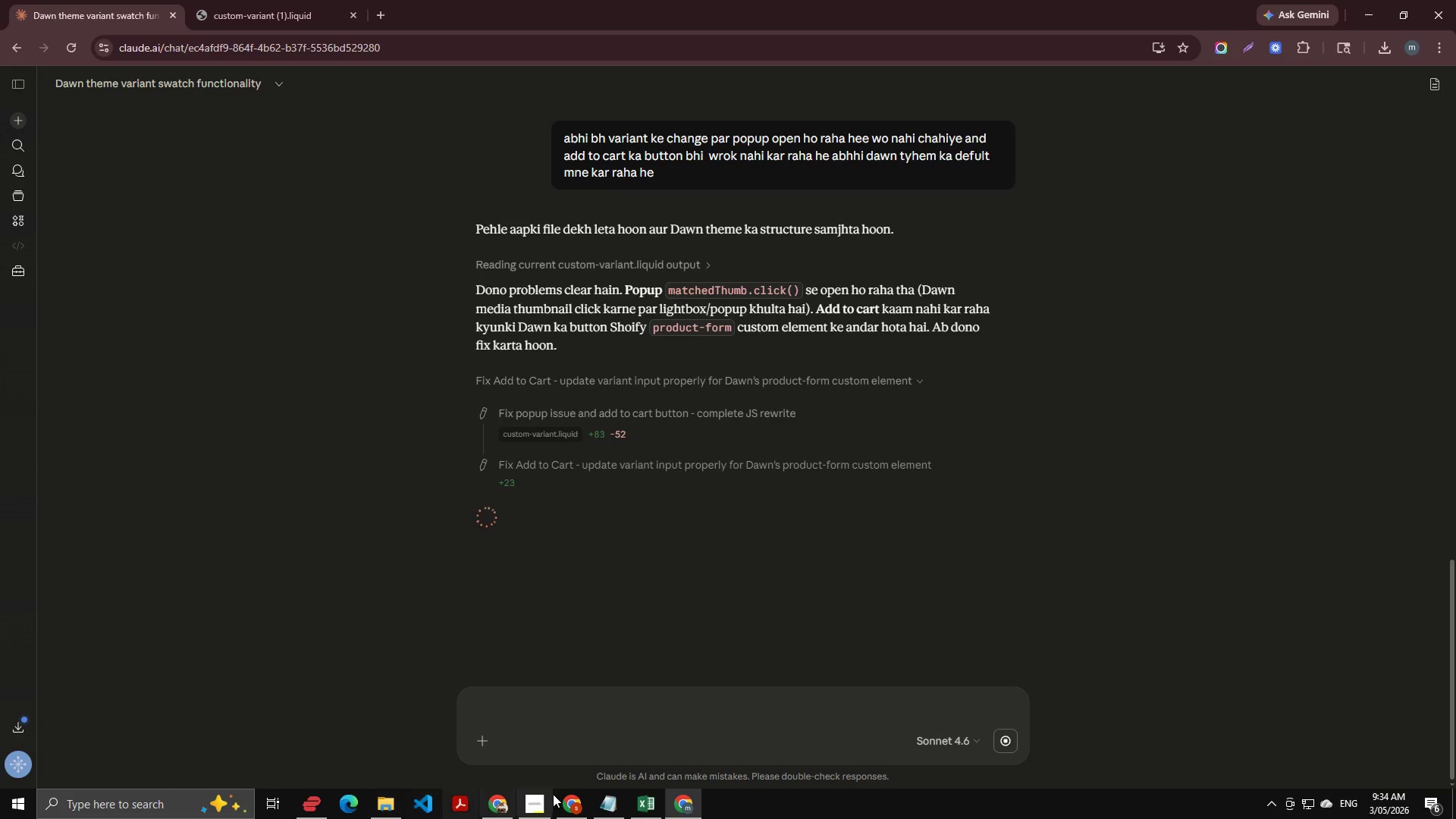 
left_click([576, 802])
 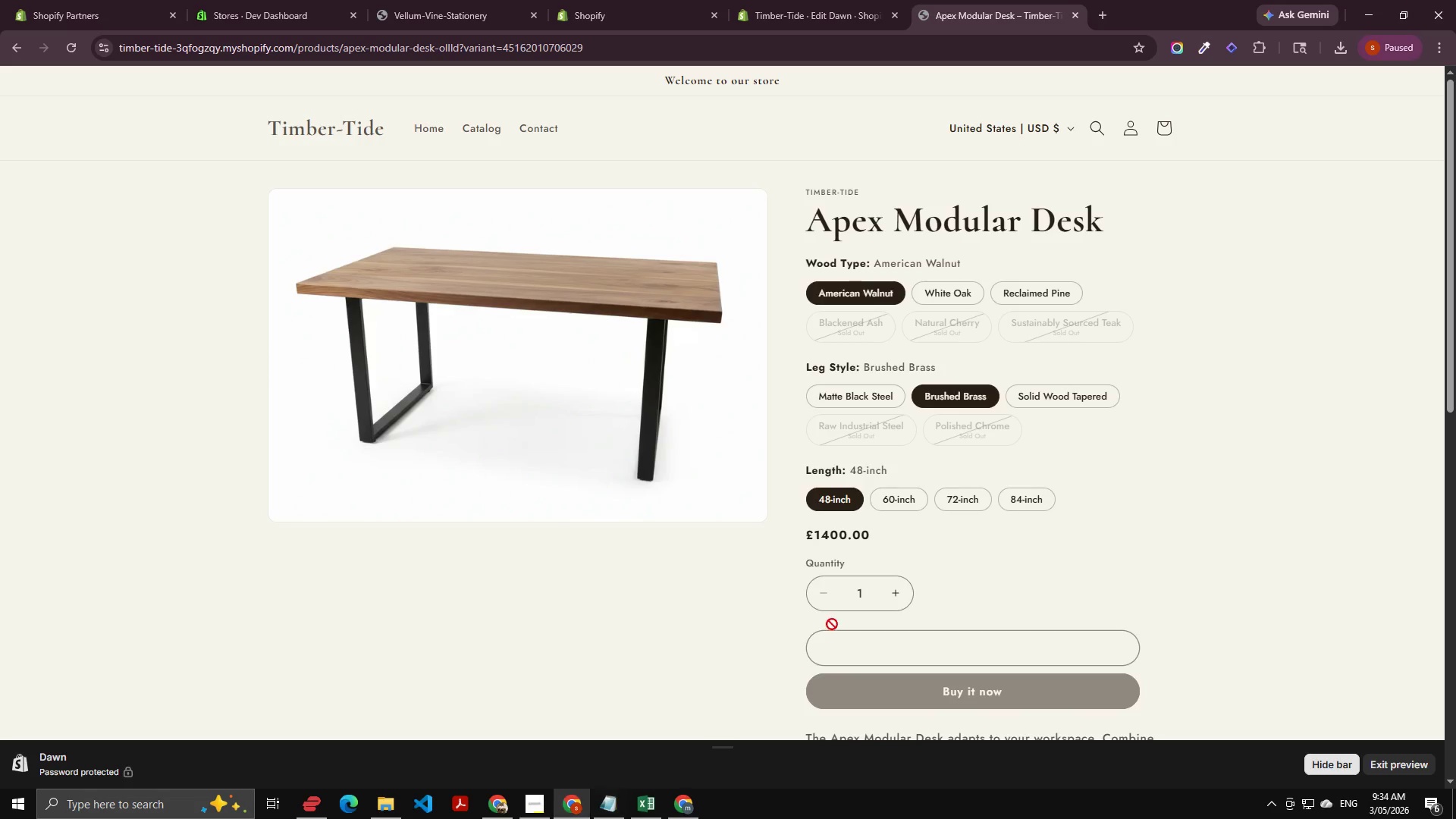 
scroll: coordinate [836, 559], scroll_direction: down, amount: 5.0
 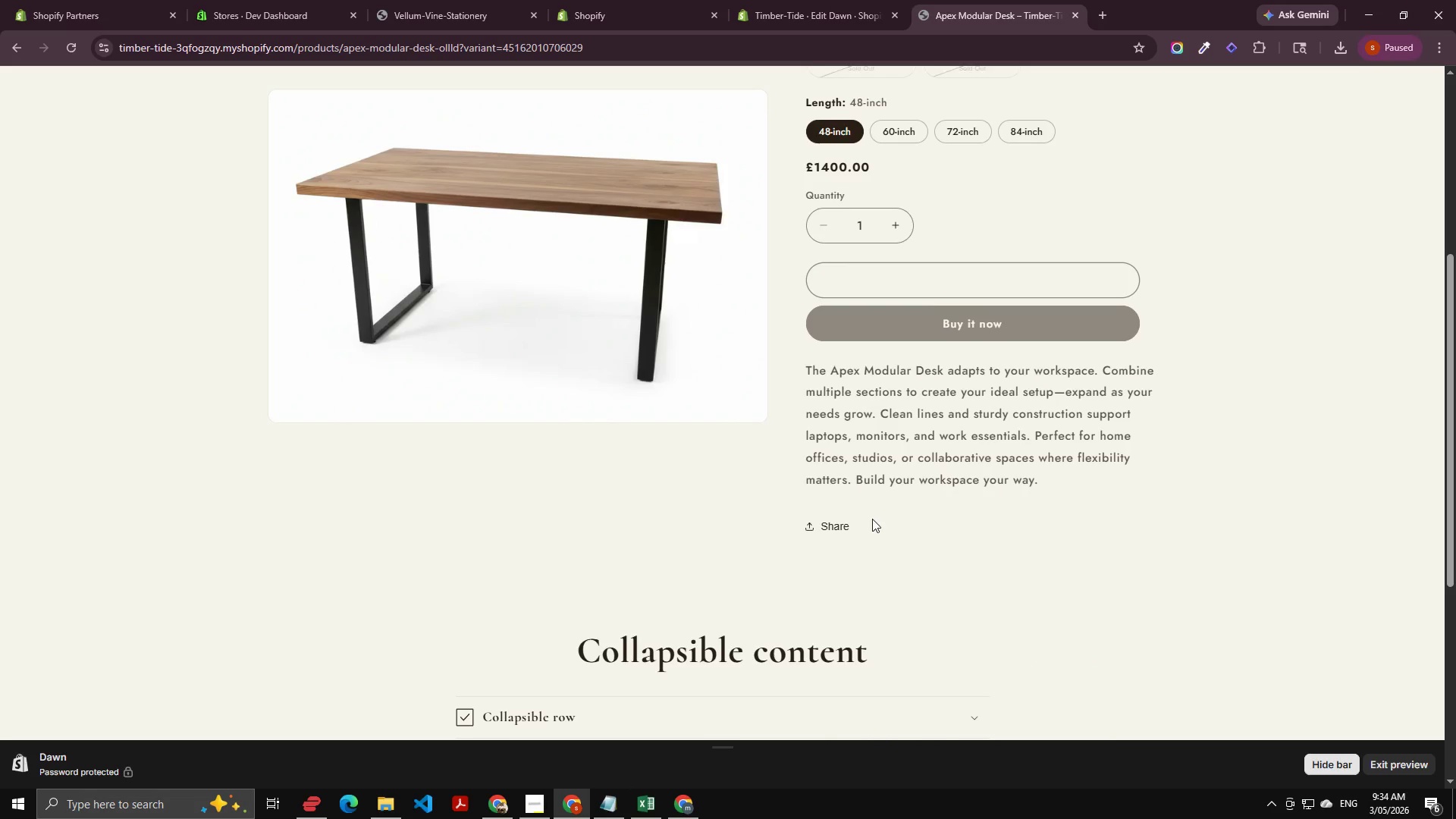 
scroll: coordinate [800, 447], scroll_direction: none, amount: 0.0
 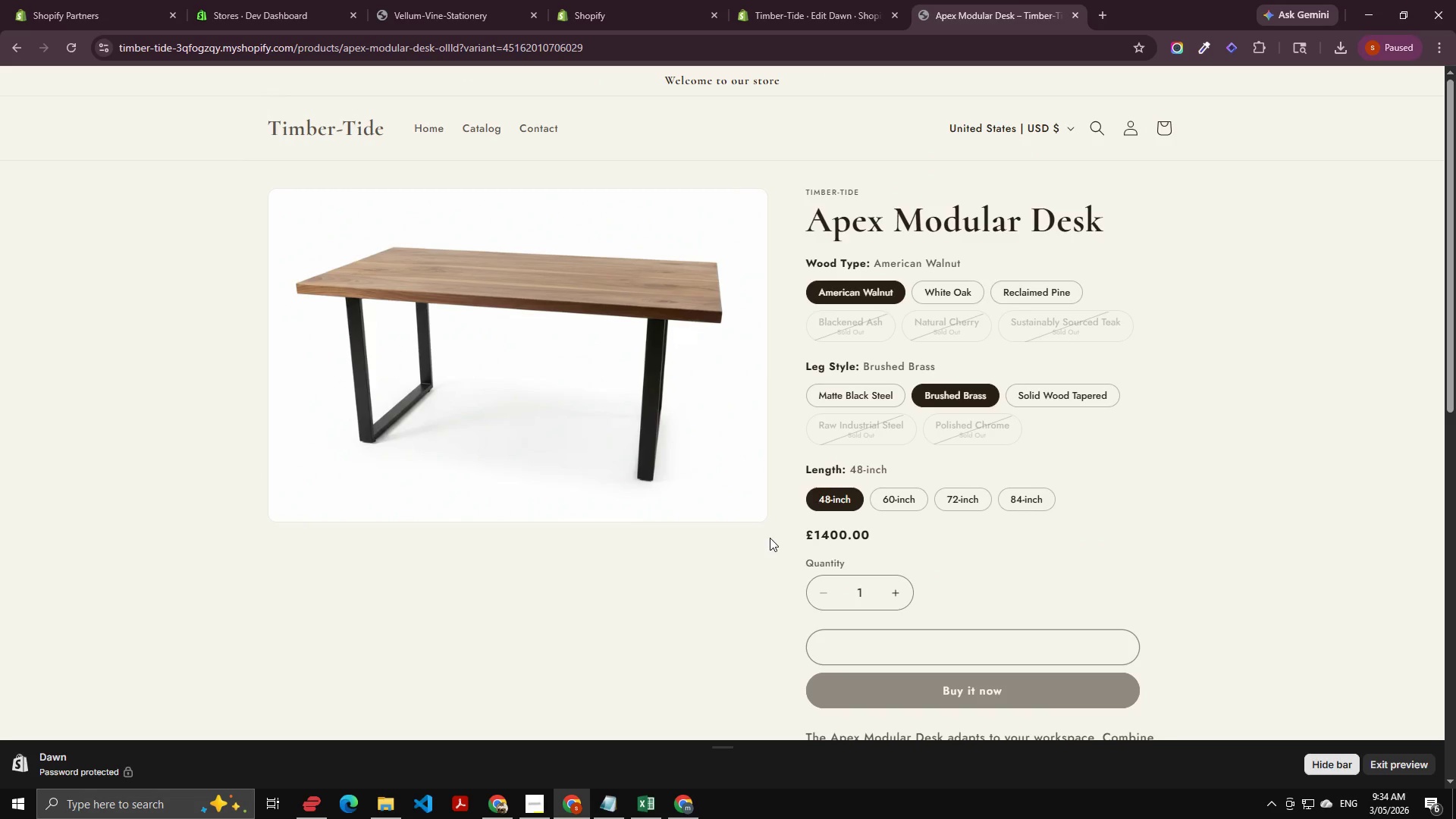 
wait(27.65)
 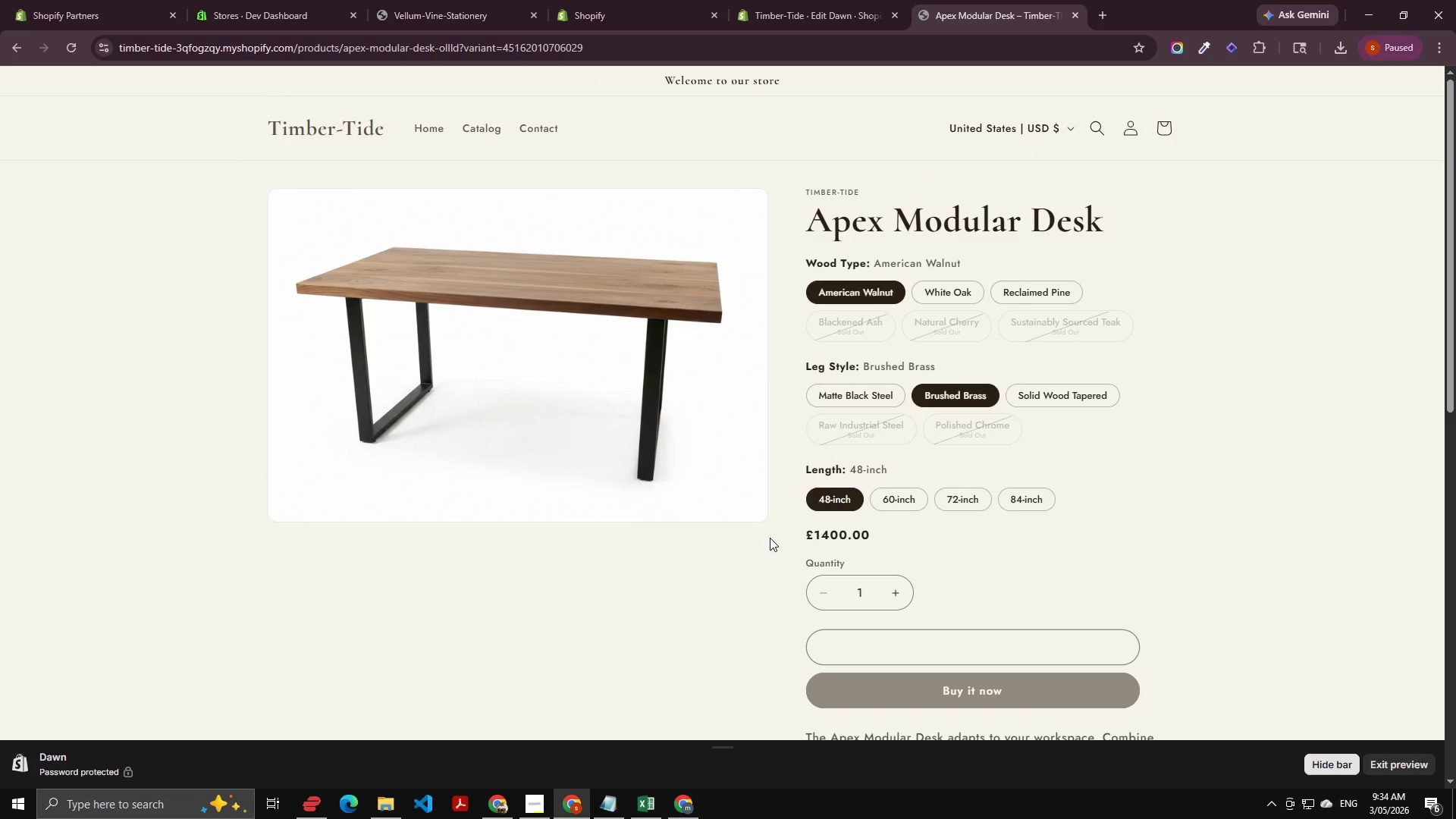 
left_click([378, 799])
 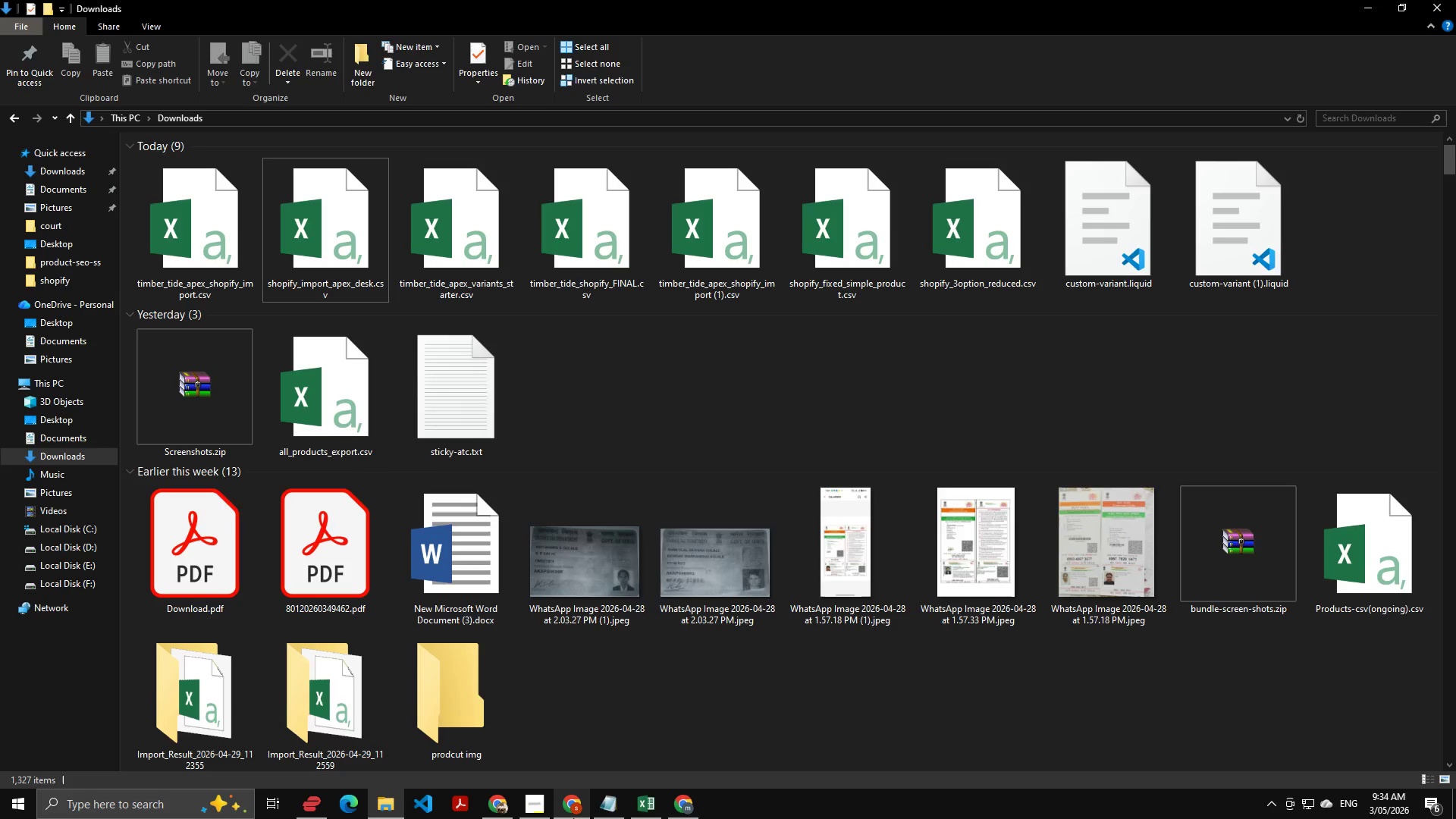 
left_click([573, 818])
 